 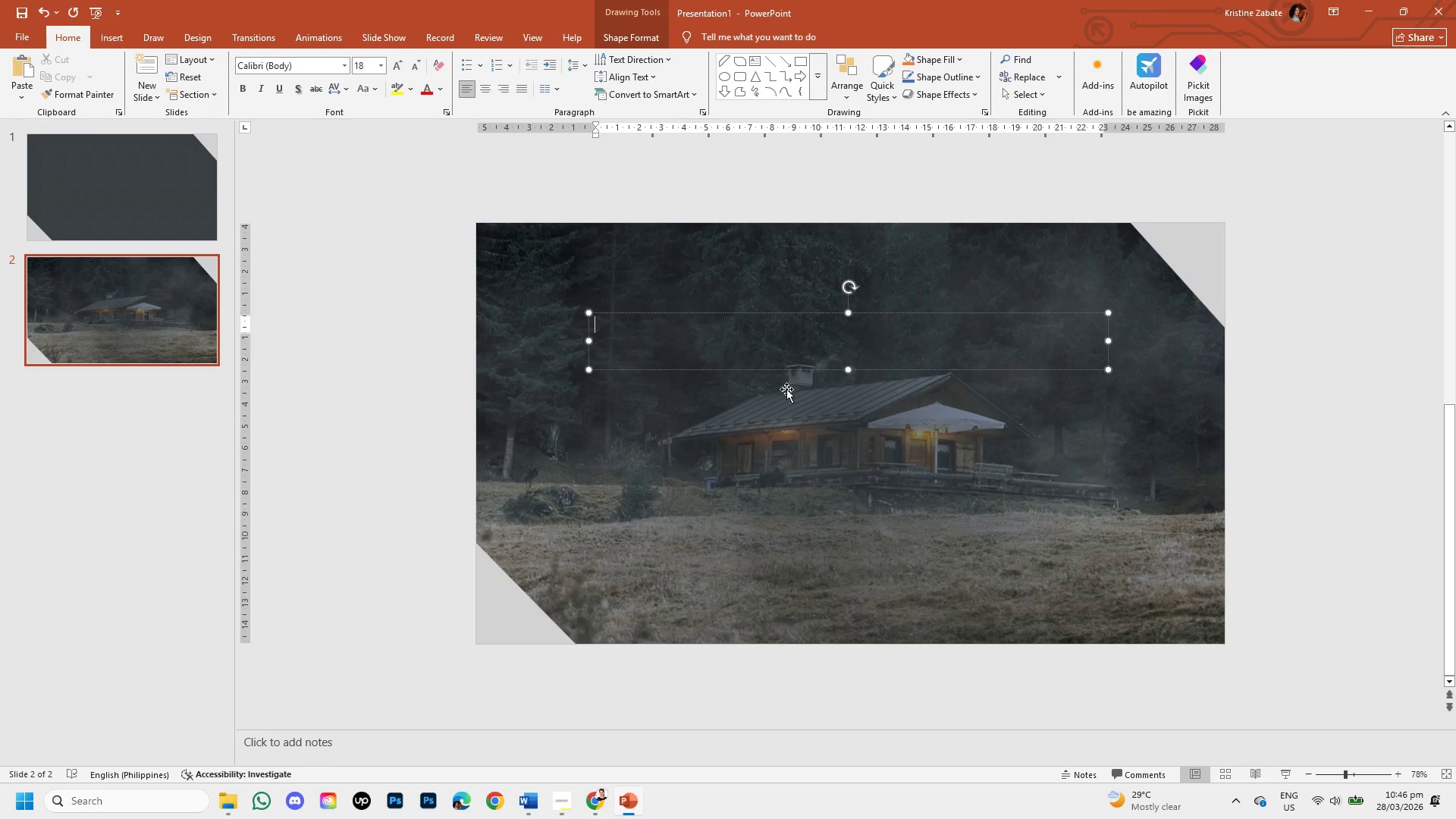 
key(Control+V)
 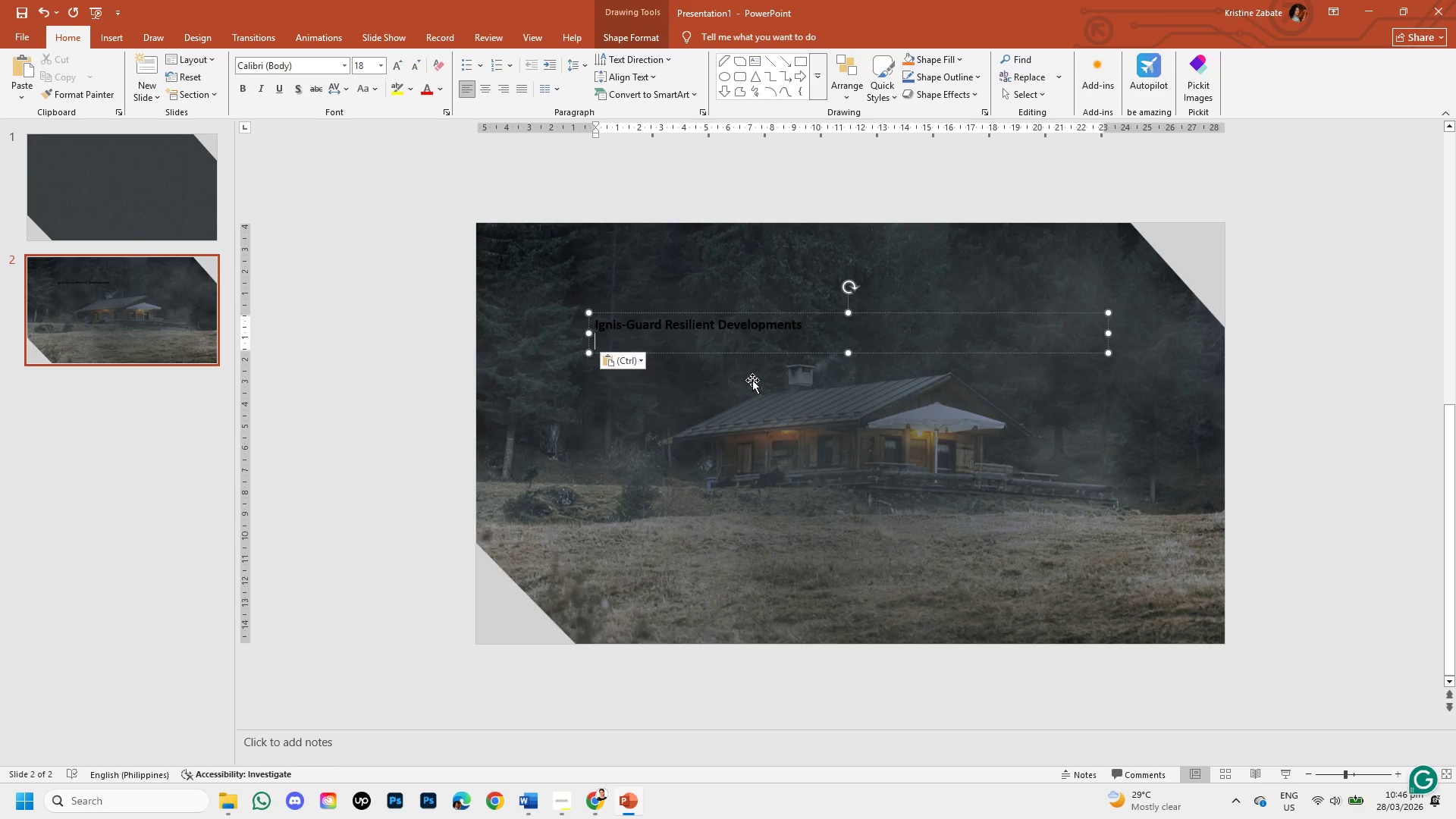 
wait(8.16)
 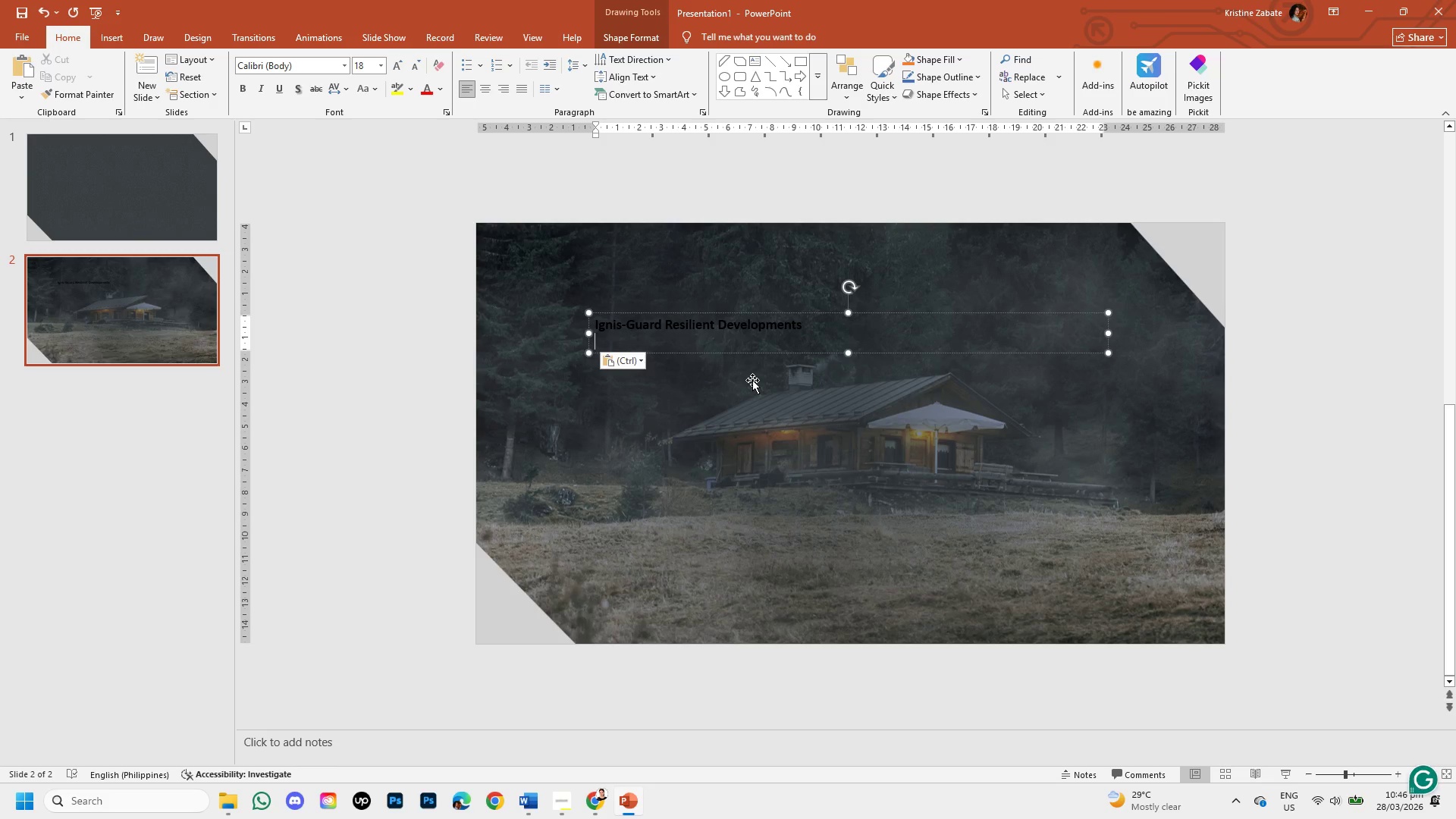 
left_click([593, 317])
 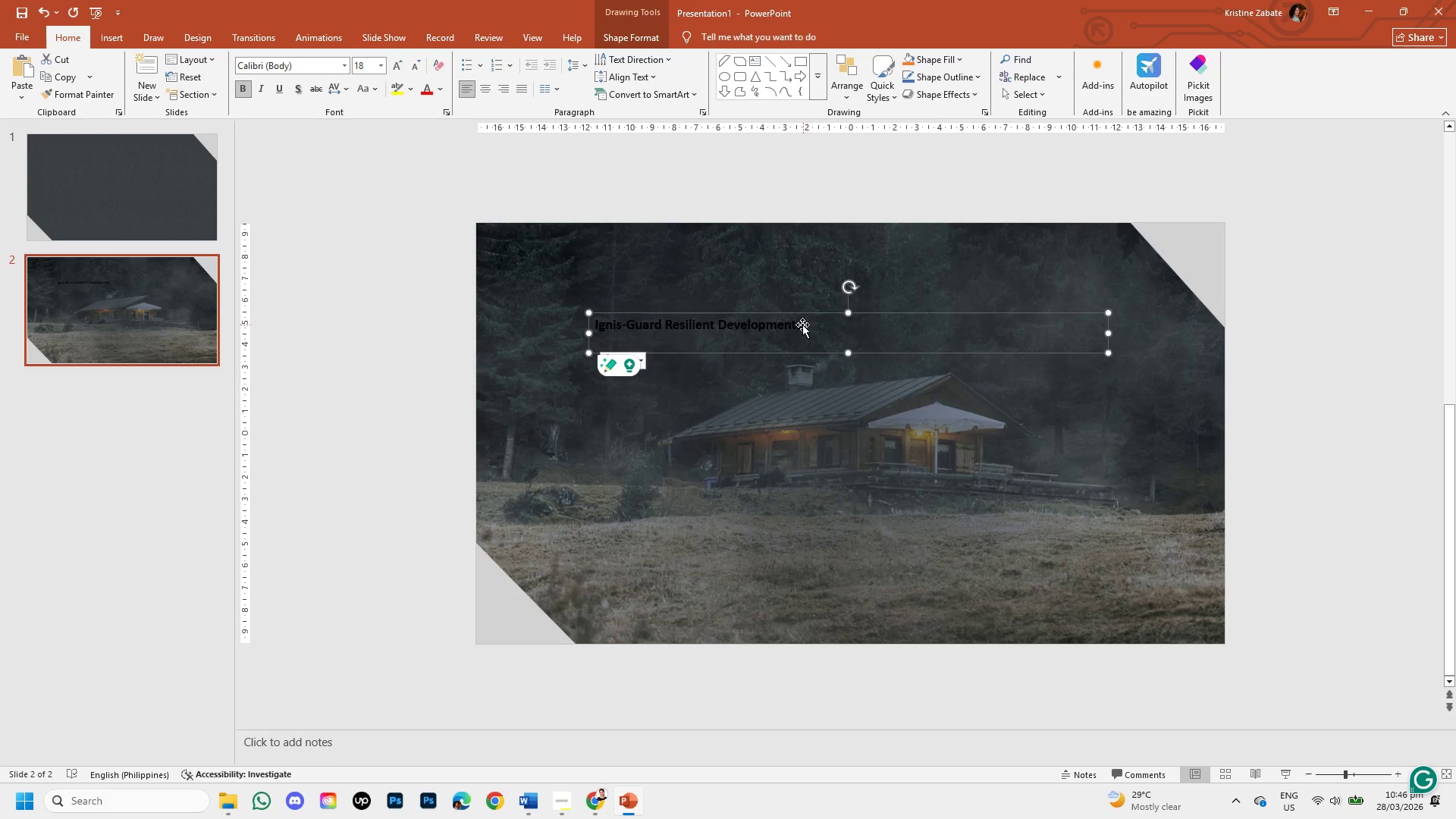 
left_click_drag(start_coordinate=[800, 324], to_coordinate=[612, 321])
 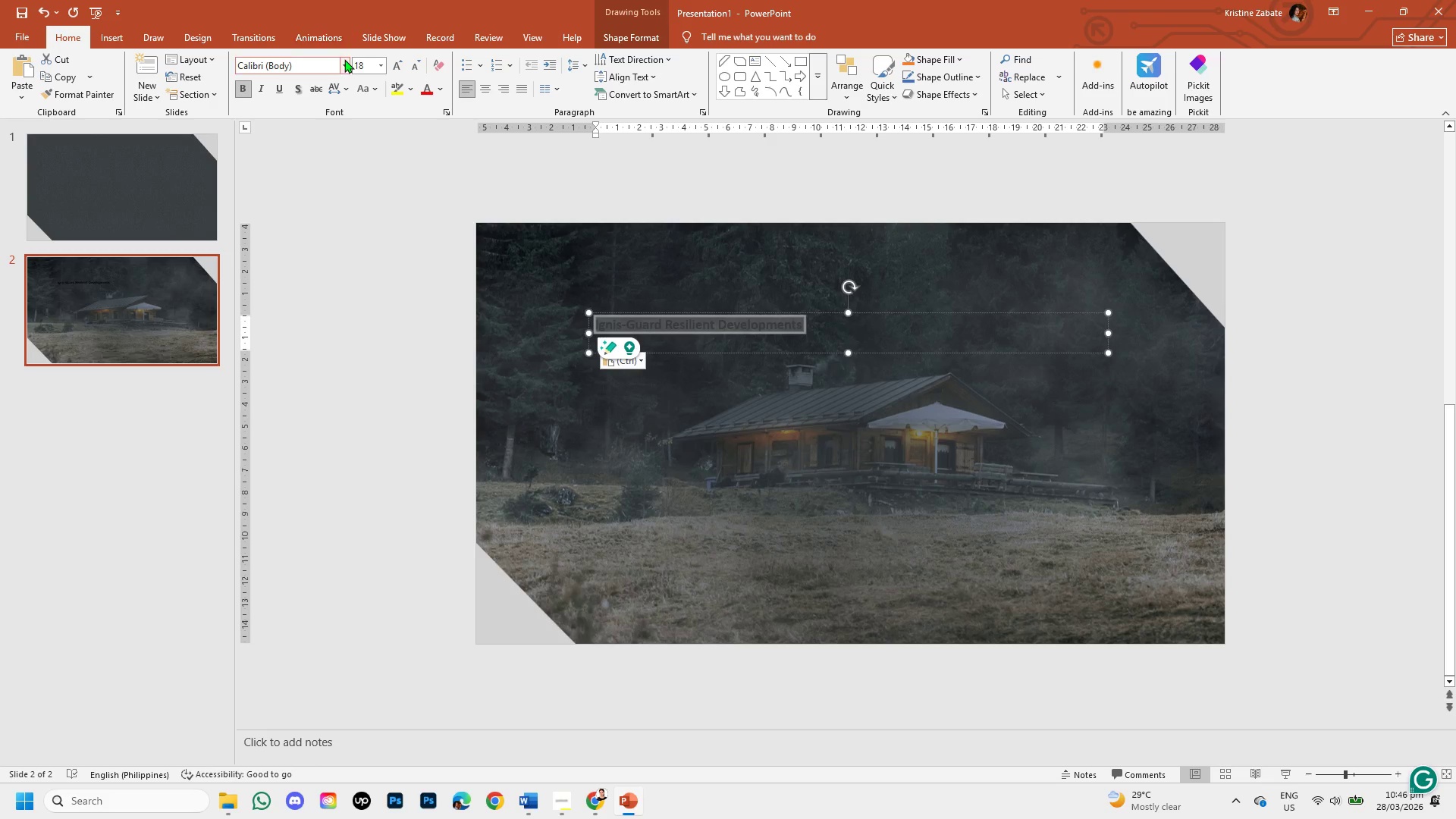 
left_click([344, 61])
 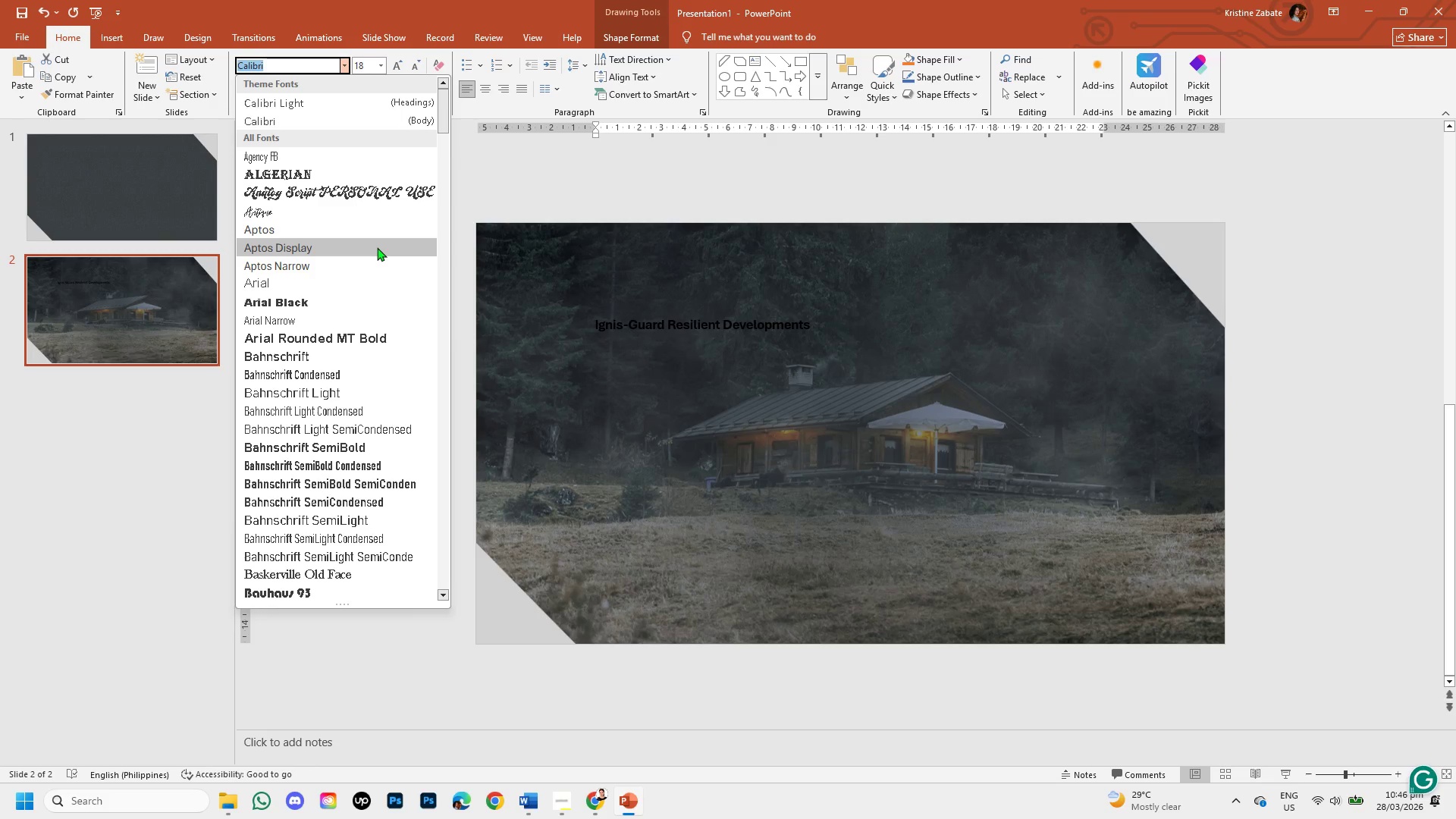 
scroll: coordinate [359, 436], scroll_direction: down, amount: 19.0
 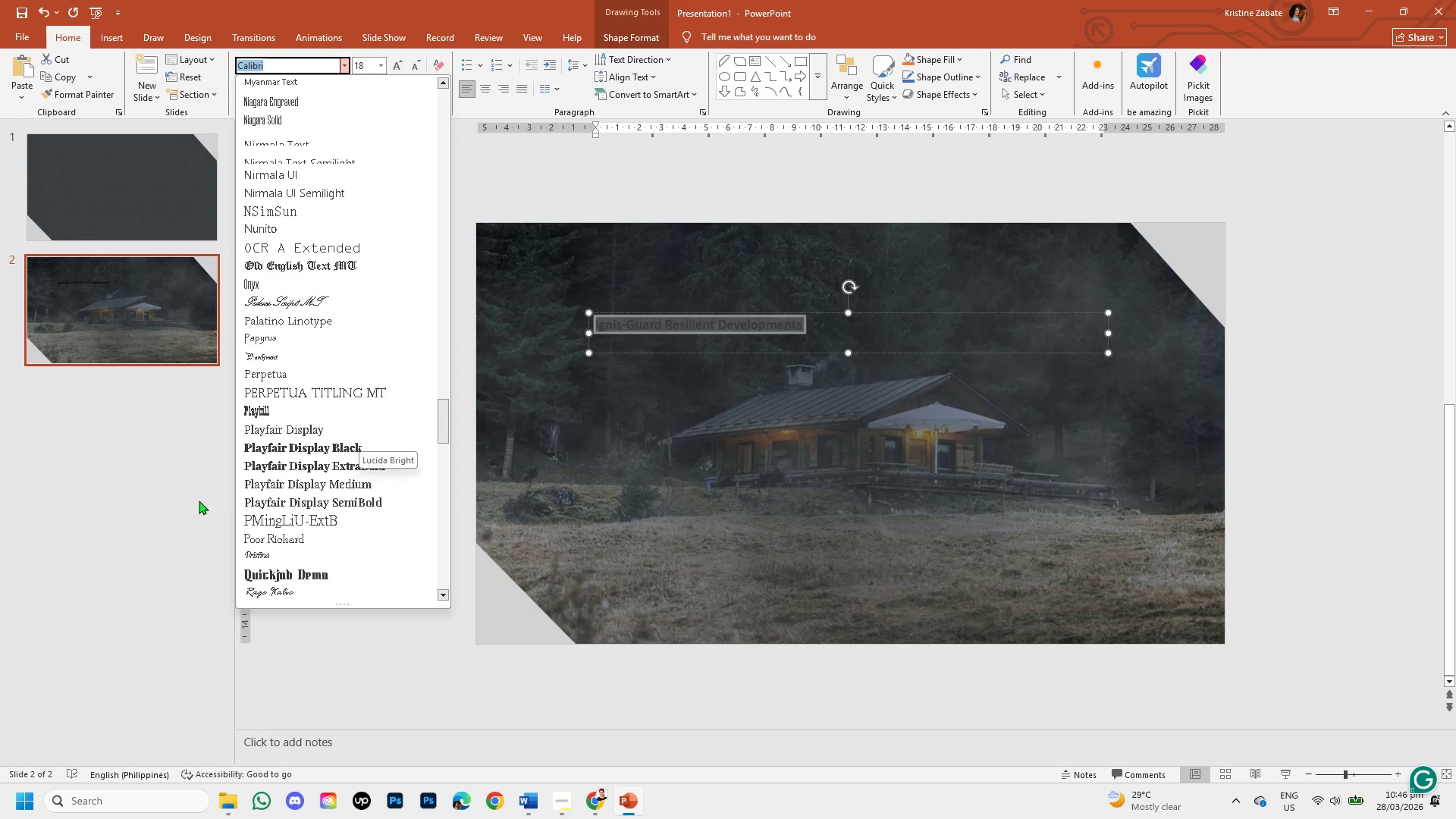 
mouse_move([258, 454])
 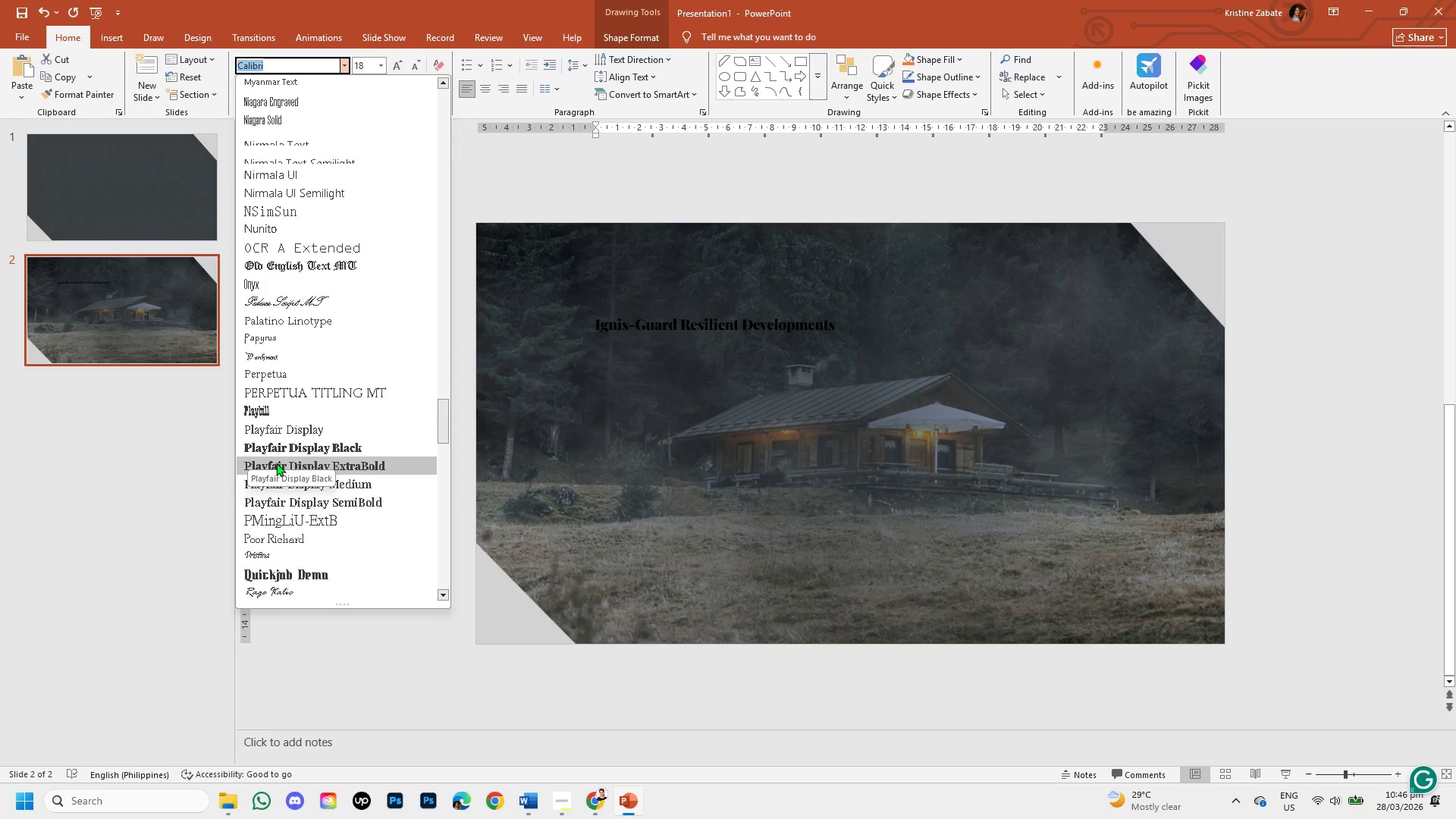 
mouse_move([279, 477])
 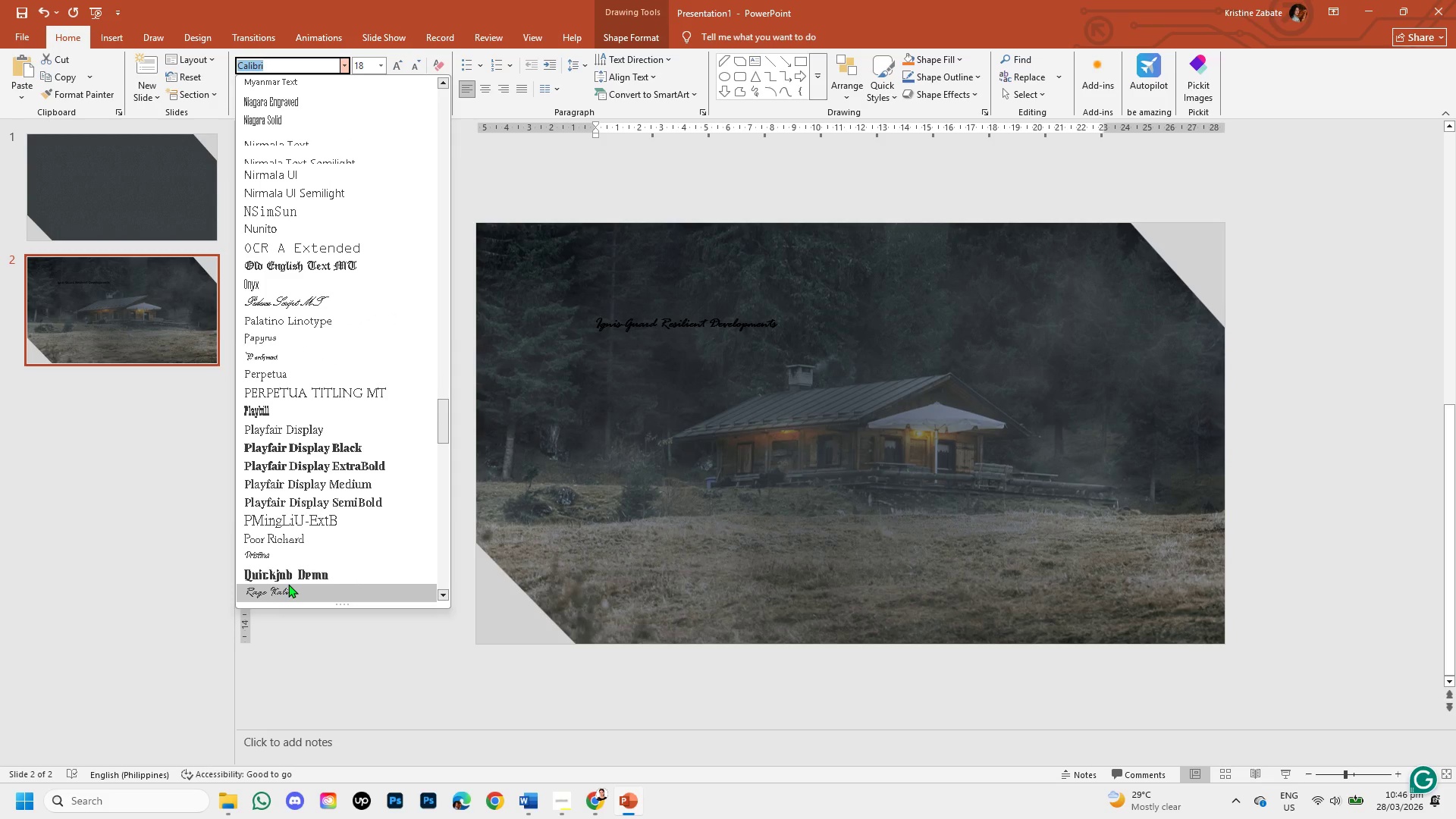 
mouse_move([361, 502])
 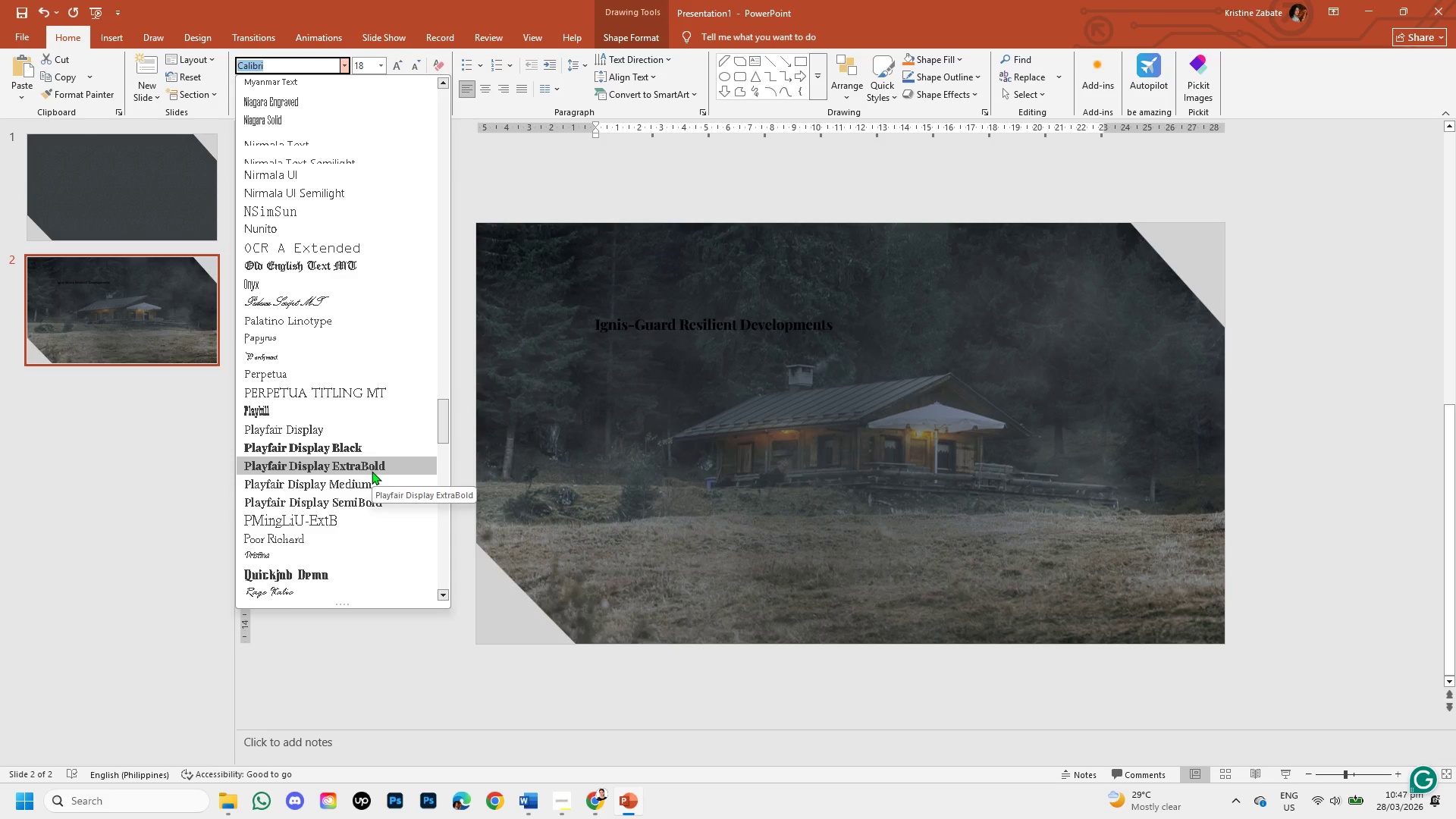 
left_click([372, 471])
 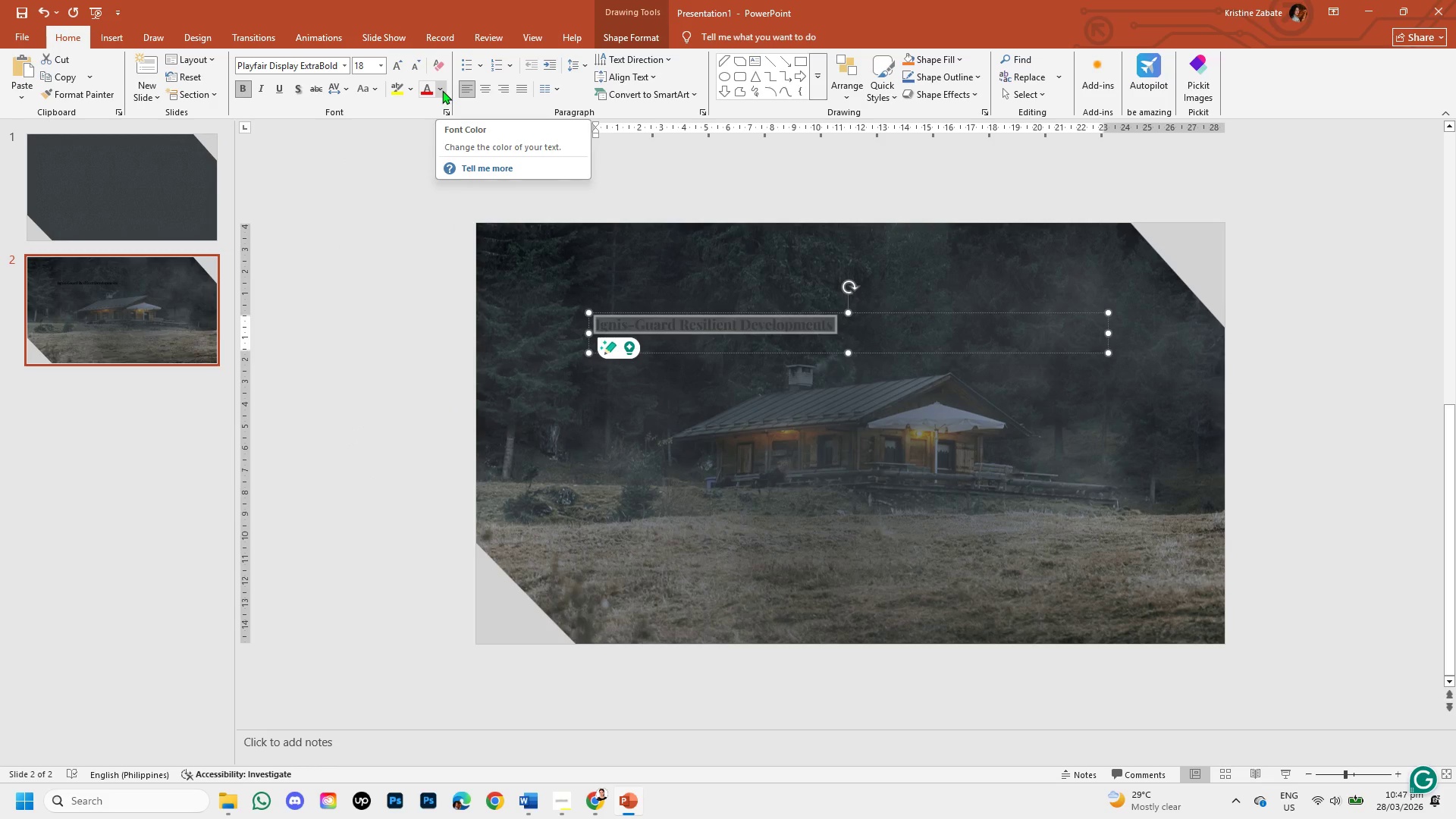 
wait(13.55)
 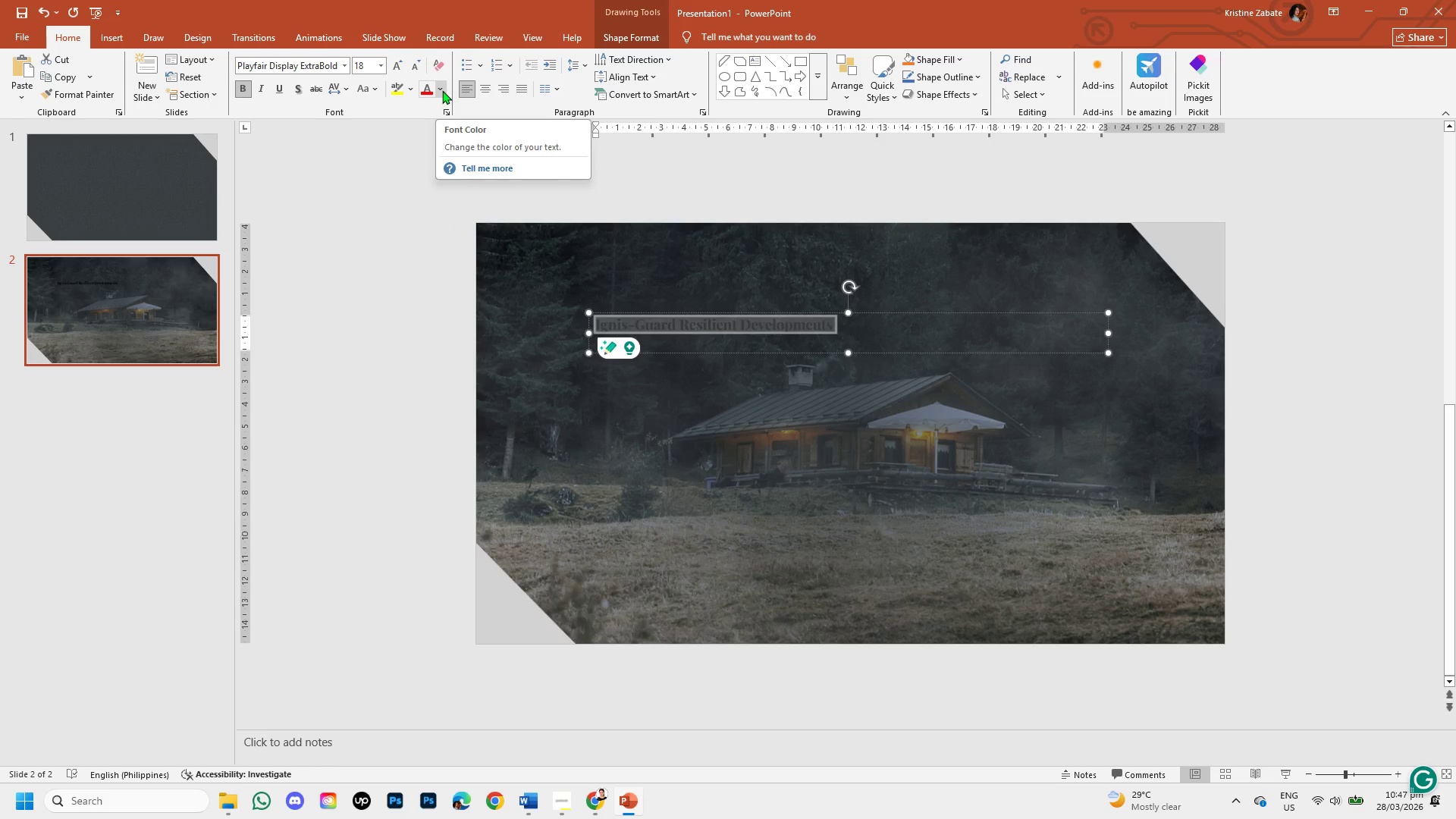 
left_click_drag(start_coordinate=[442, 90], to_coordinate=[475, 388])
 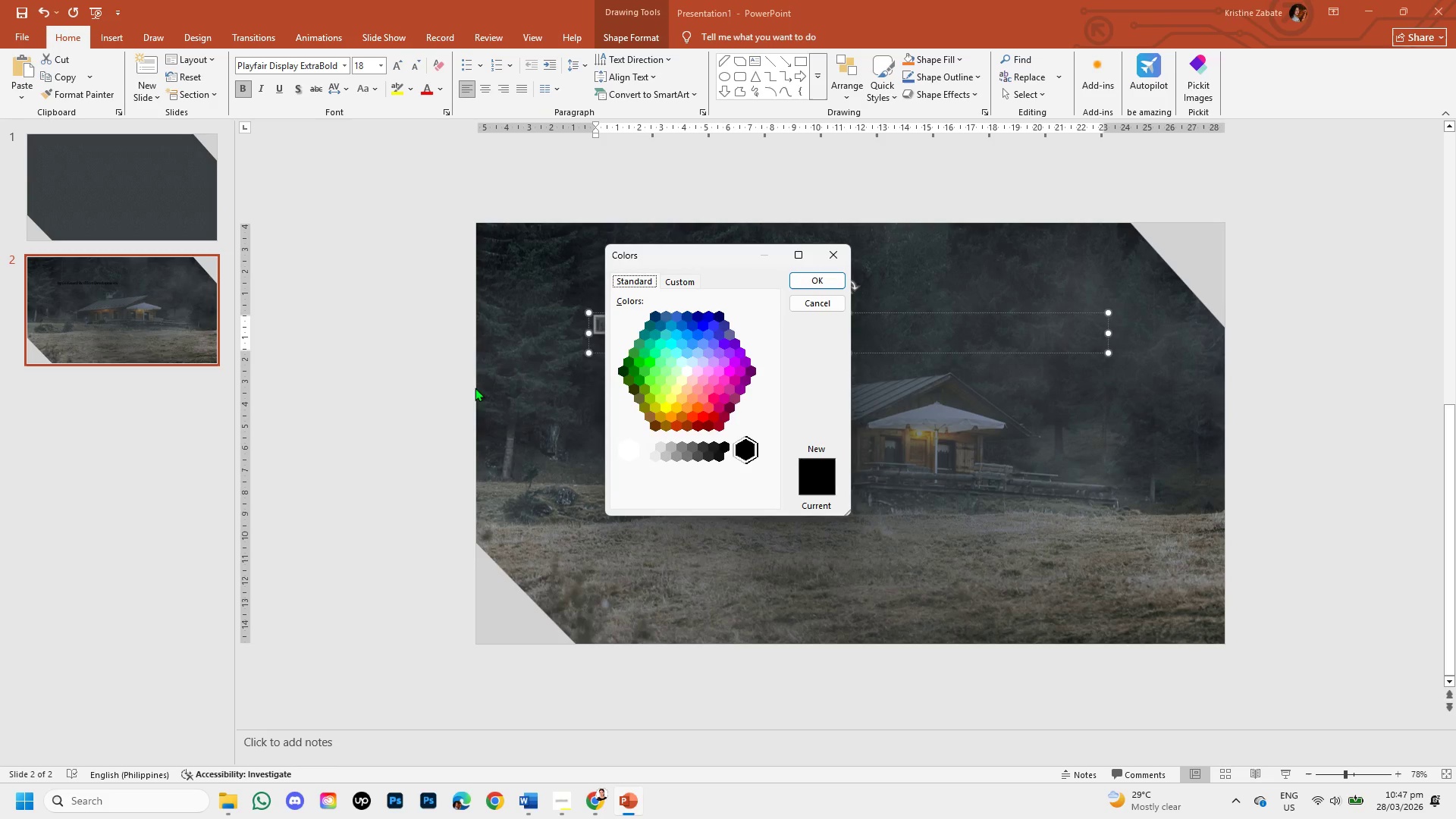 
left_click([475, 388])
 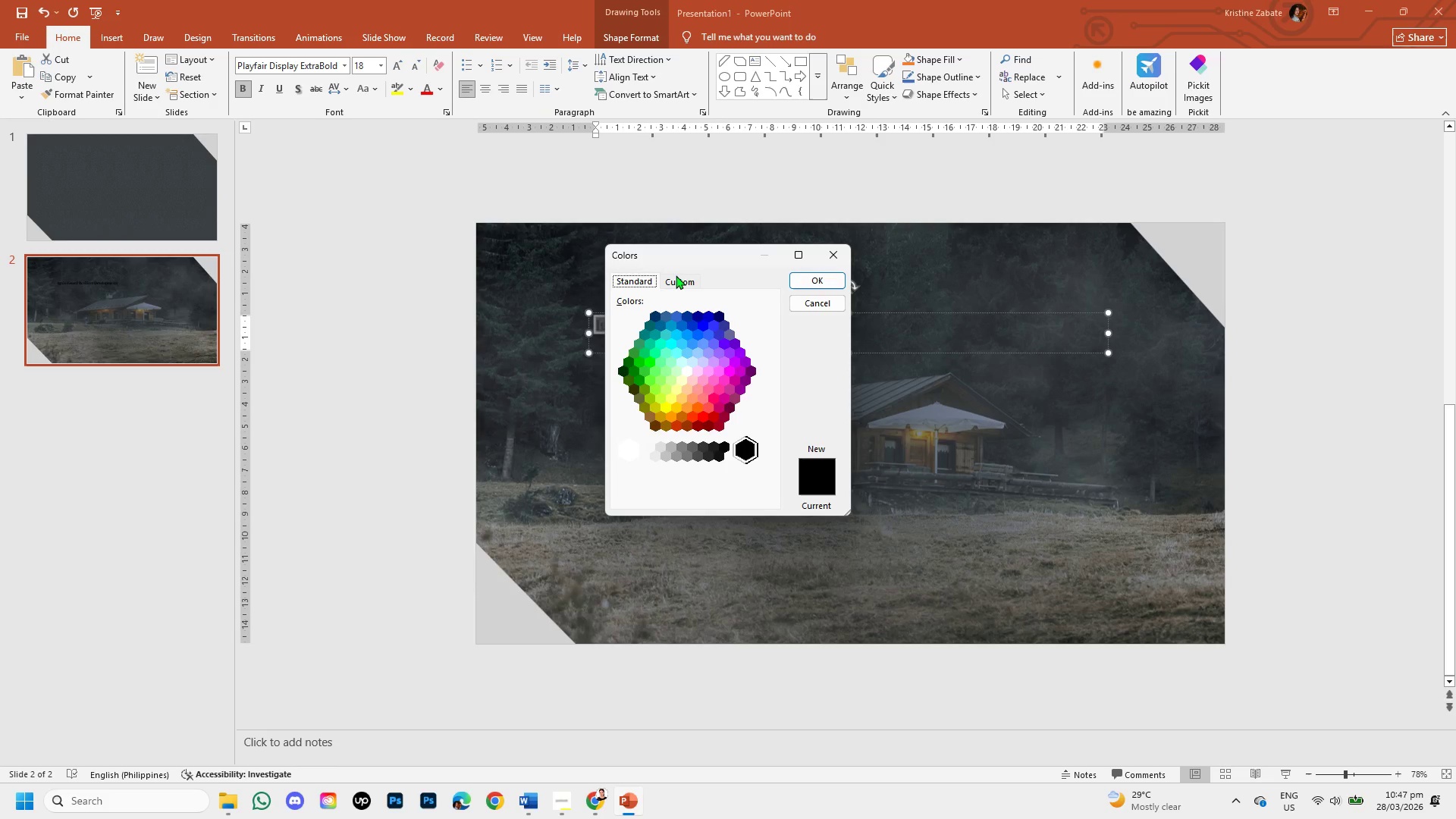 
left_click([676, 275])
 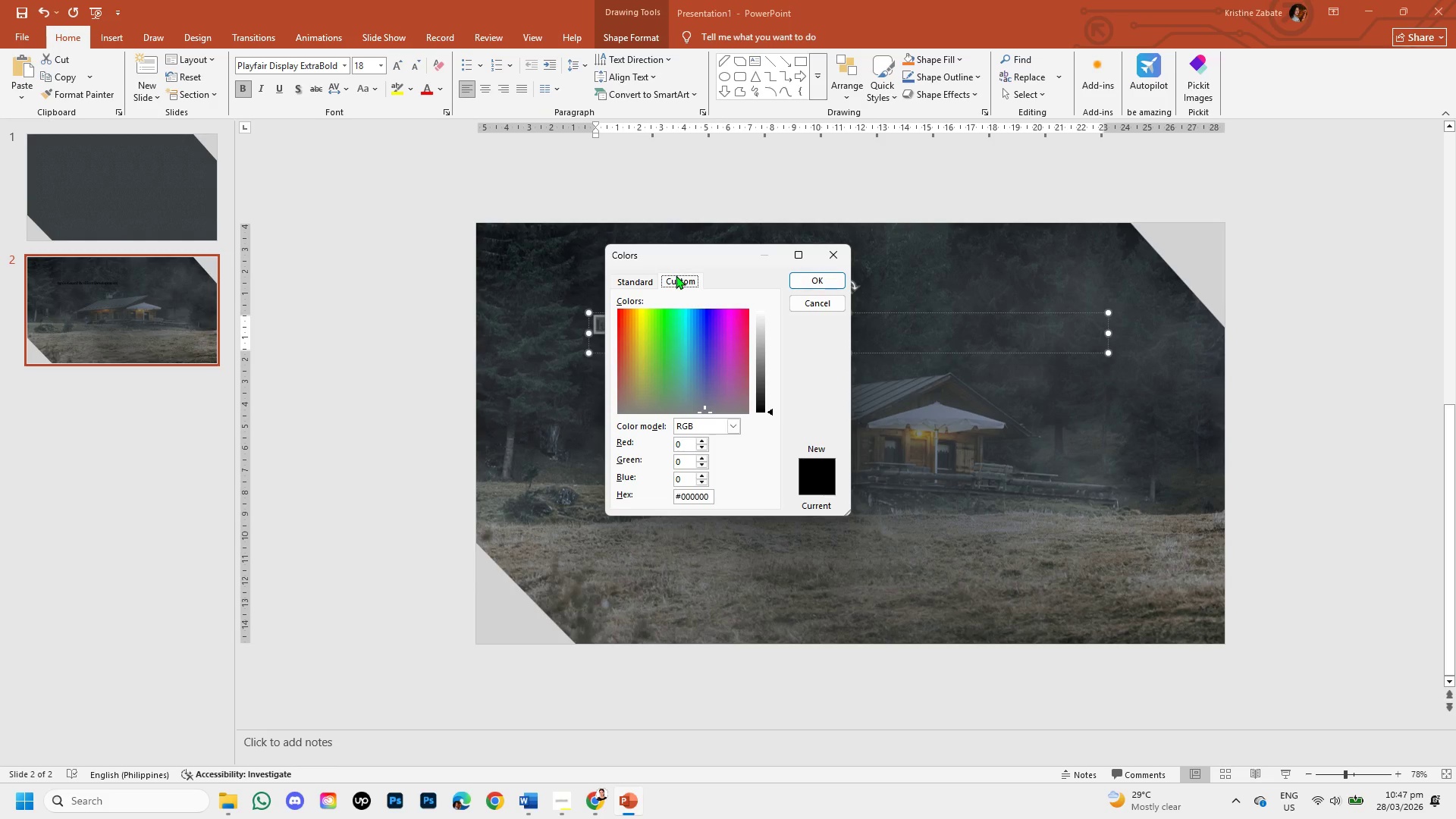 
wait(9.28)
 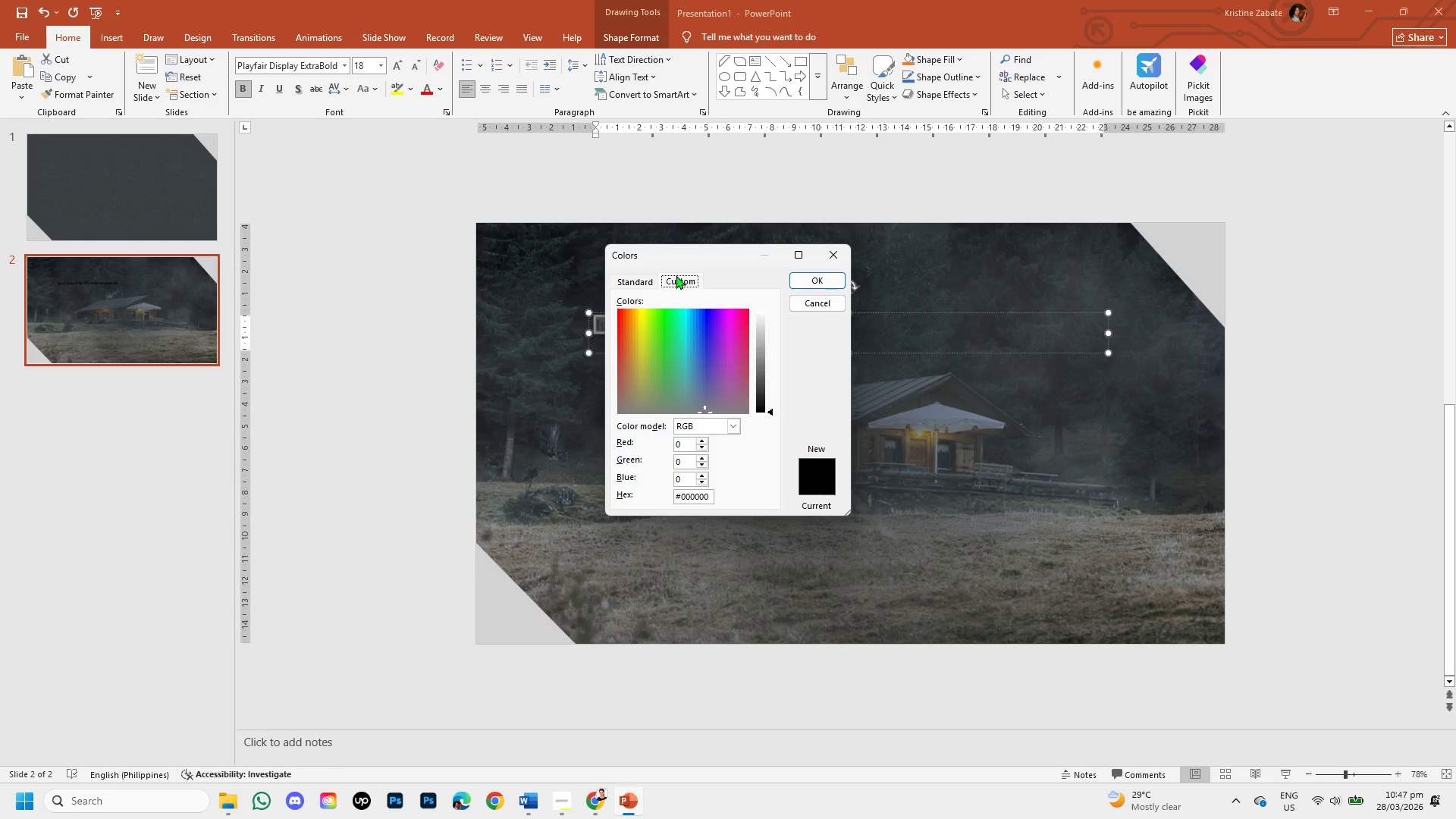 
left_click([711, 495])
 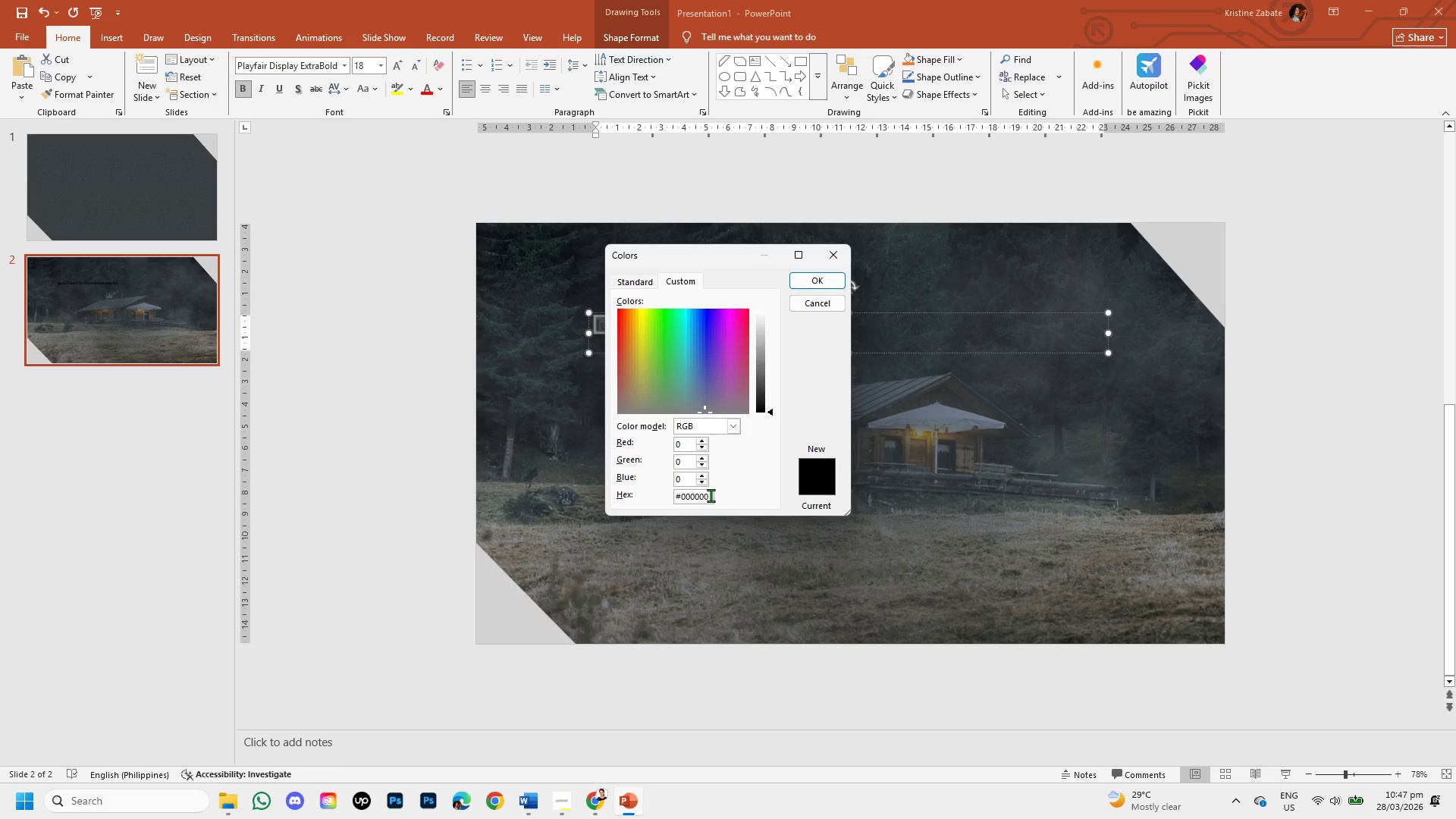 
key(Backspace)
 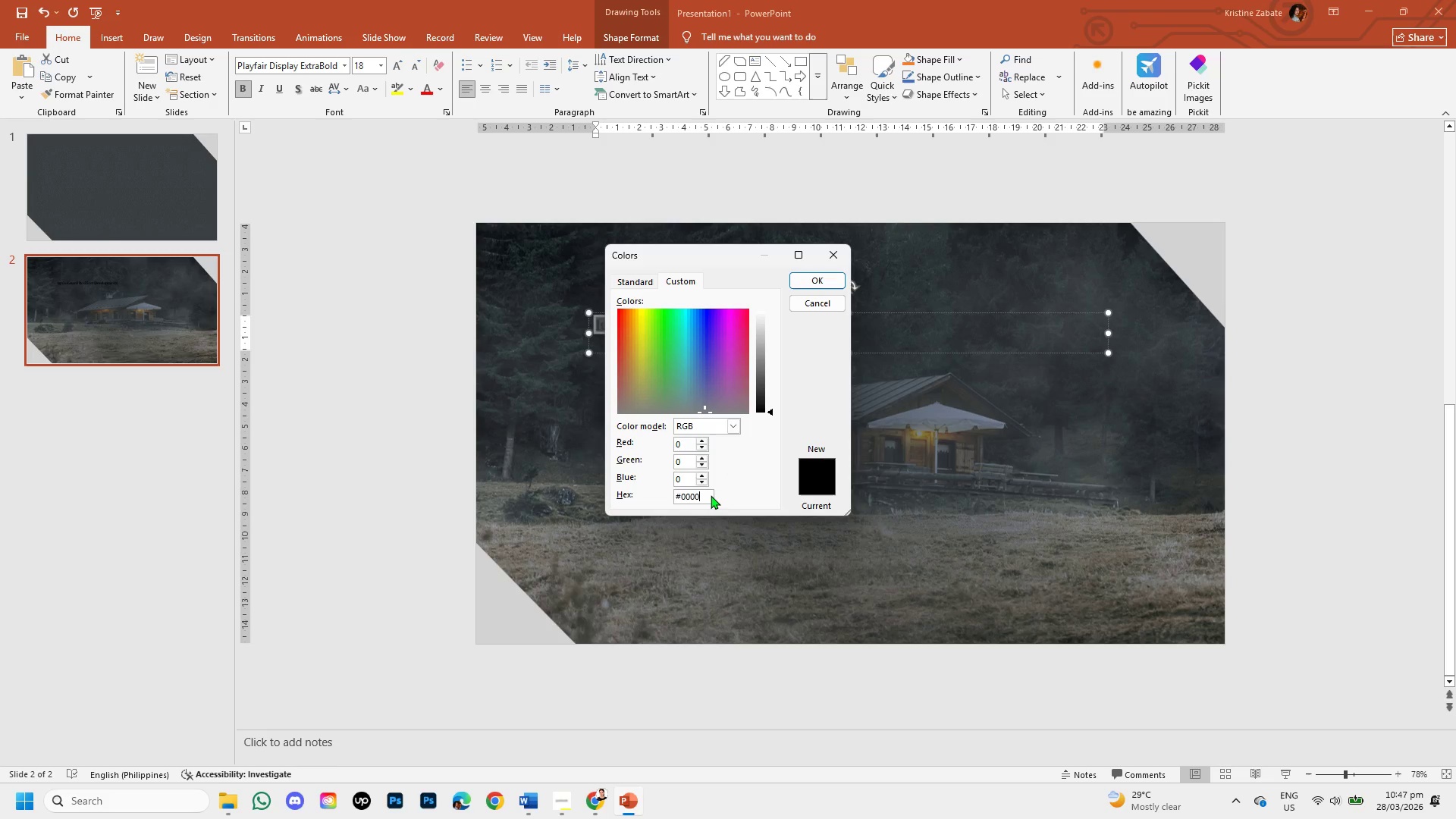 
key(Backspace)
 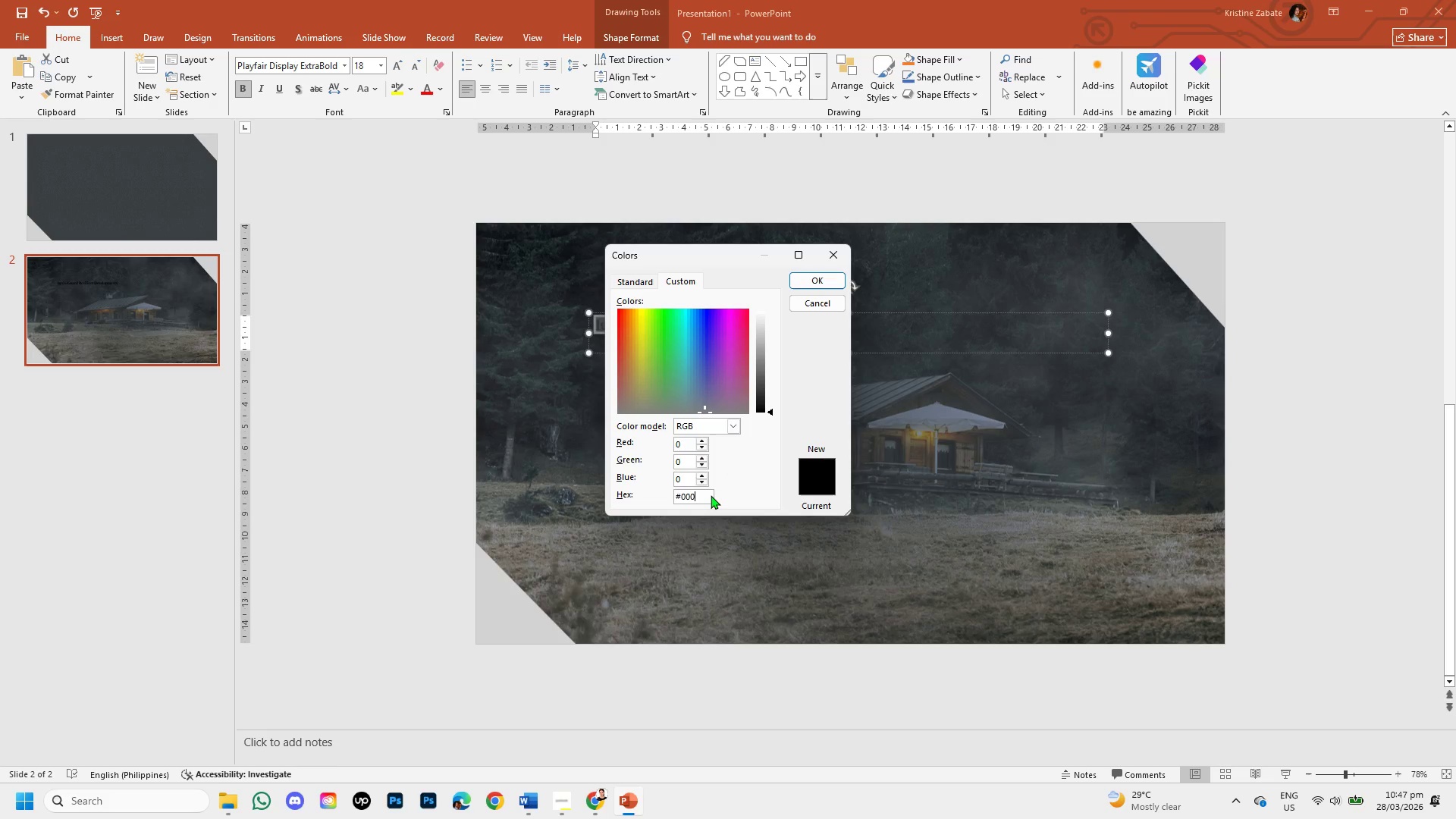 
key(Backspace)
 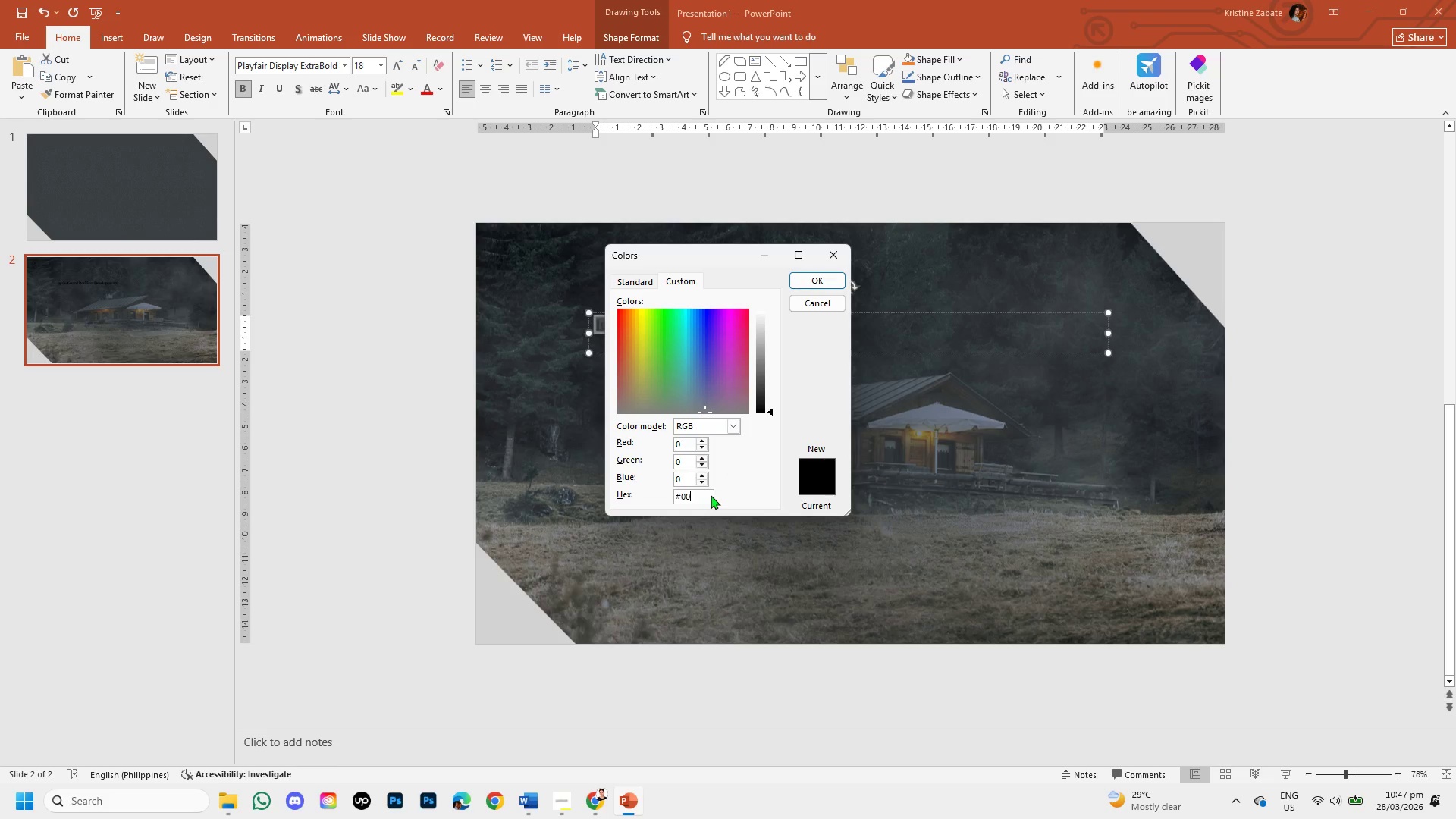 
key(Backspace)
 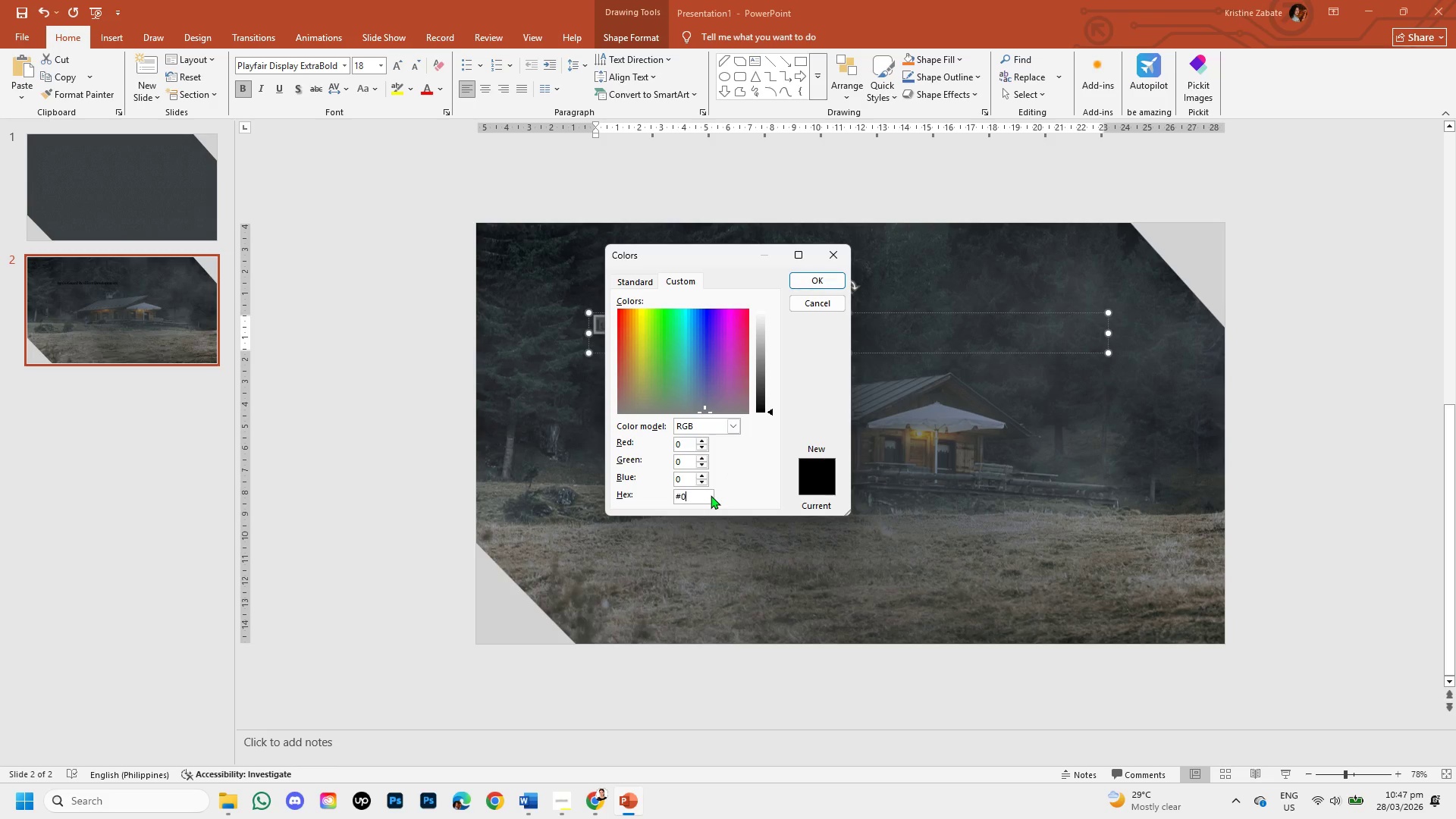 
key(Backspace)
 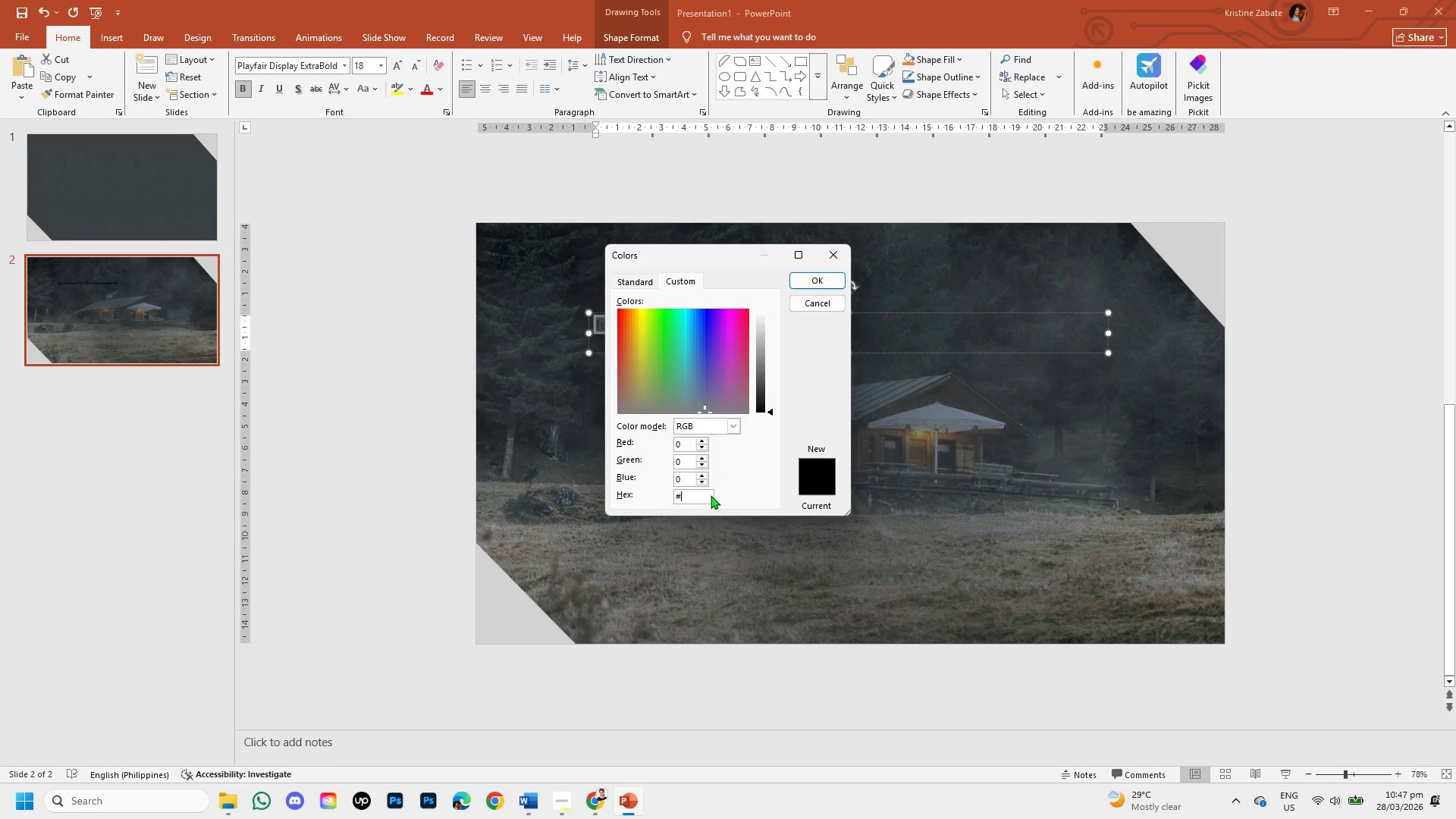 
key(Backspace)
 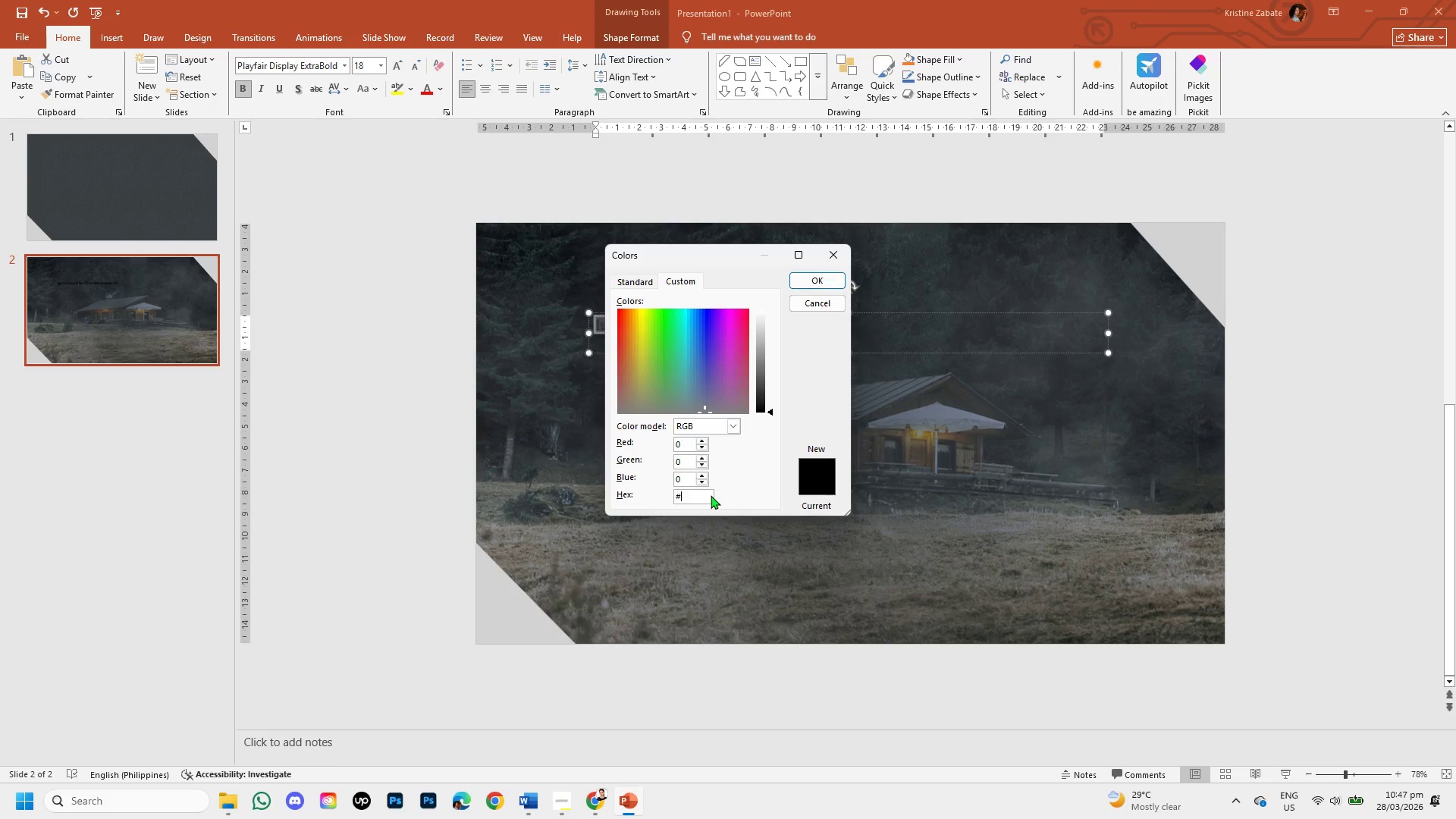 
type(F5F5F5)
 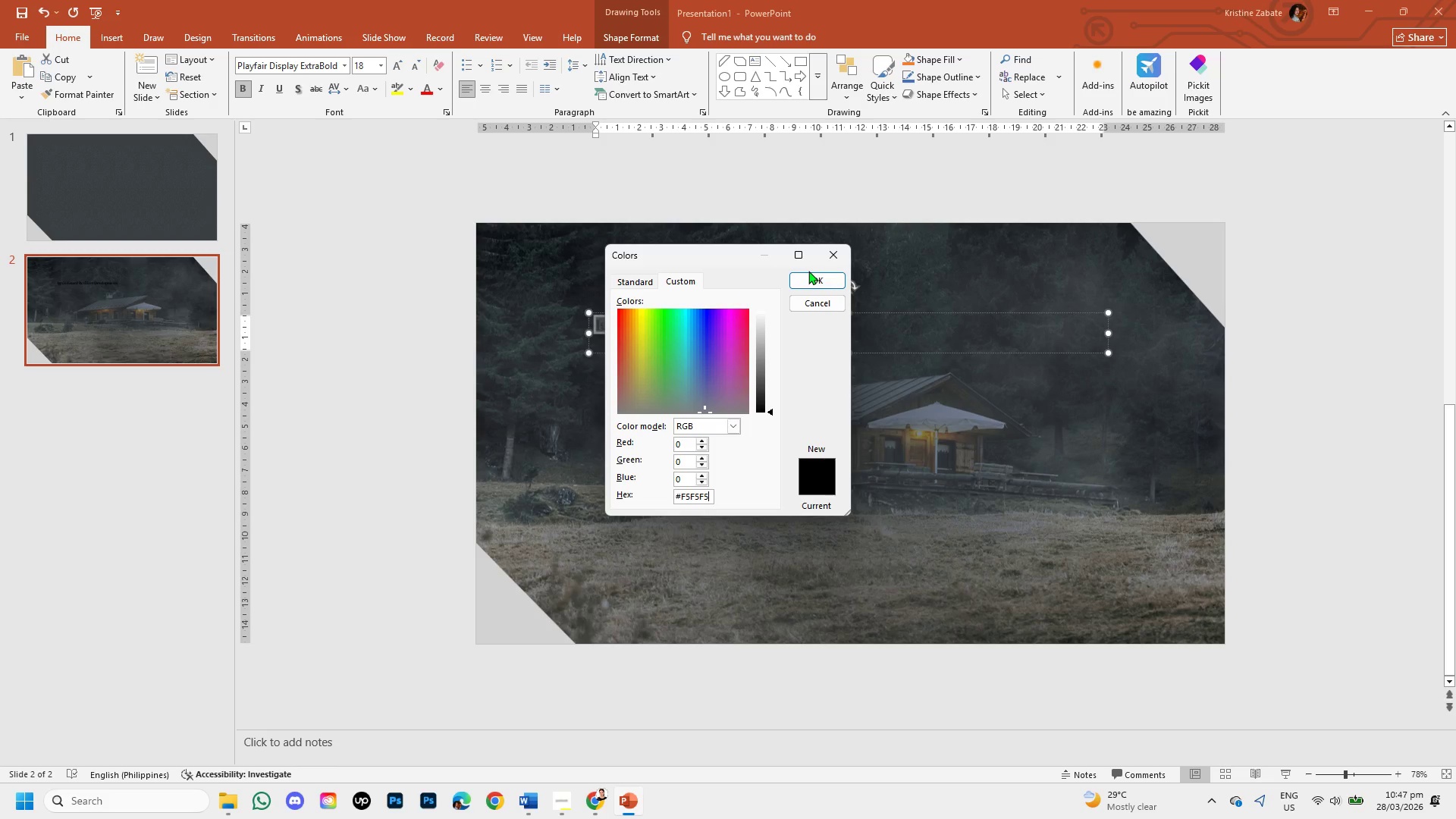 
left_click([810, 275])
 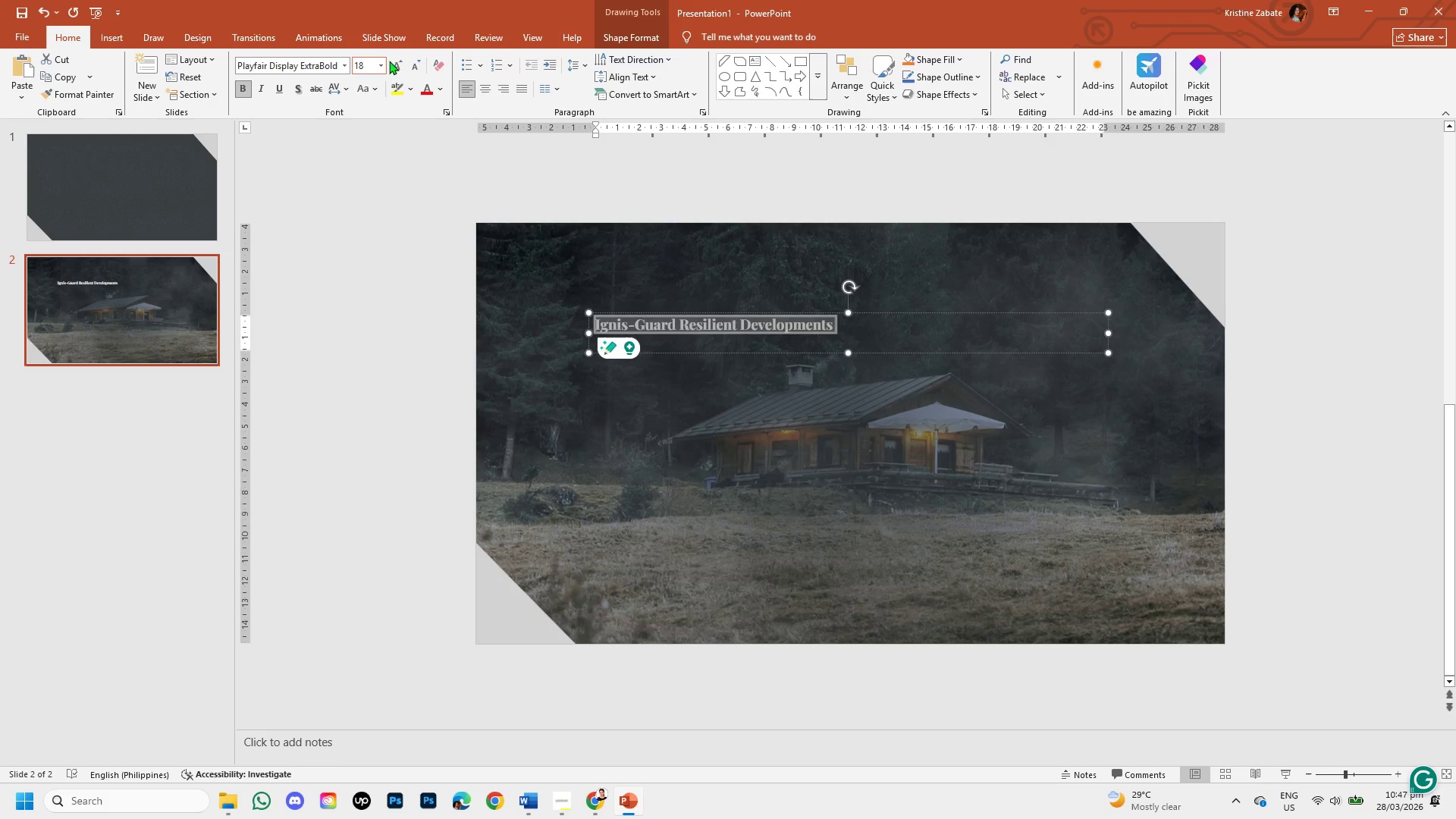 
double_click([398, 69])
 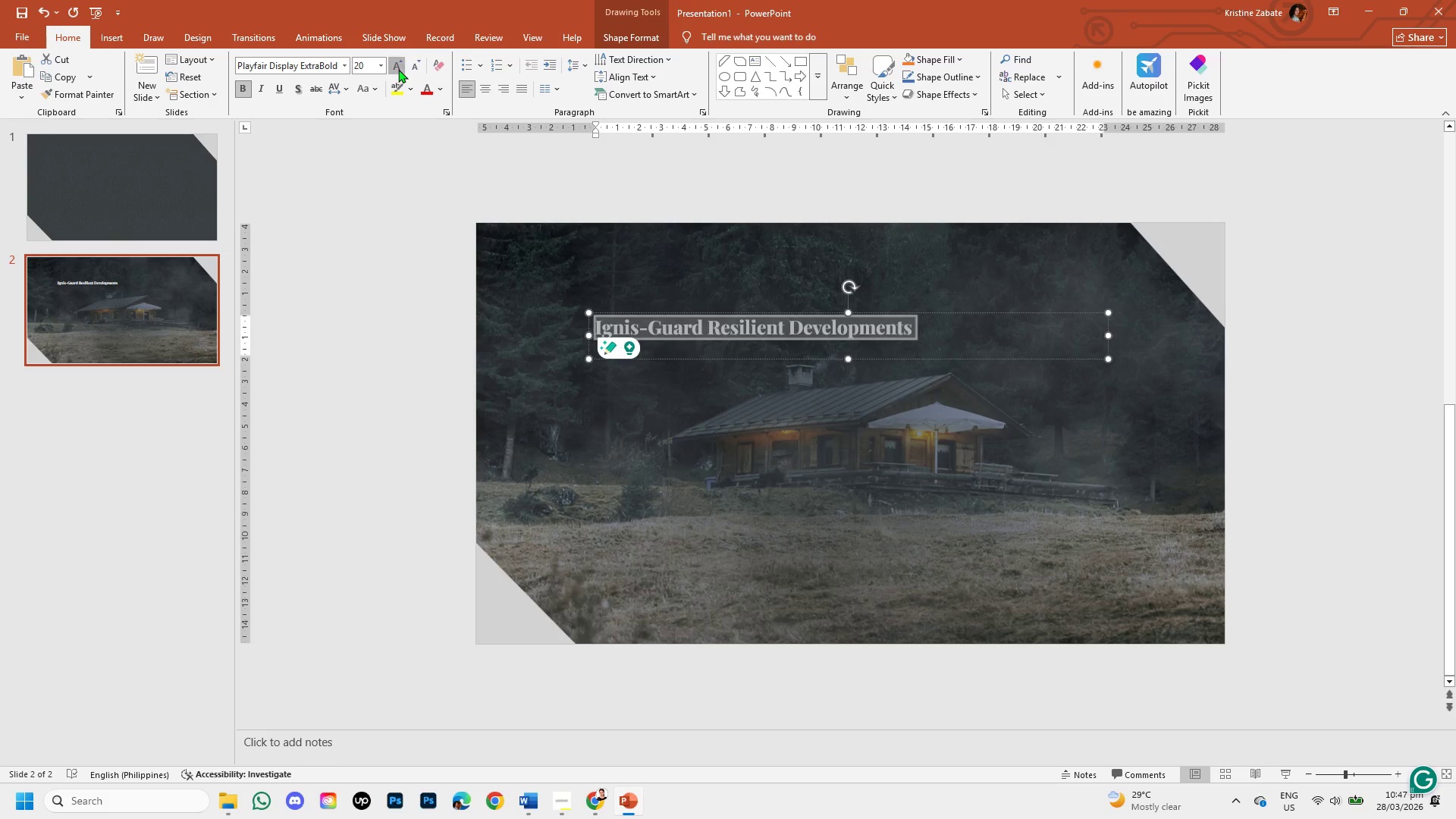 
triple_click([398, 69])
 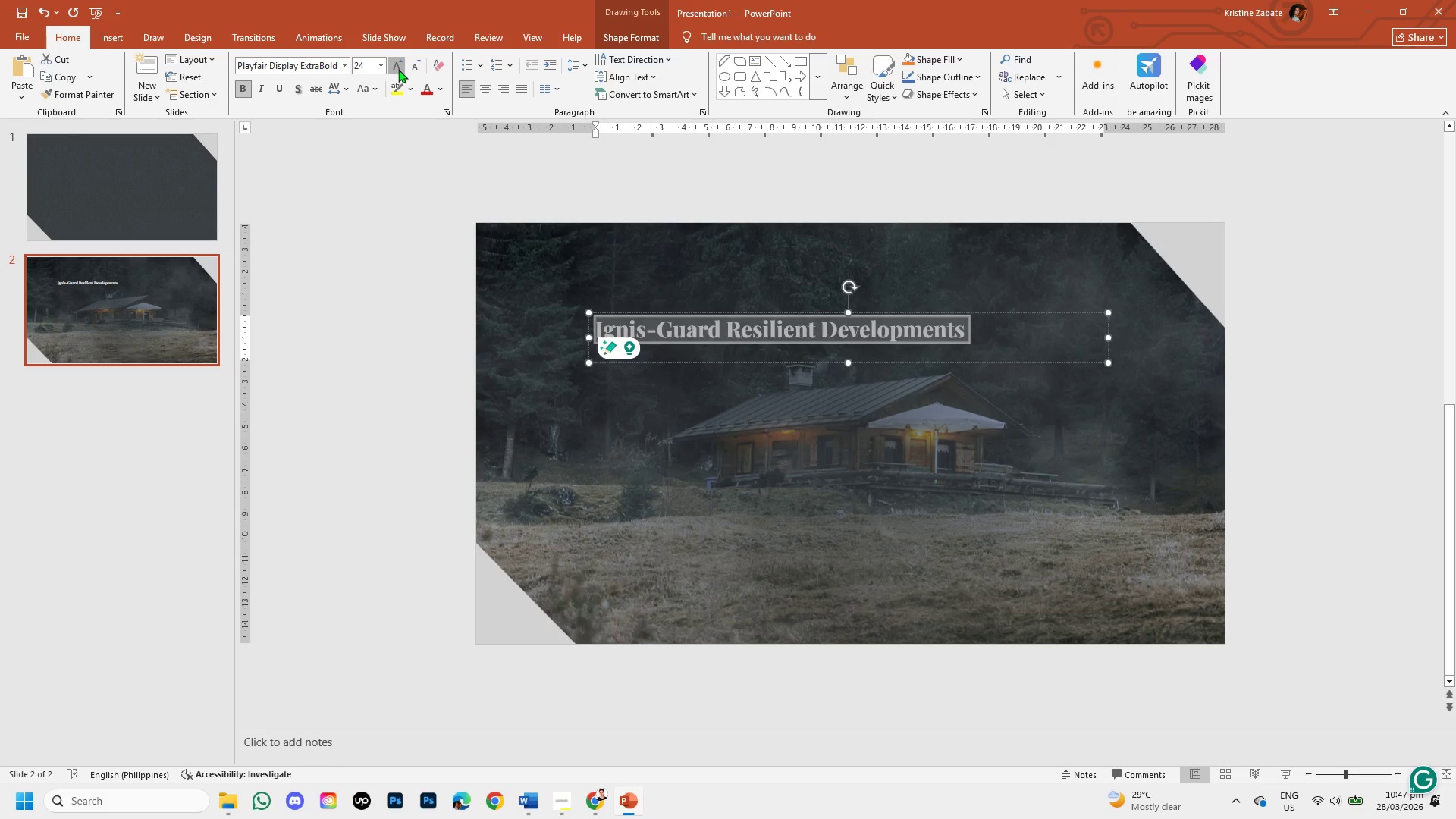 
triple_click([398, 69])
 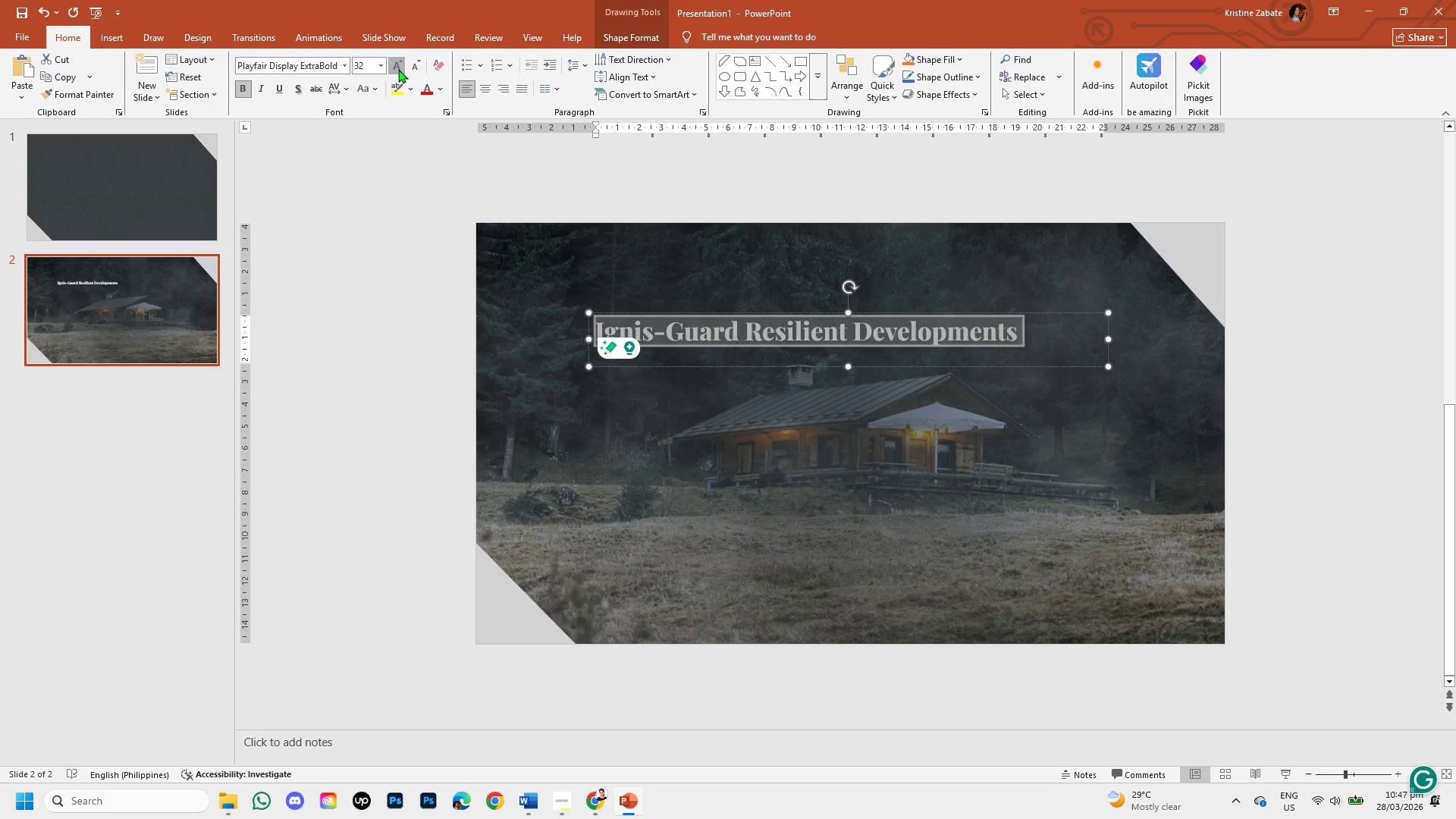 
triple_click([398, 69])
 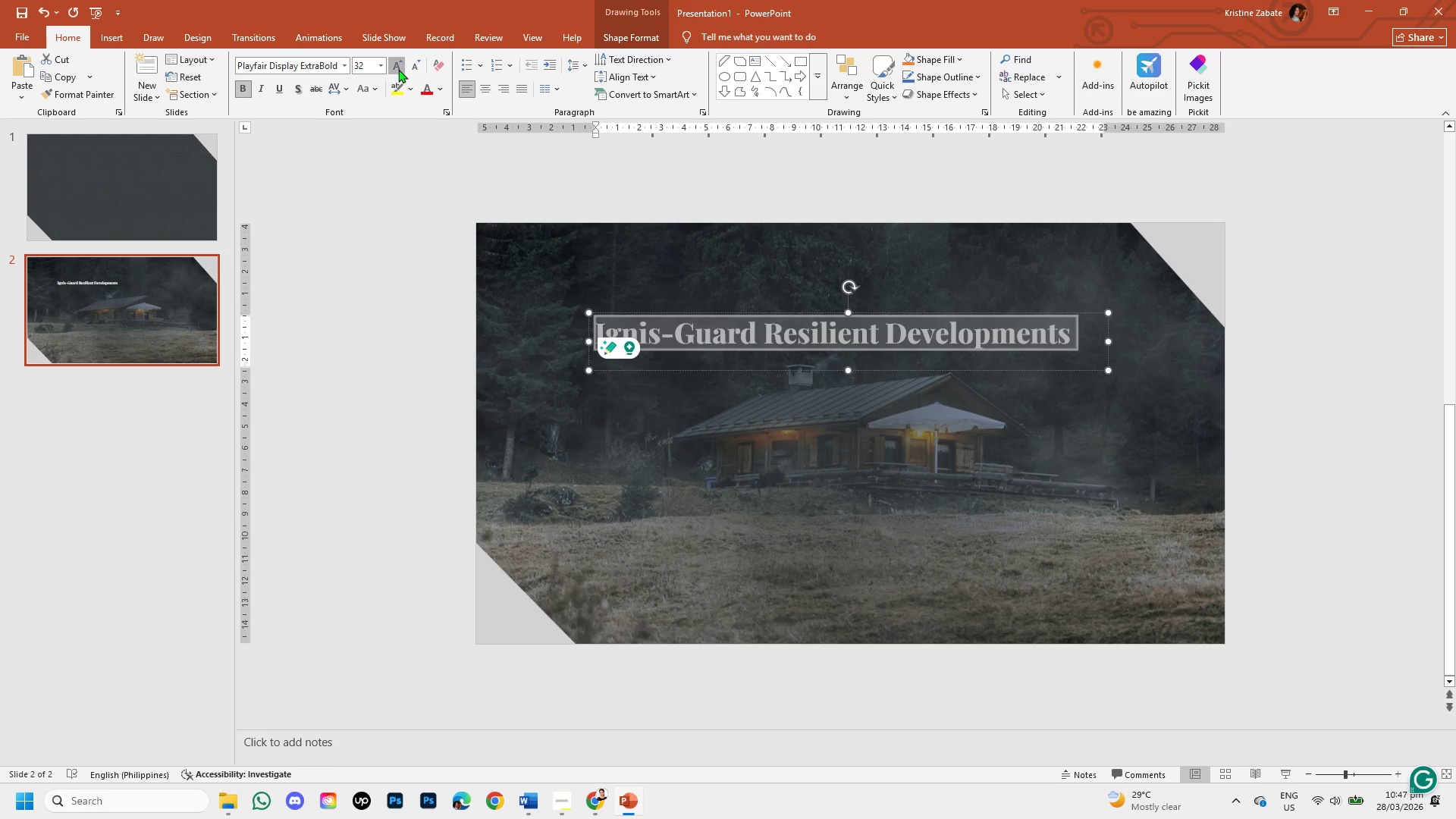 
triple_click([398, 69])
 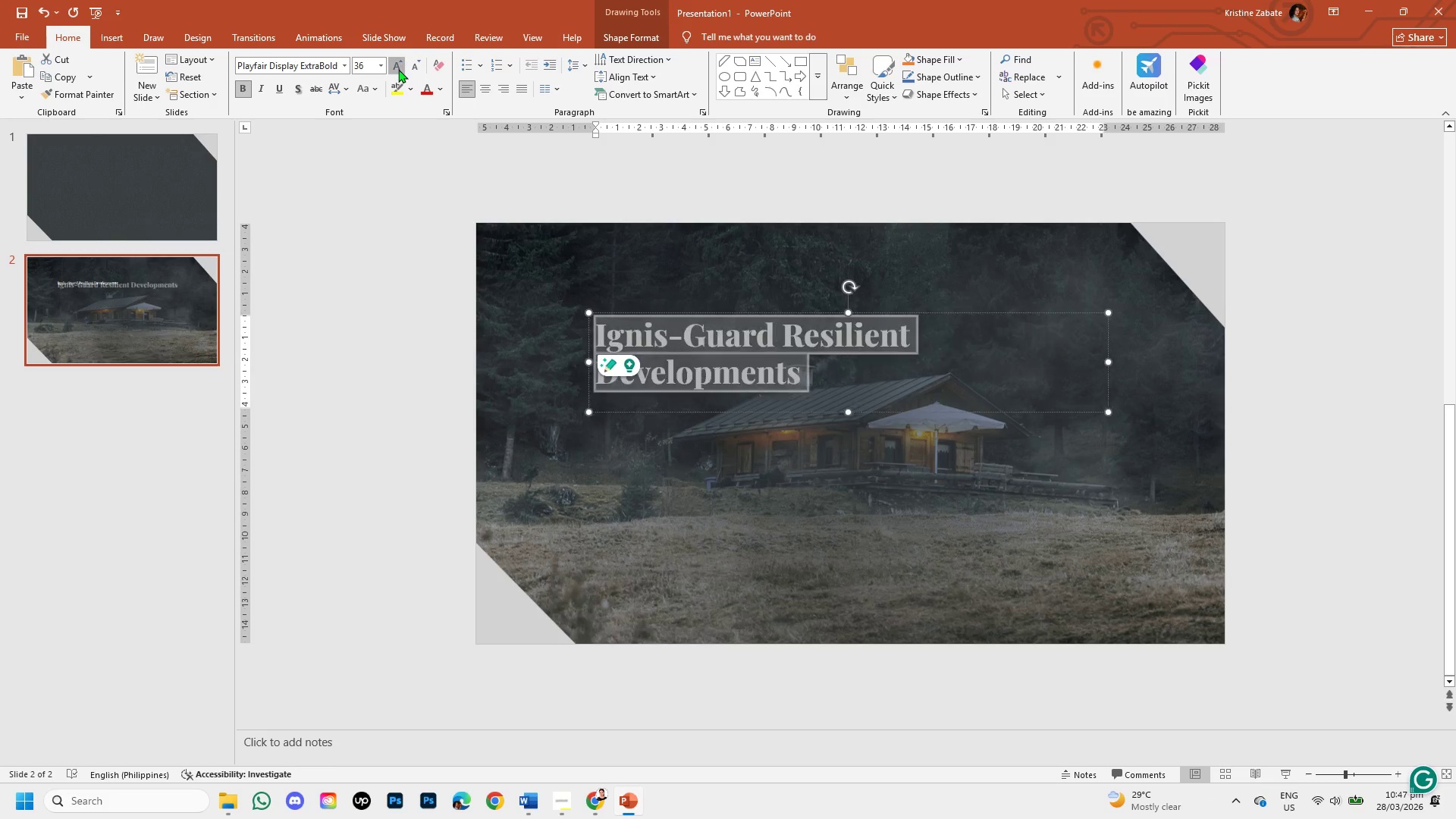 
triple_click([398, 69])
 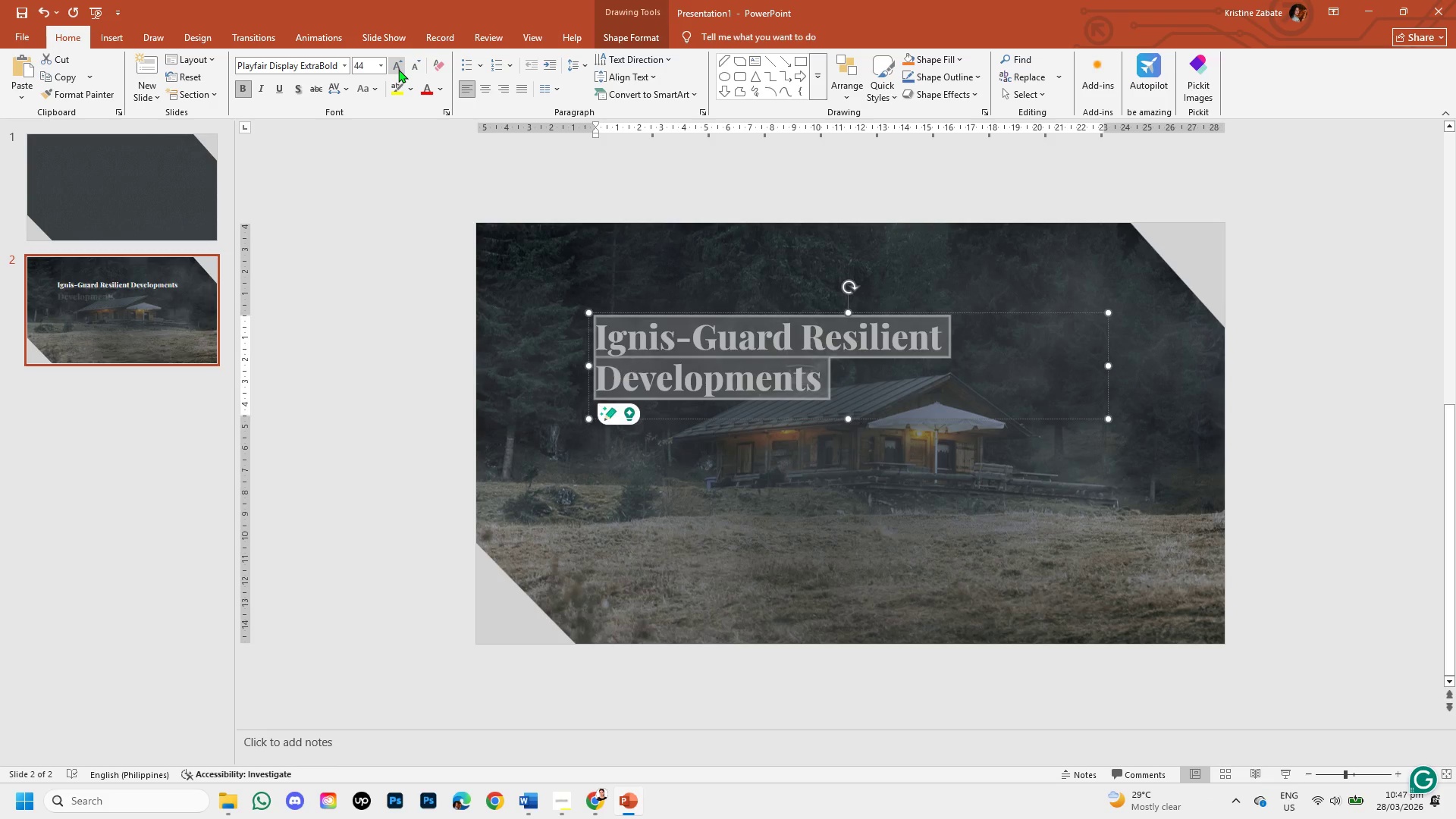 
triple_click([398, 69])
 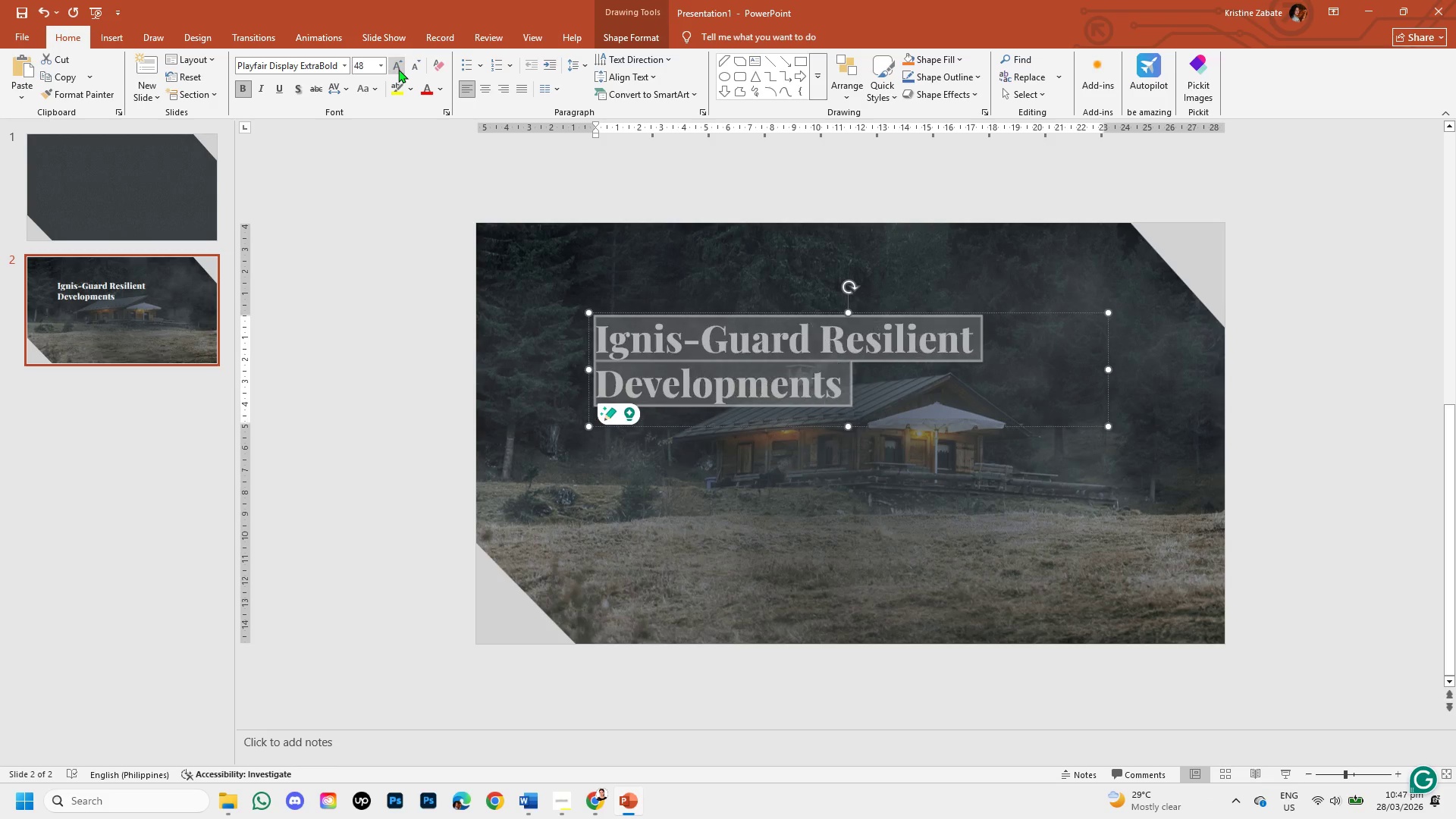 
triple_click([398, 69])
 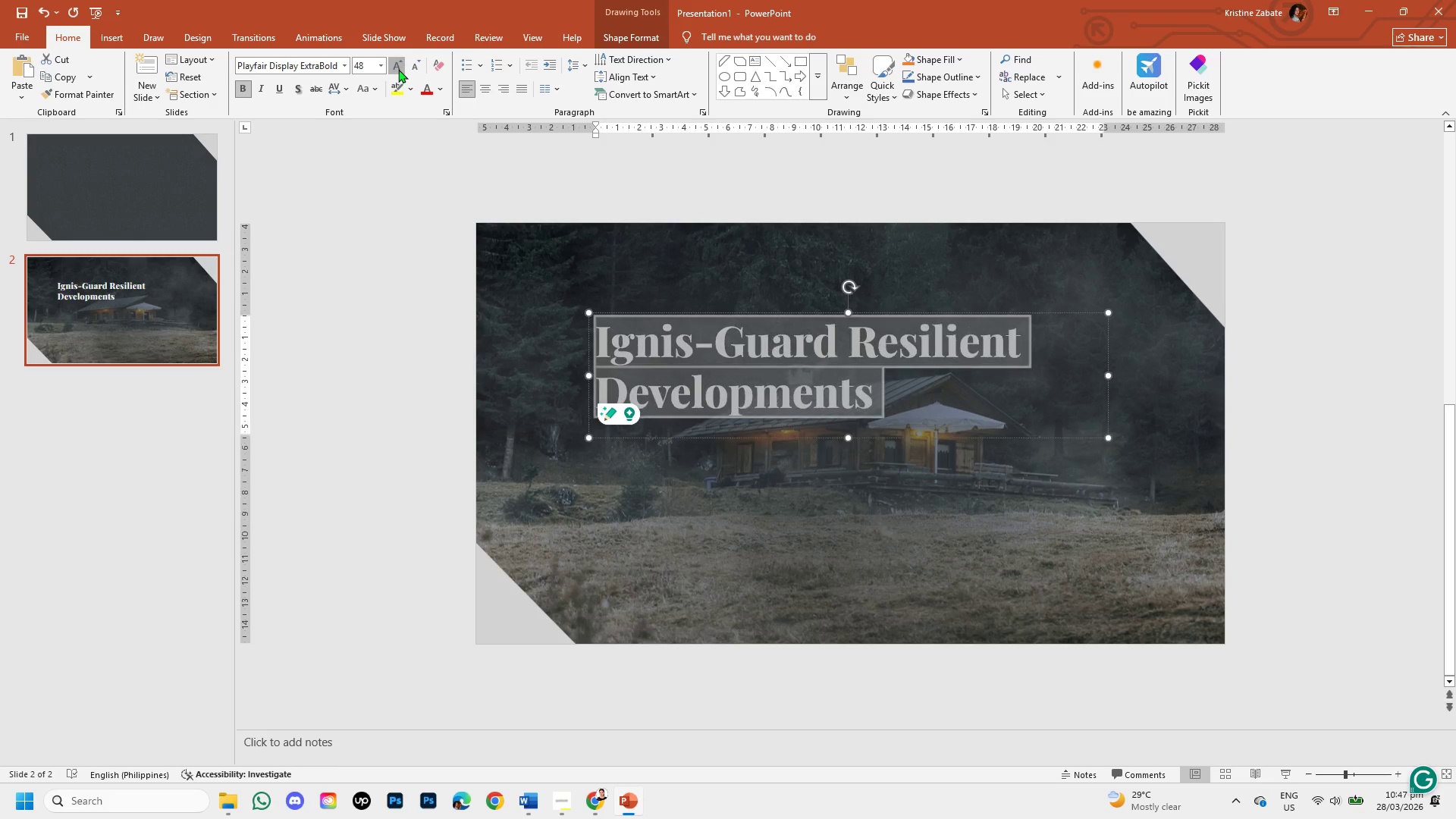 
triple_click([398, 69])
 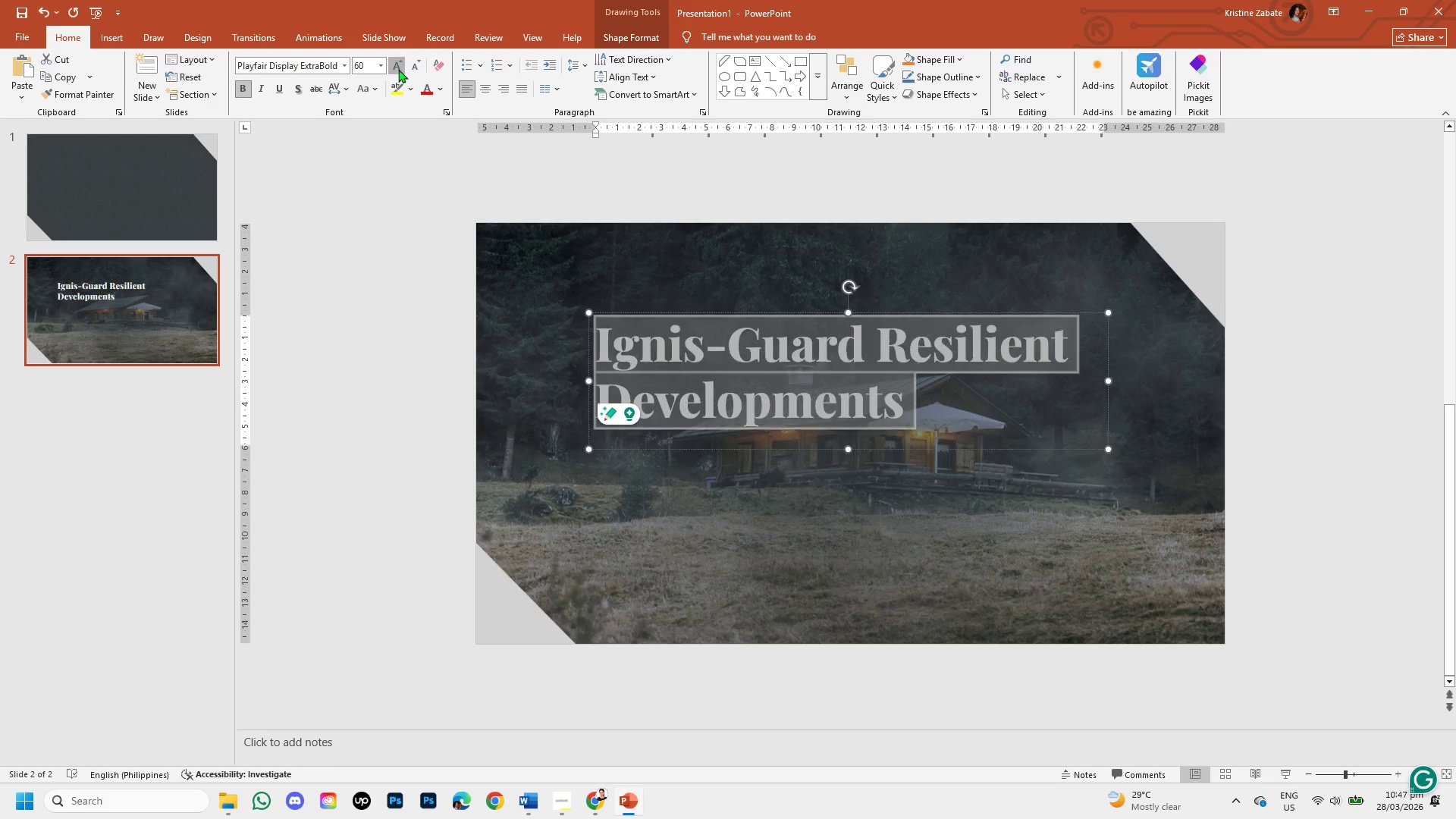 
triple_click([398, 69])
 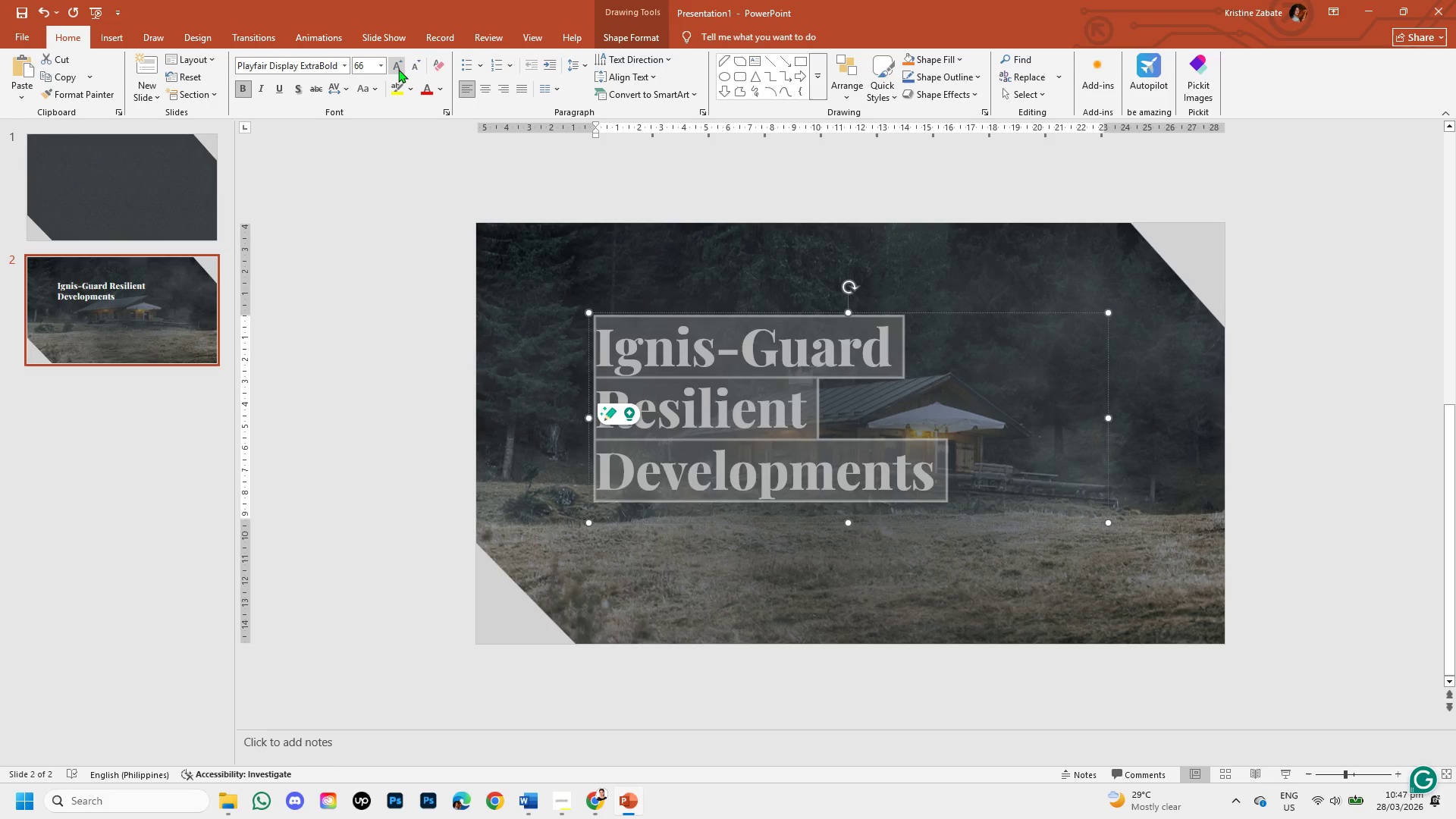 
triple_click([398, 69])
 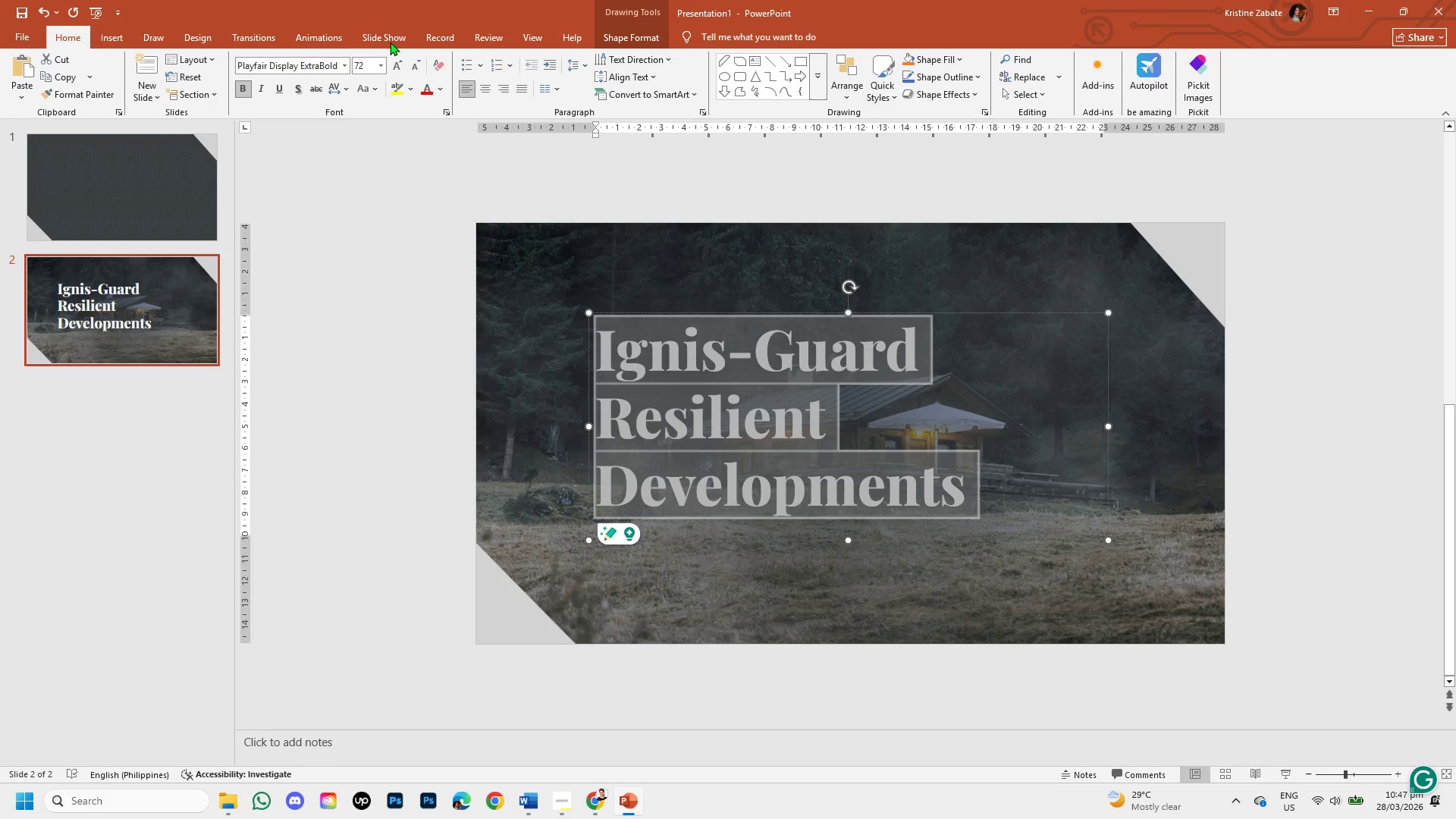 
wait(6.26)
 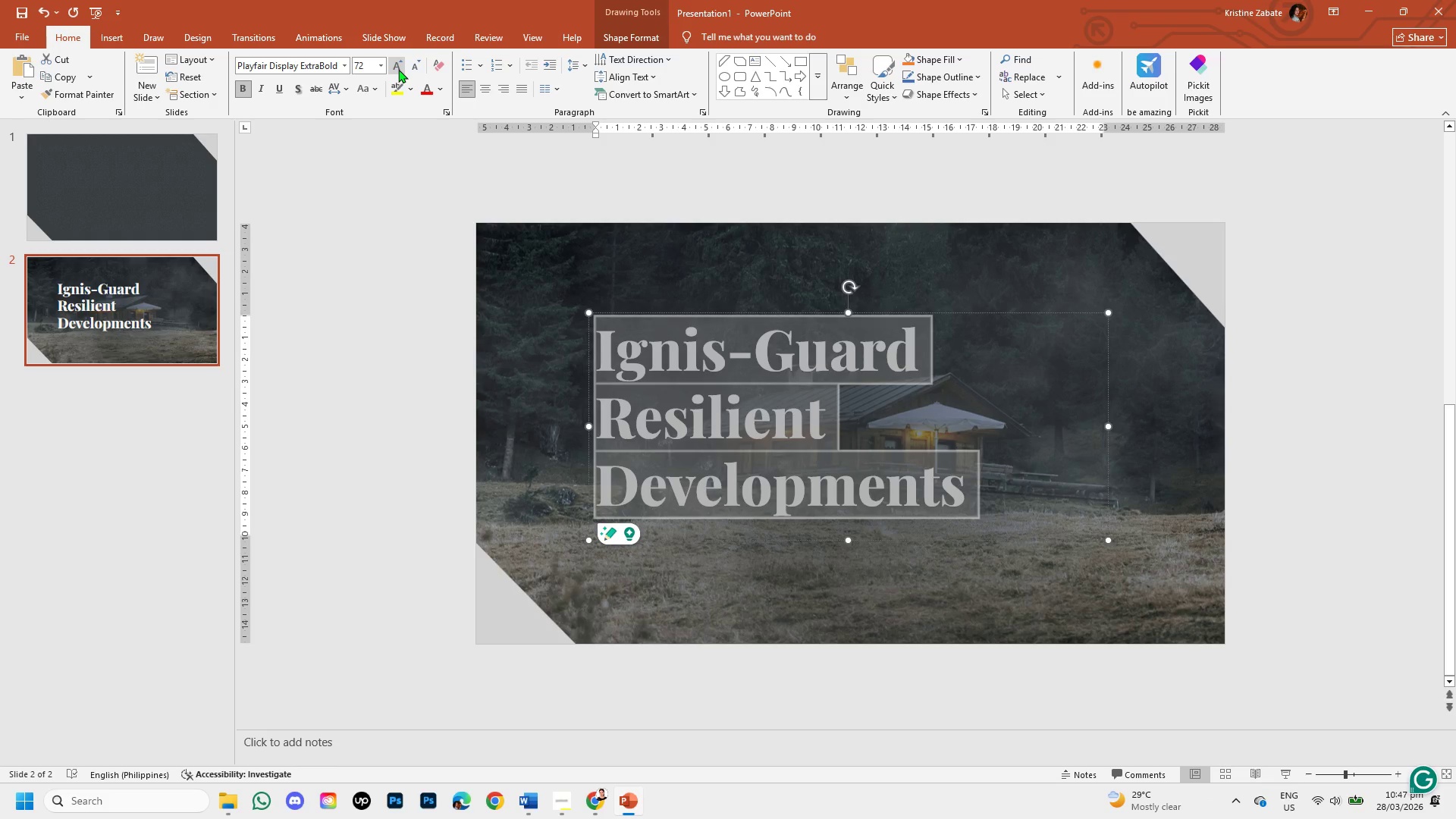 
left_click([374, 85])
 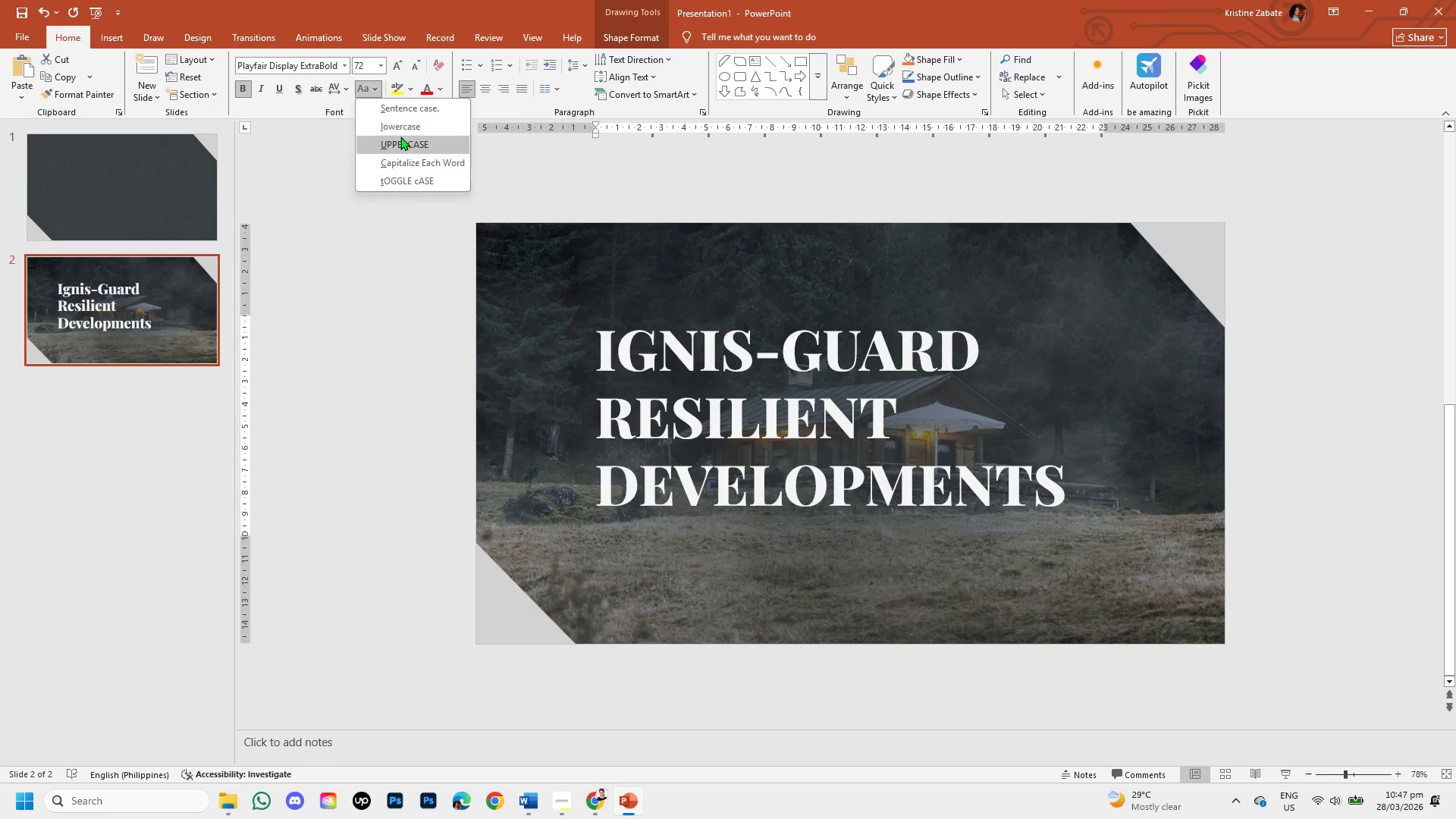 
left_click([400, 136])
 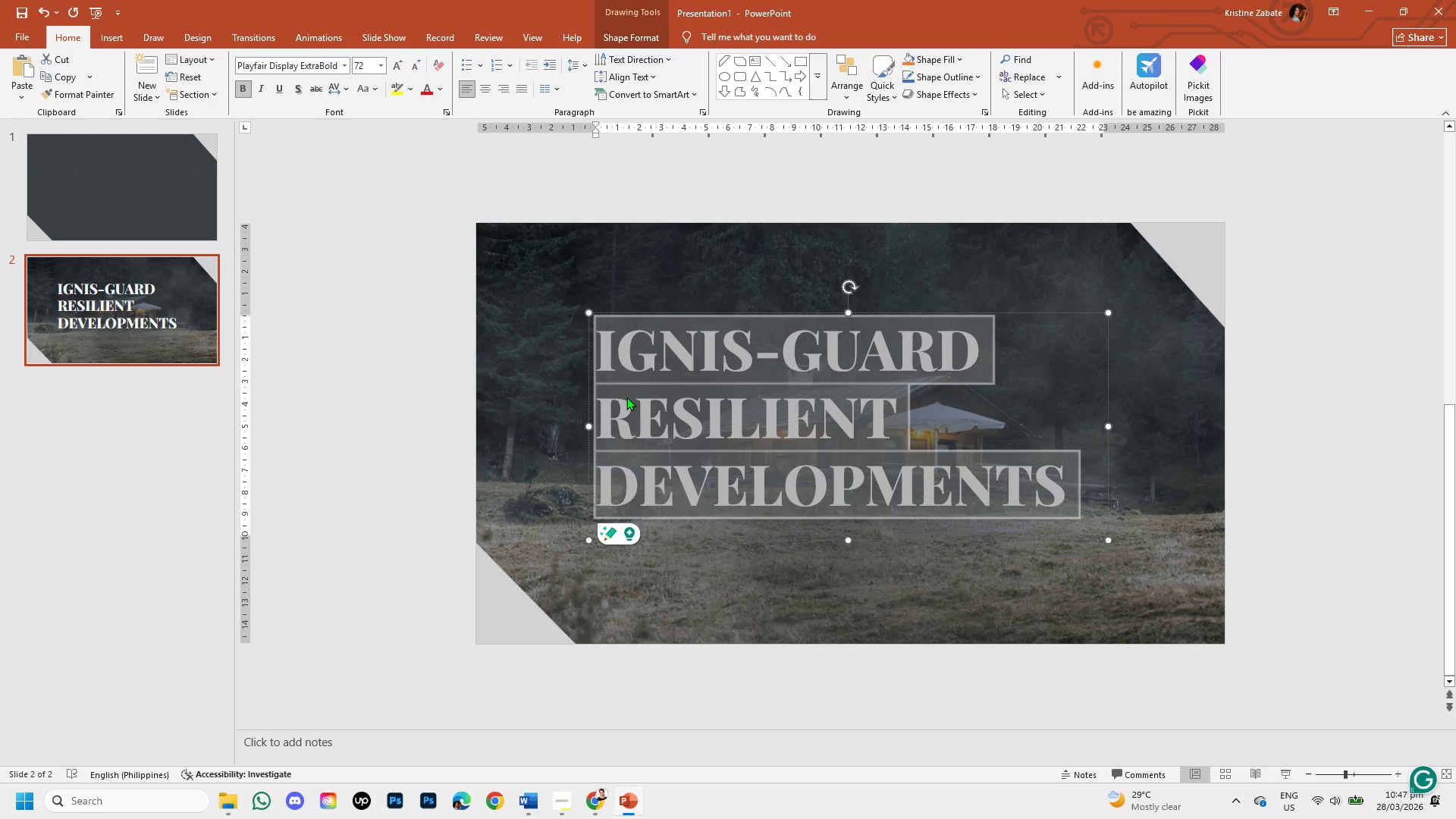 
wait(6.91)
 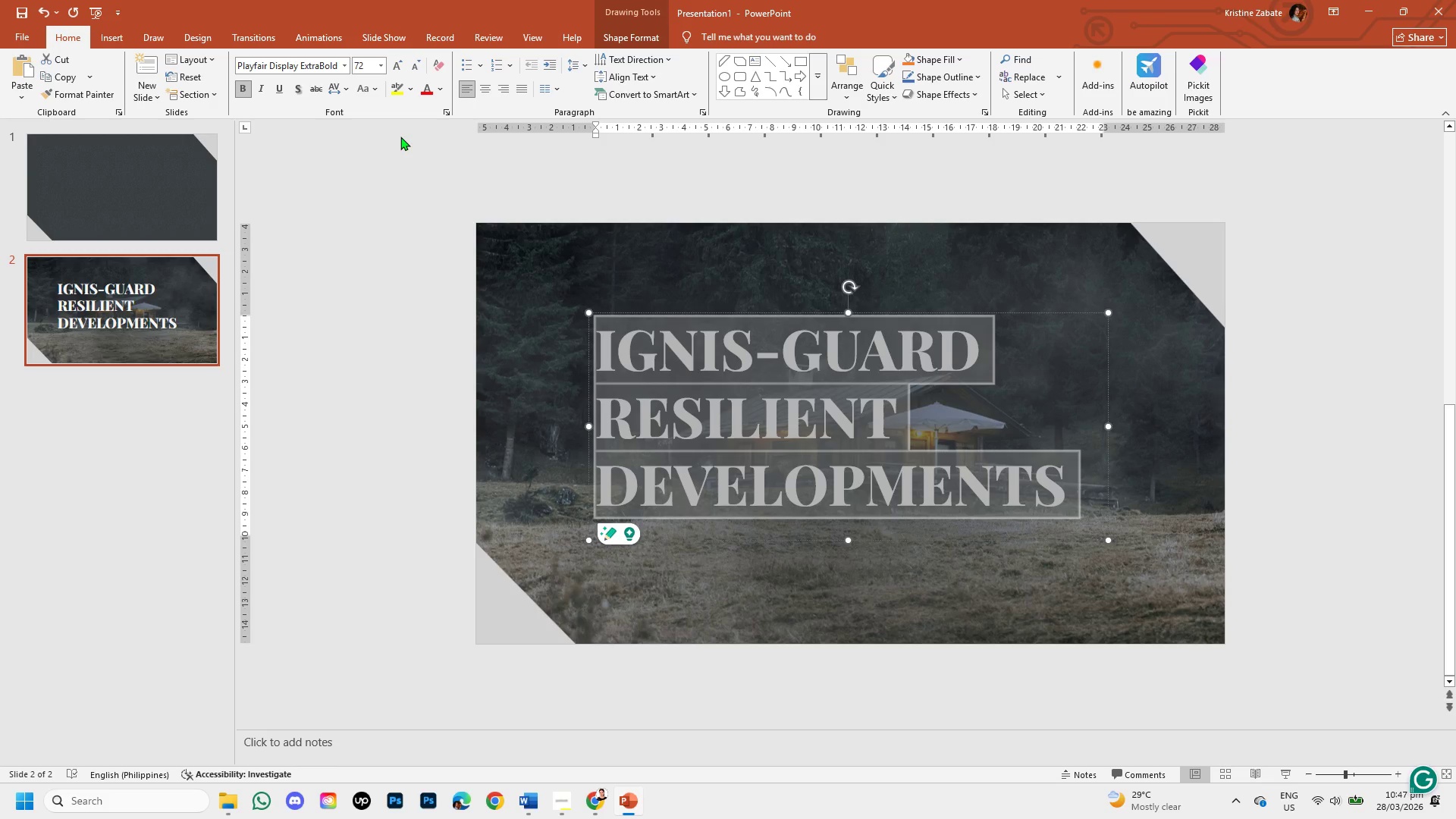 
left_click_drag(start_coordinate=[585, 425], to_coordinate=[510, 416])
 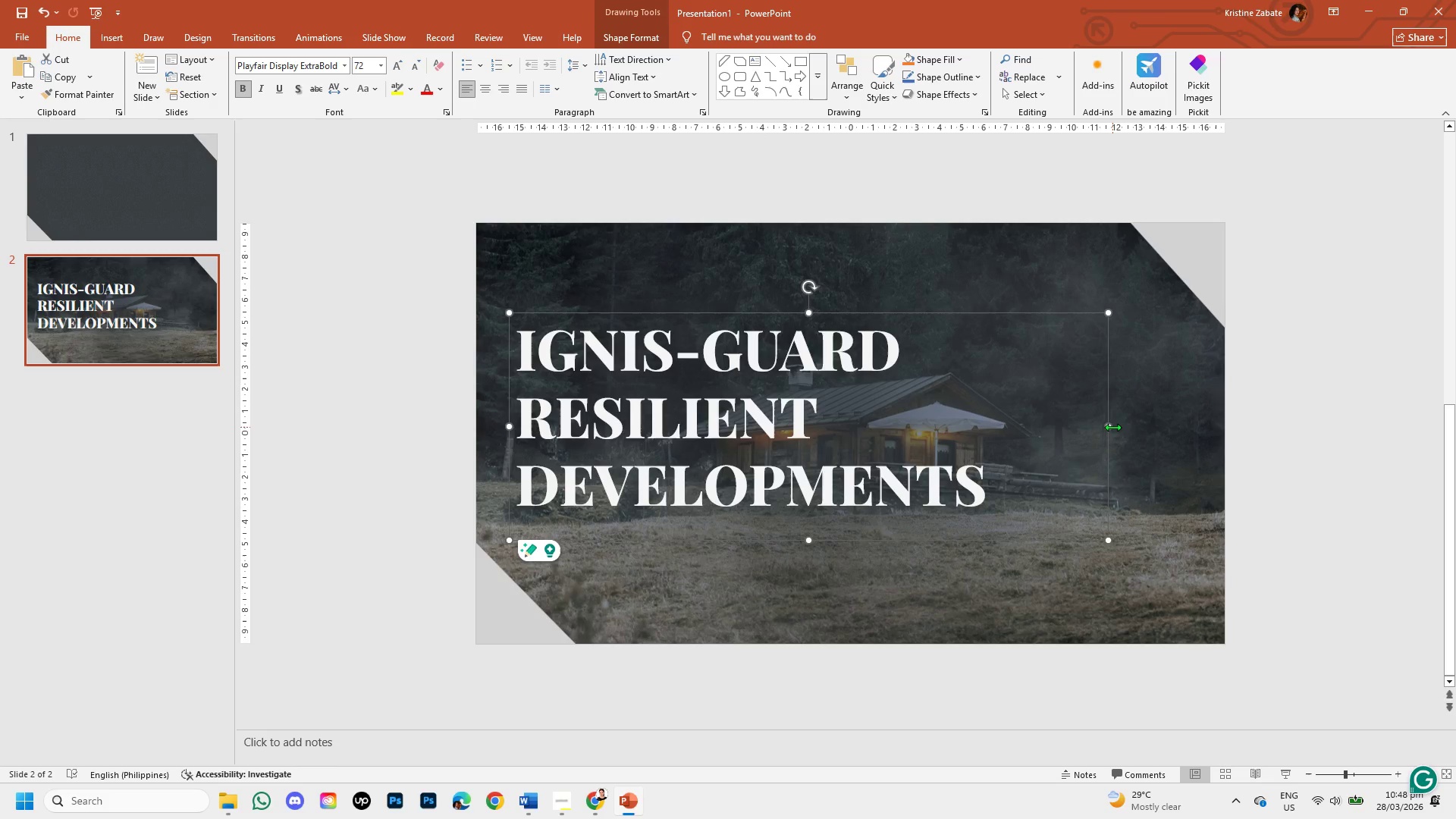 
left_click_drag(start_coordinate=[1112, 428], to_coordinate=[1222, 417])
 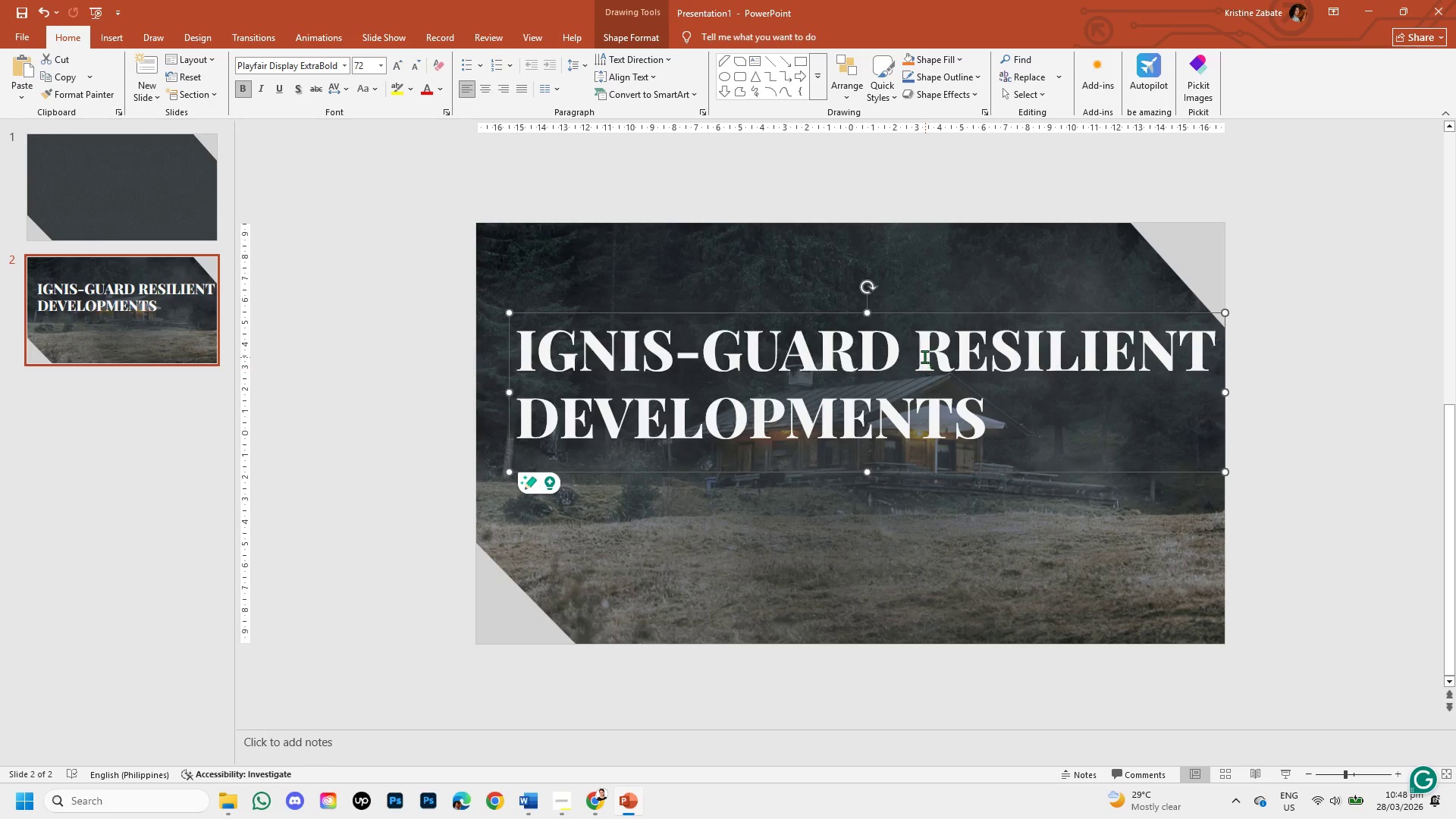 
left_click([920, 348])
 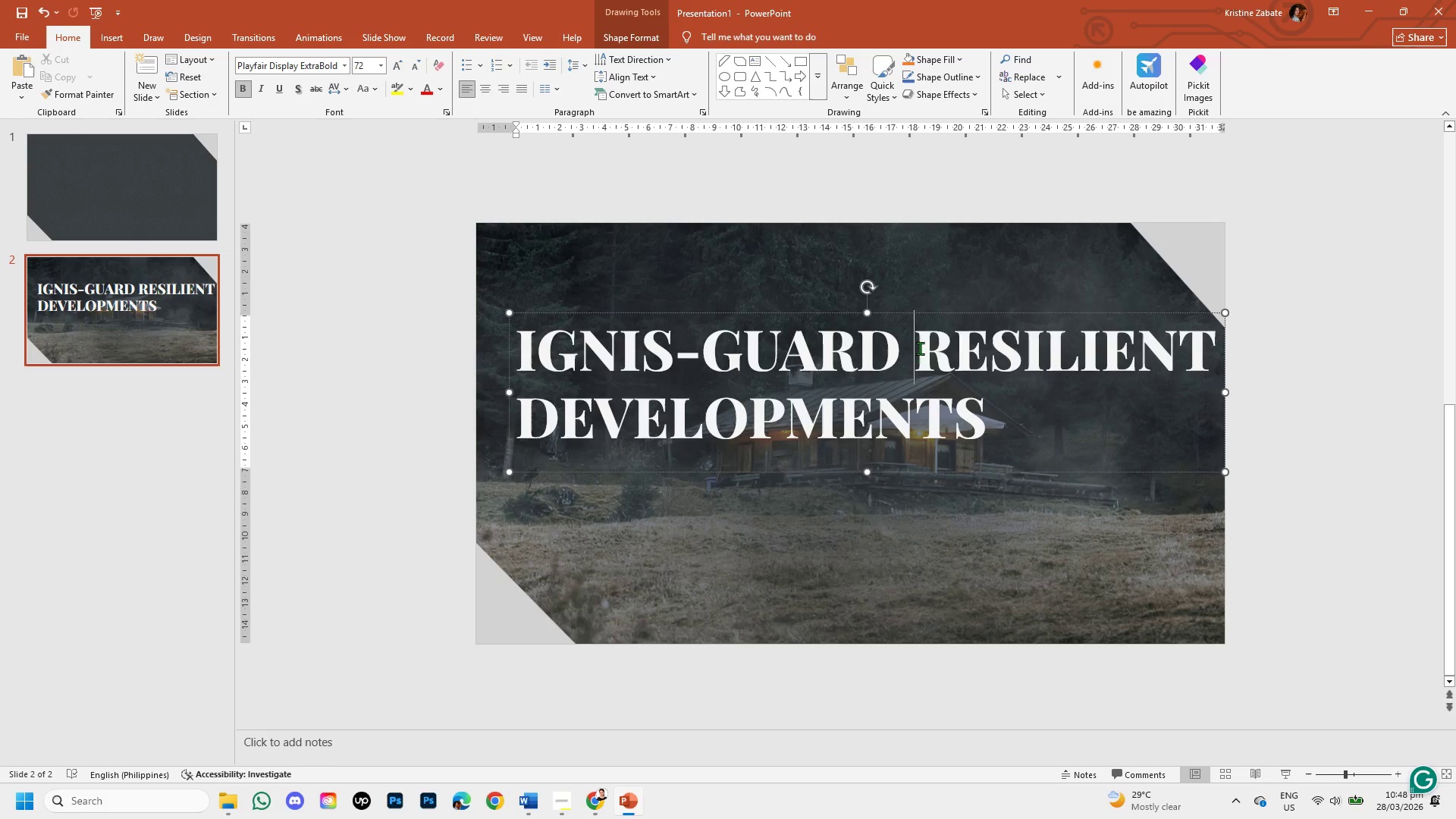 
left_click_drag(start_coordinate=[920, 348], to_coordinate=[987, 402])
 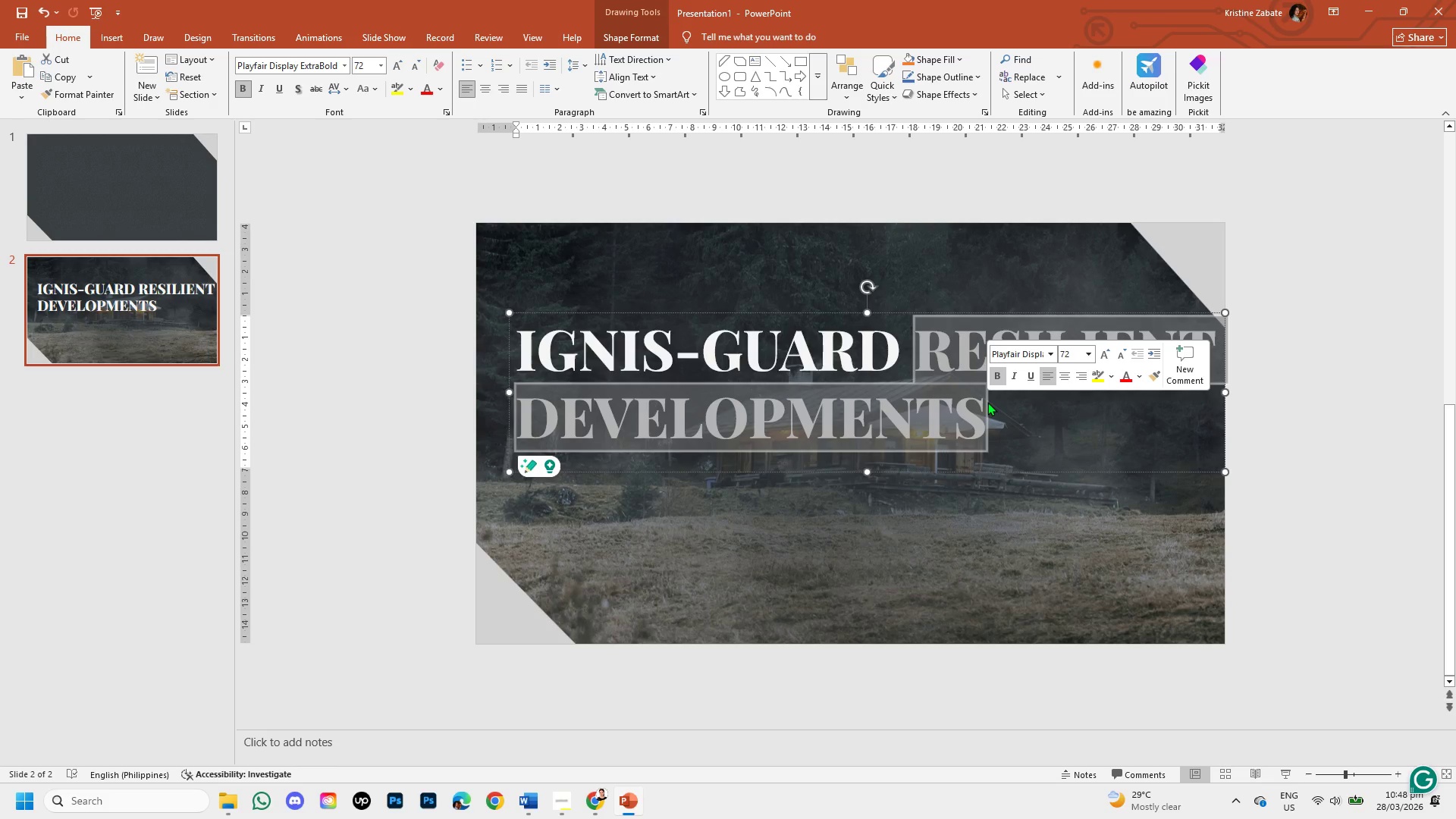 
key(Control+C)
 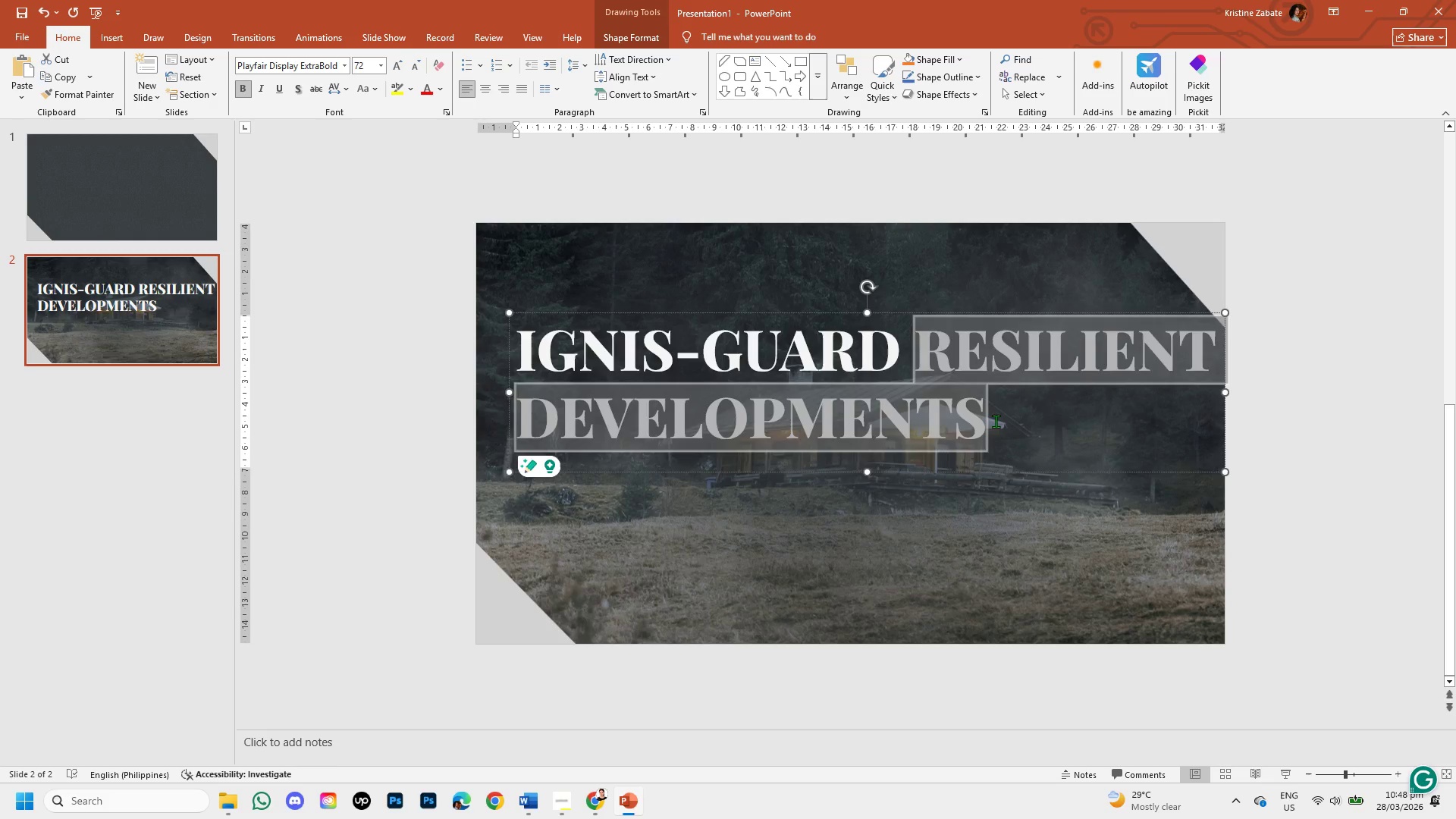 
key(Backspace)
 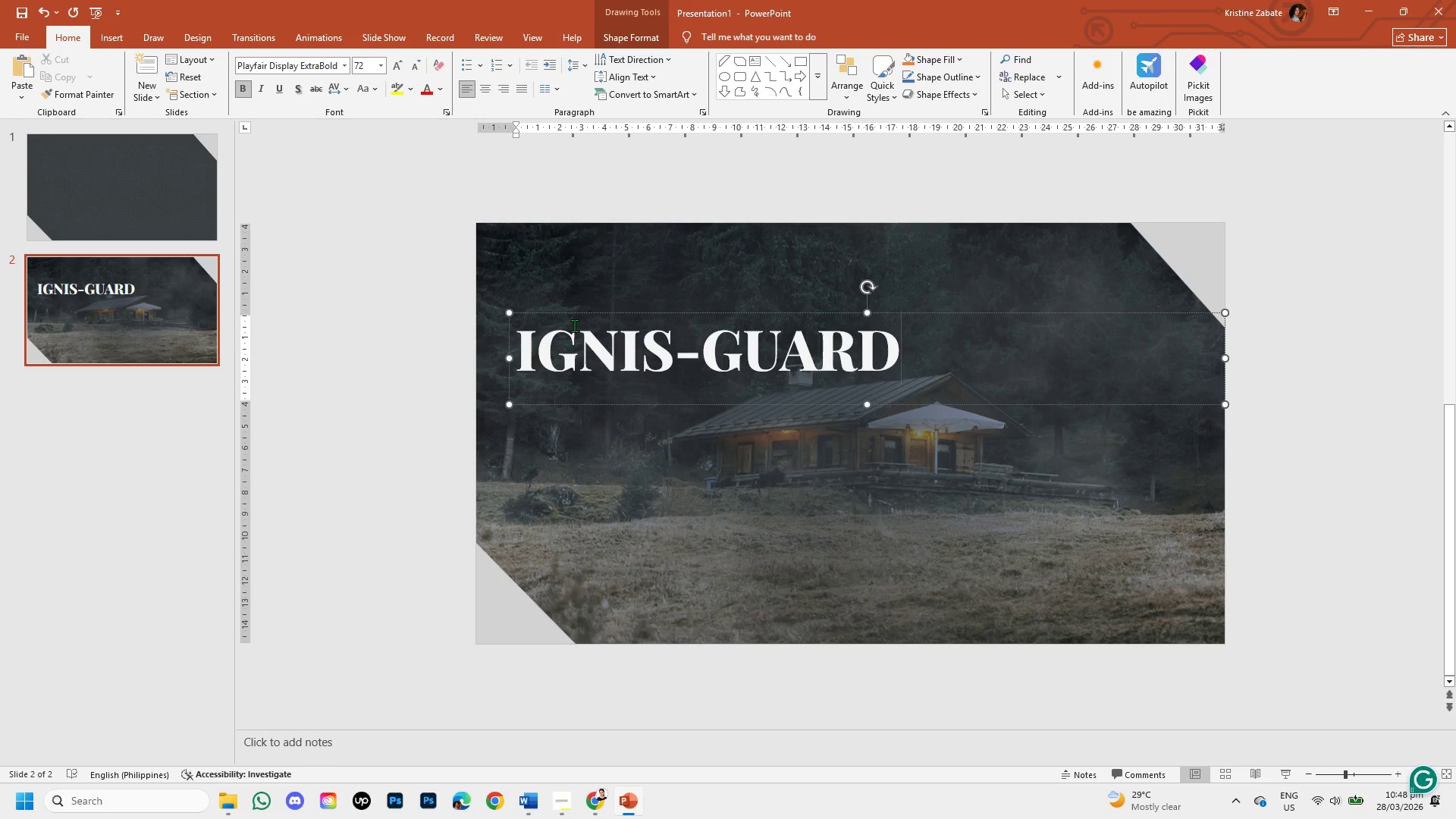 
left_click([290, 341])
 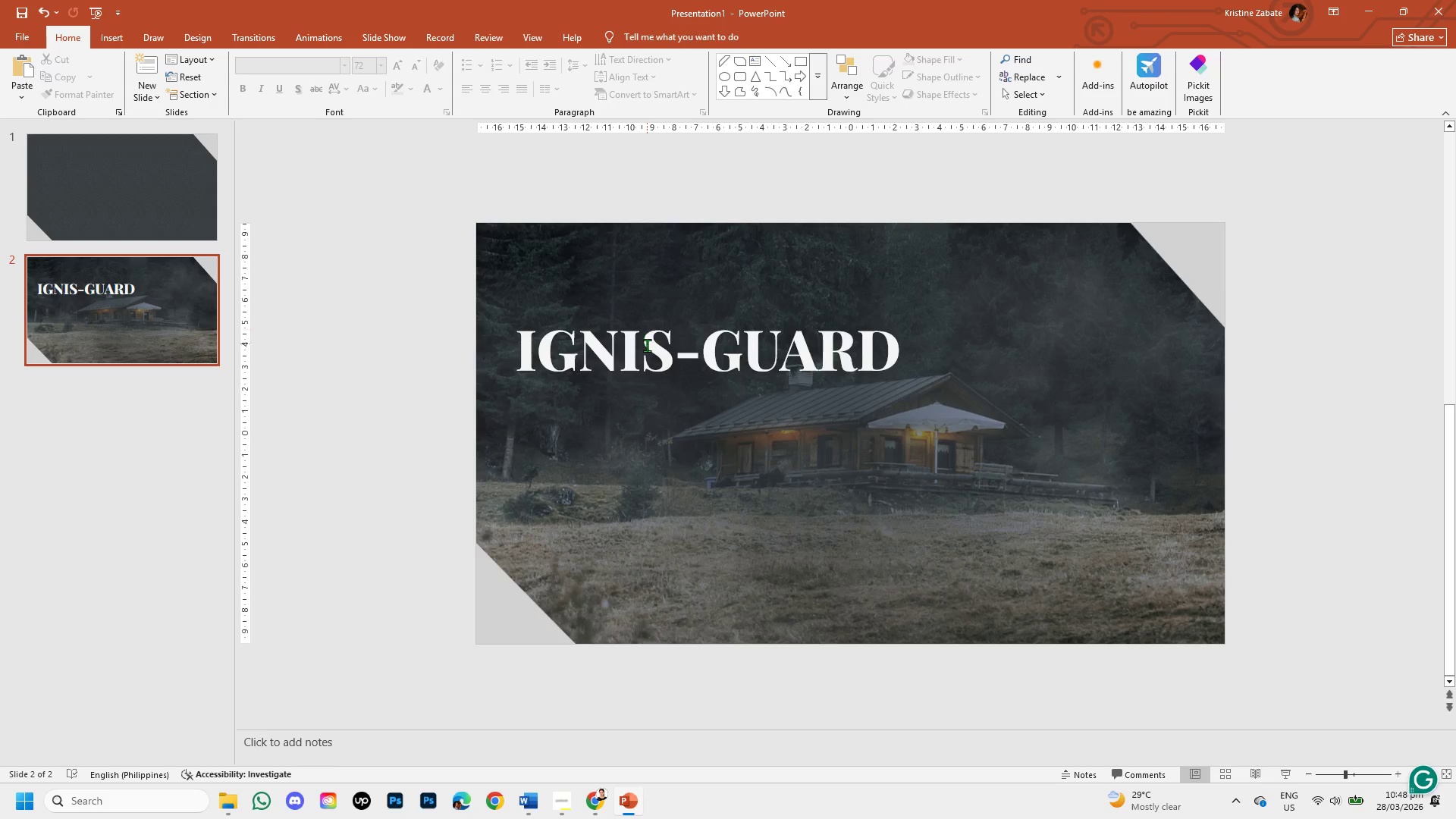 
left_click([647, 346])
 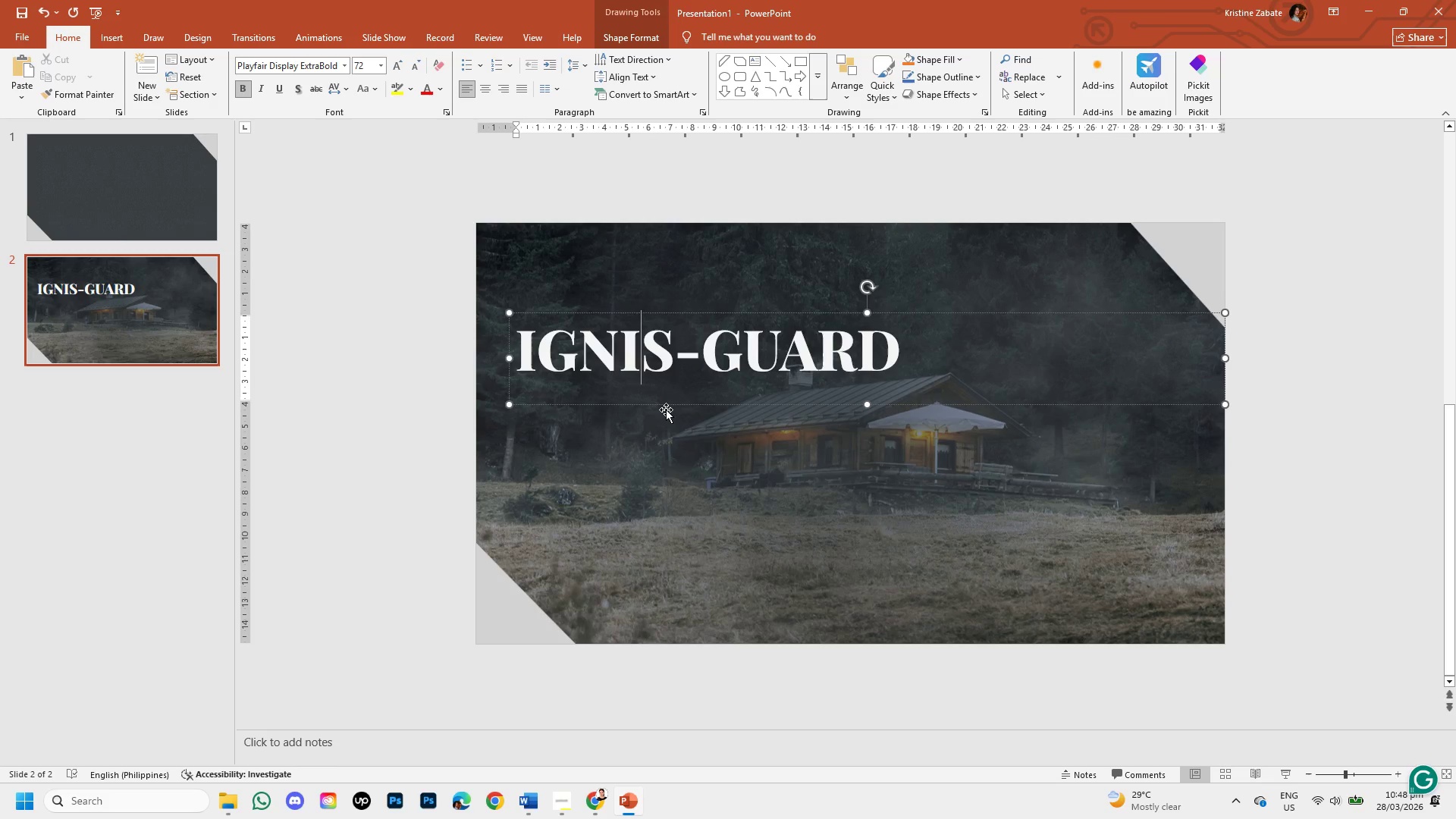 
left_click_drag(start_coordinate=[664, 408], to_coordinate=[686, 405])
 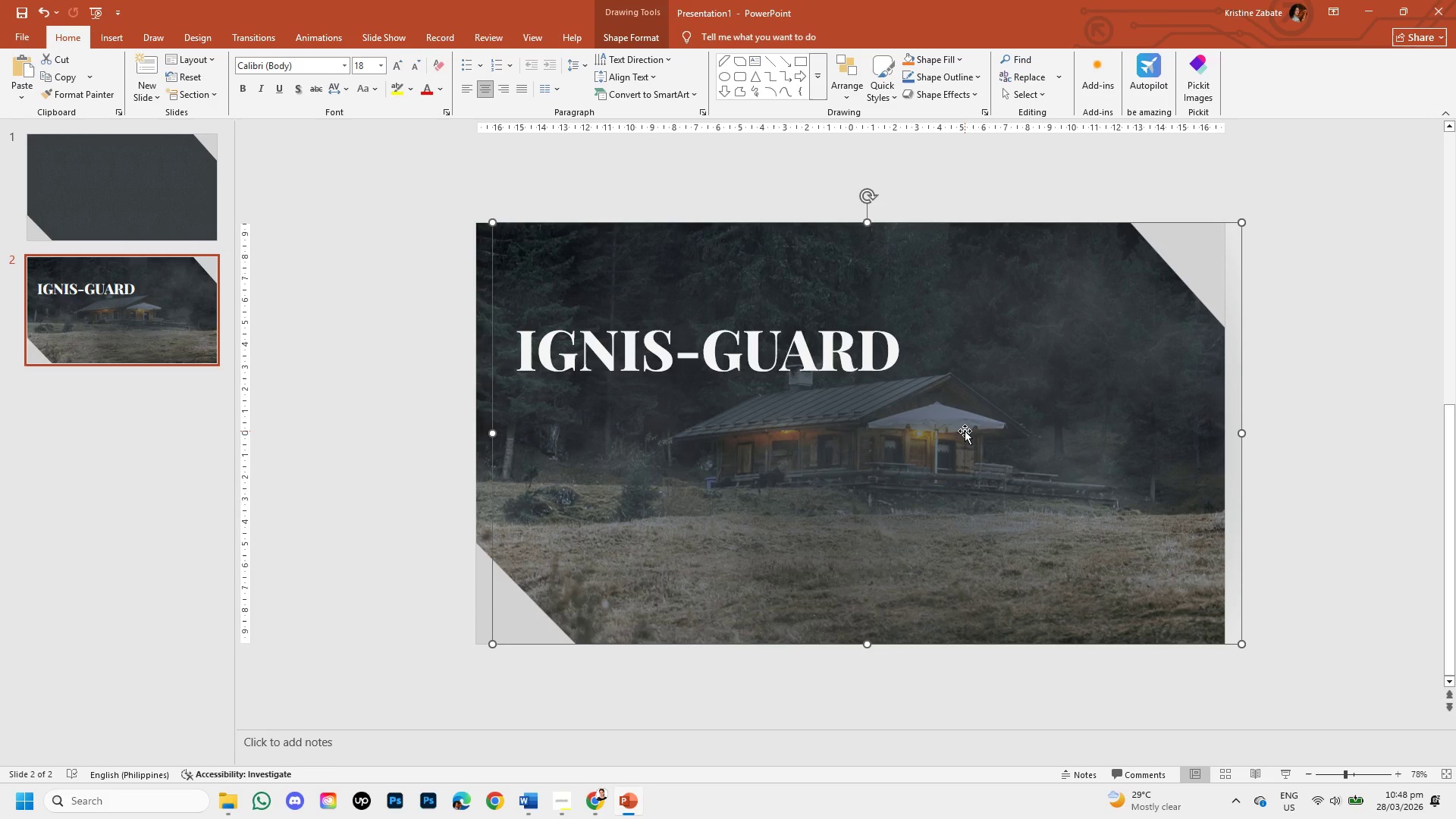 
key(Control+C)
 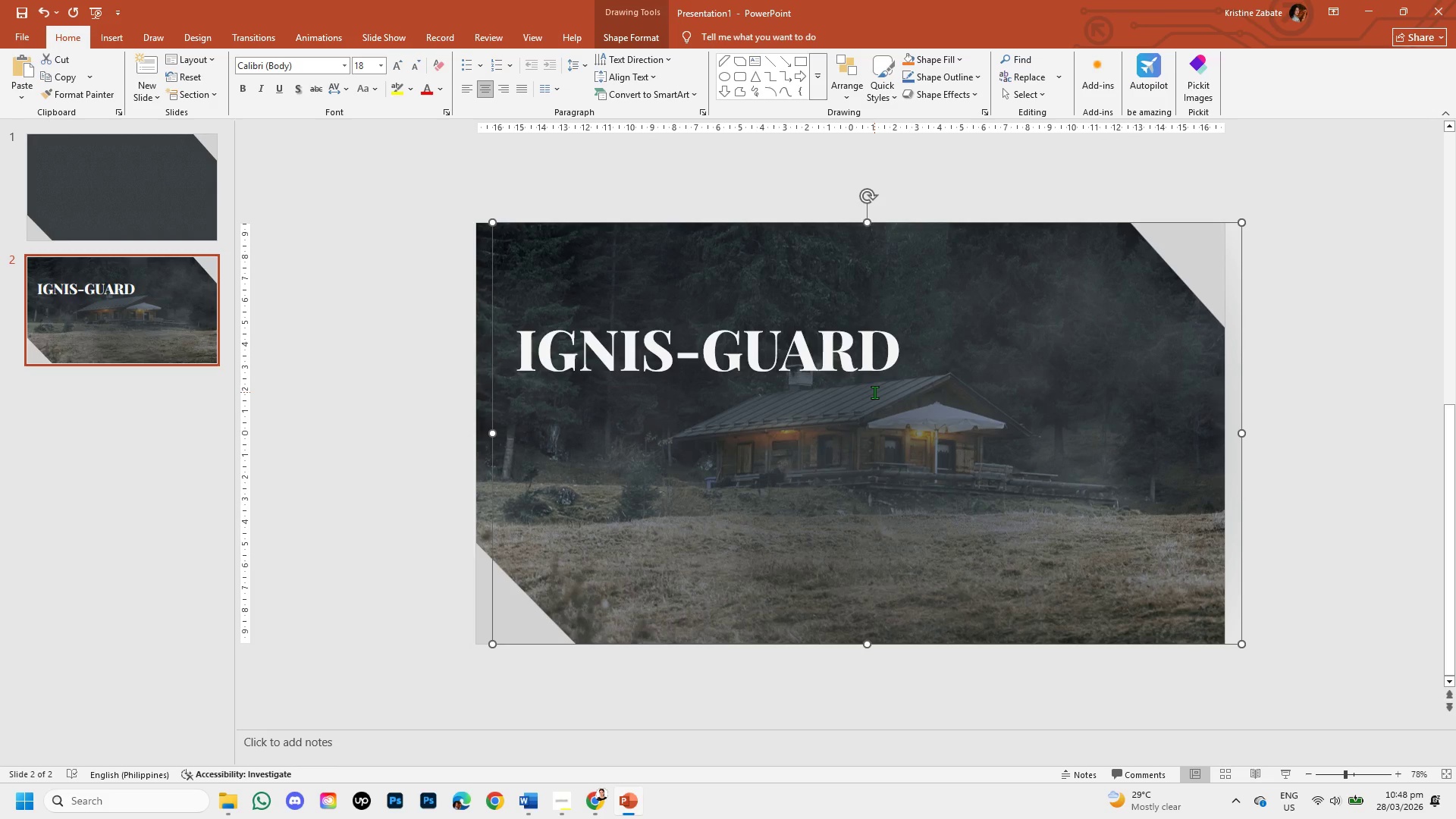 
hold_key(key=ControlLeft, duration=1.2)
 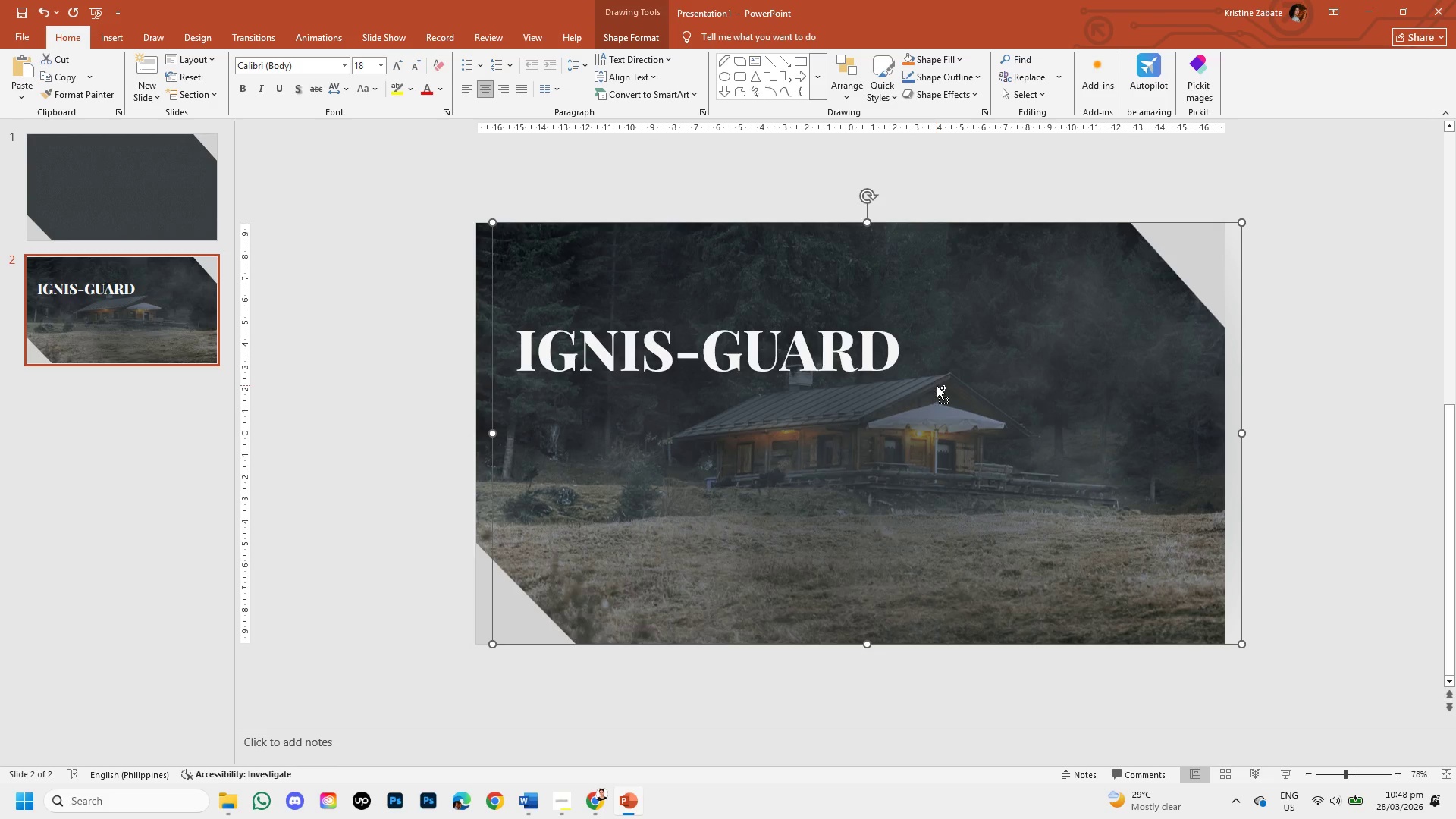 
key(Control+Z)
 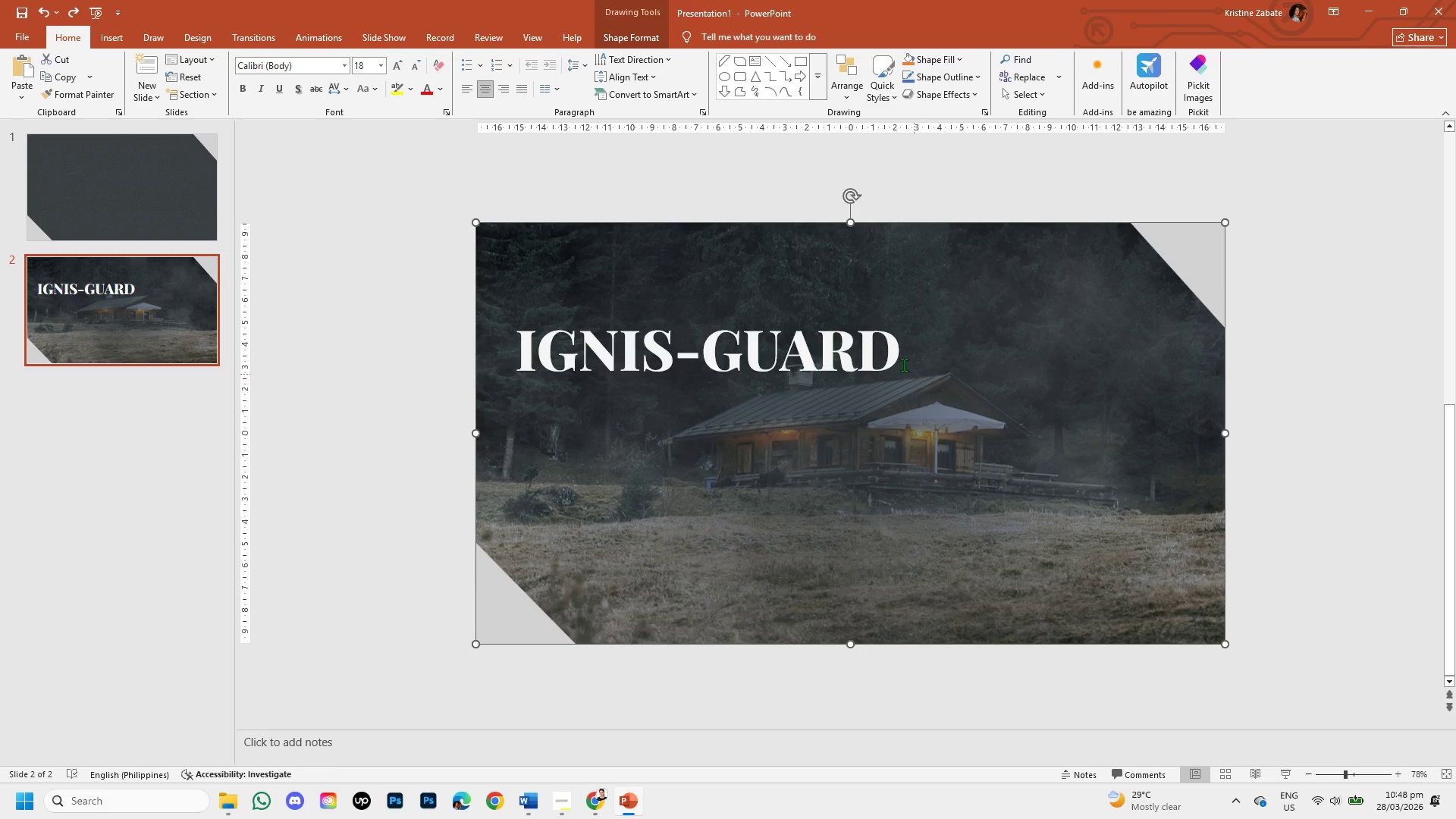 
left_click([882, 341])
 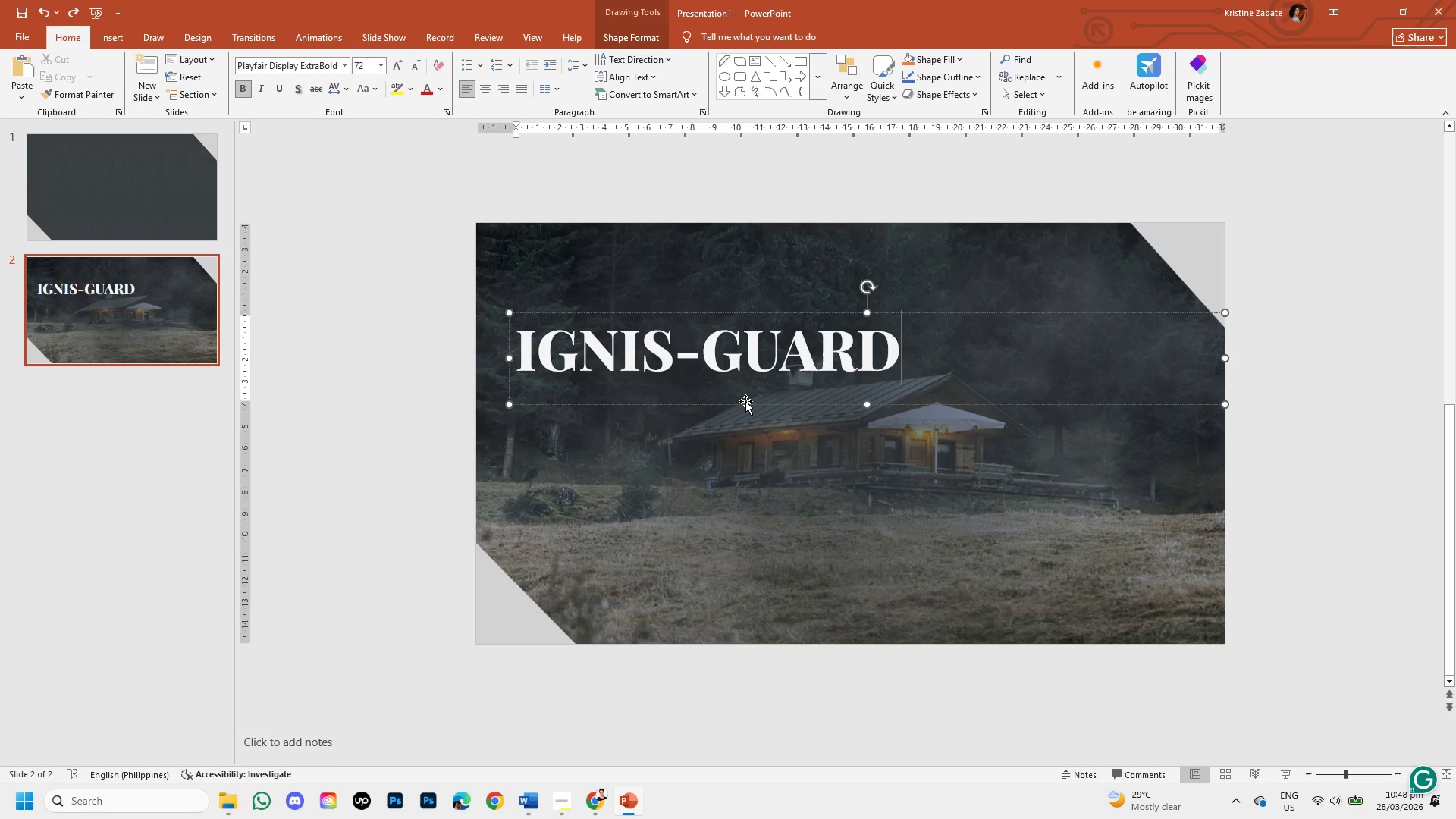 
left_click_drag(start_coordinate=[746, 405], to_coordinate=[864, 363])
 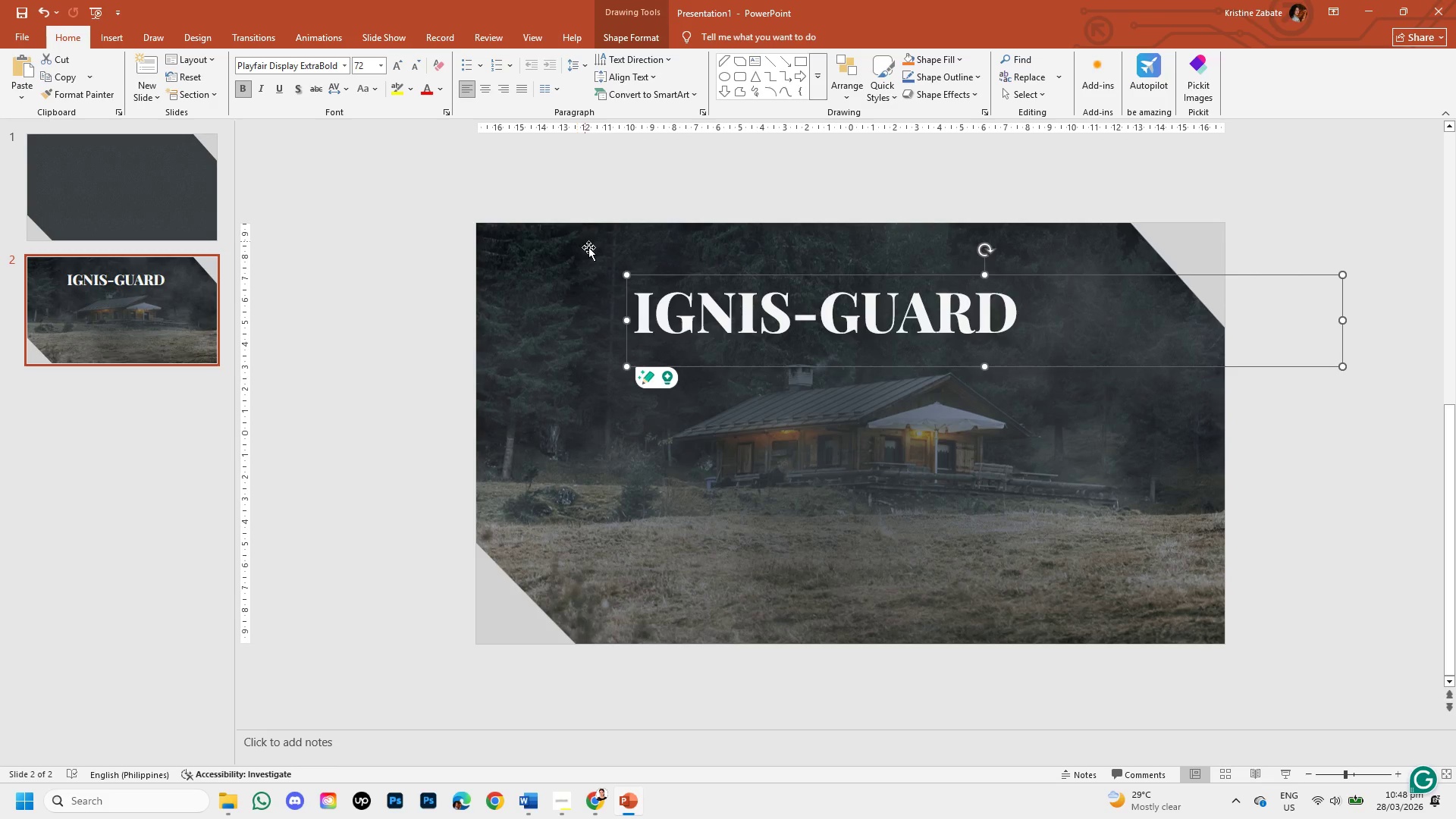 
left_click_drag(start_coordinate=[635, 309], to_coordinate=[1081, 337])
 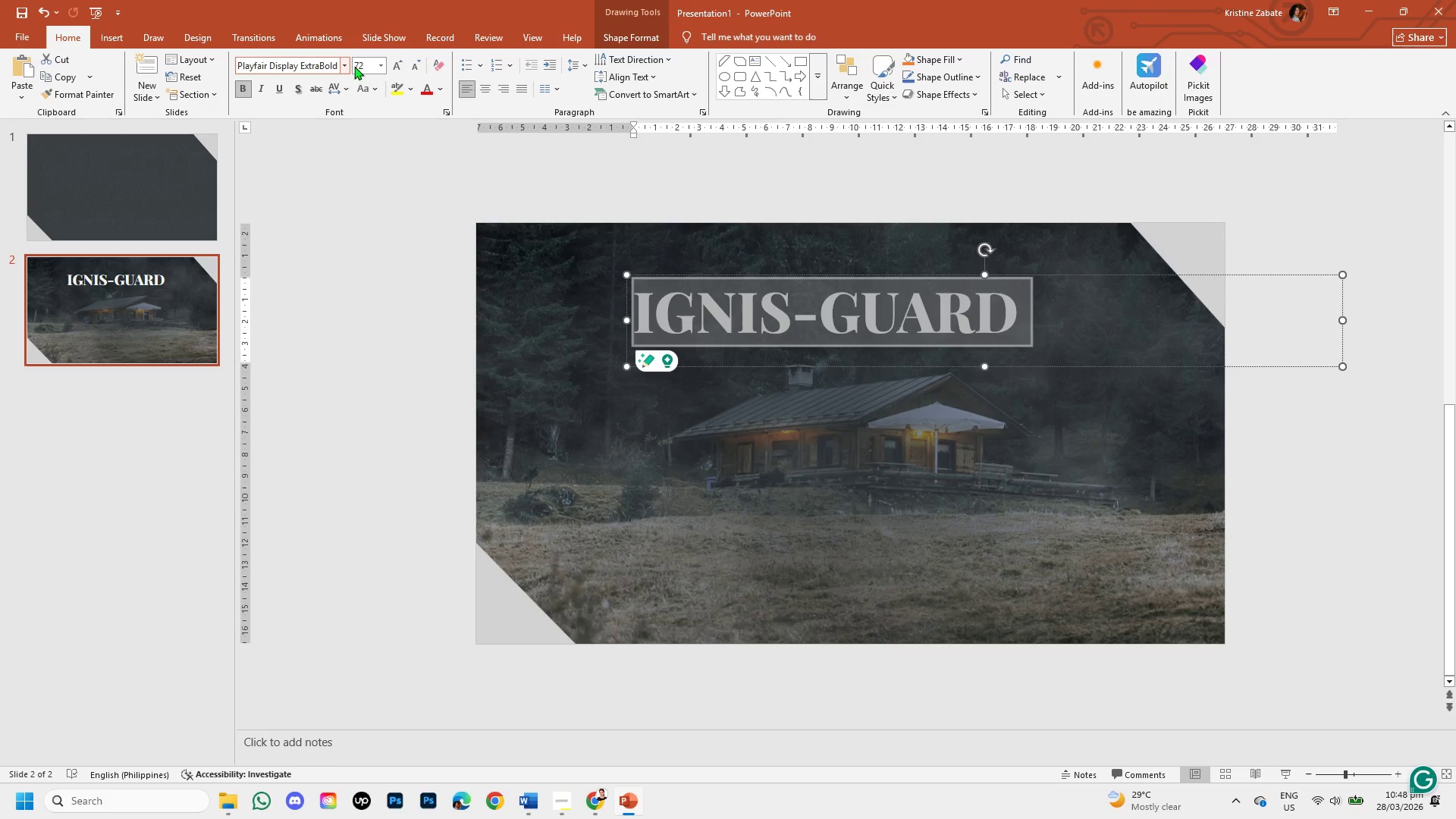 
mouse_move([408, 64])
 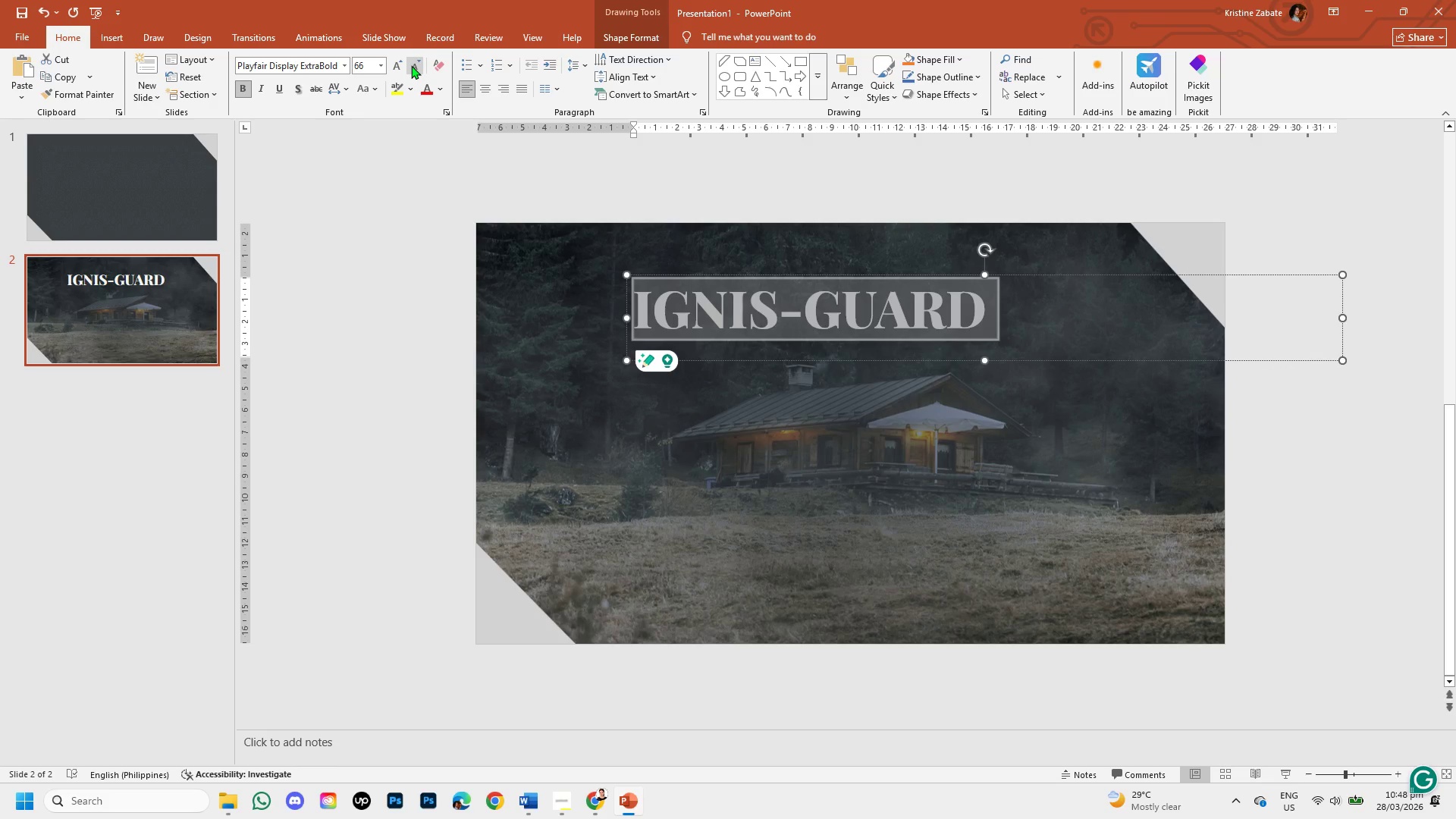 
double_click([411, 65])
 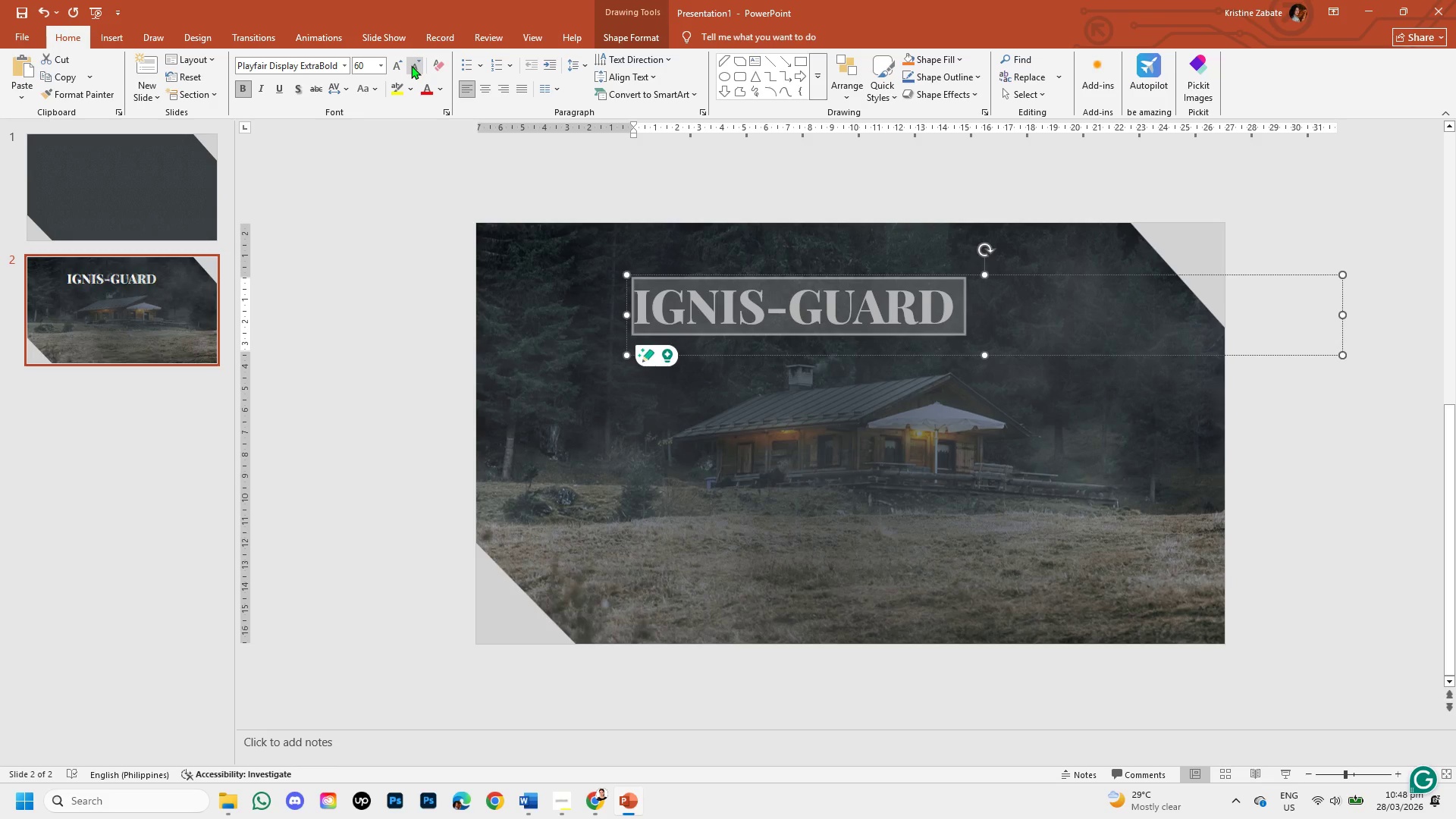 
left_click([411, 65])
 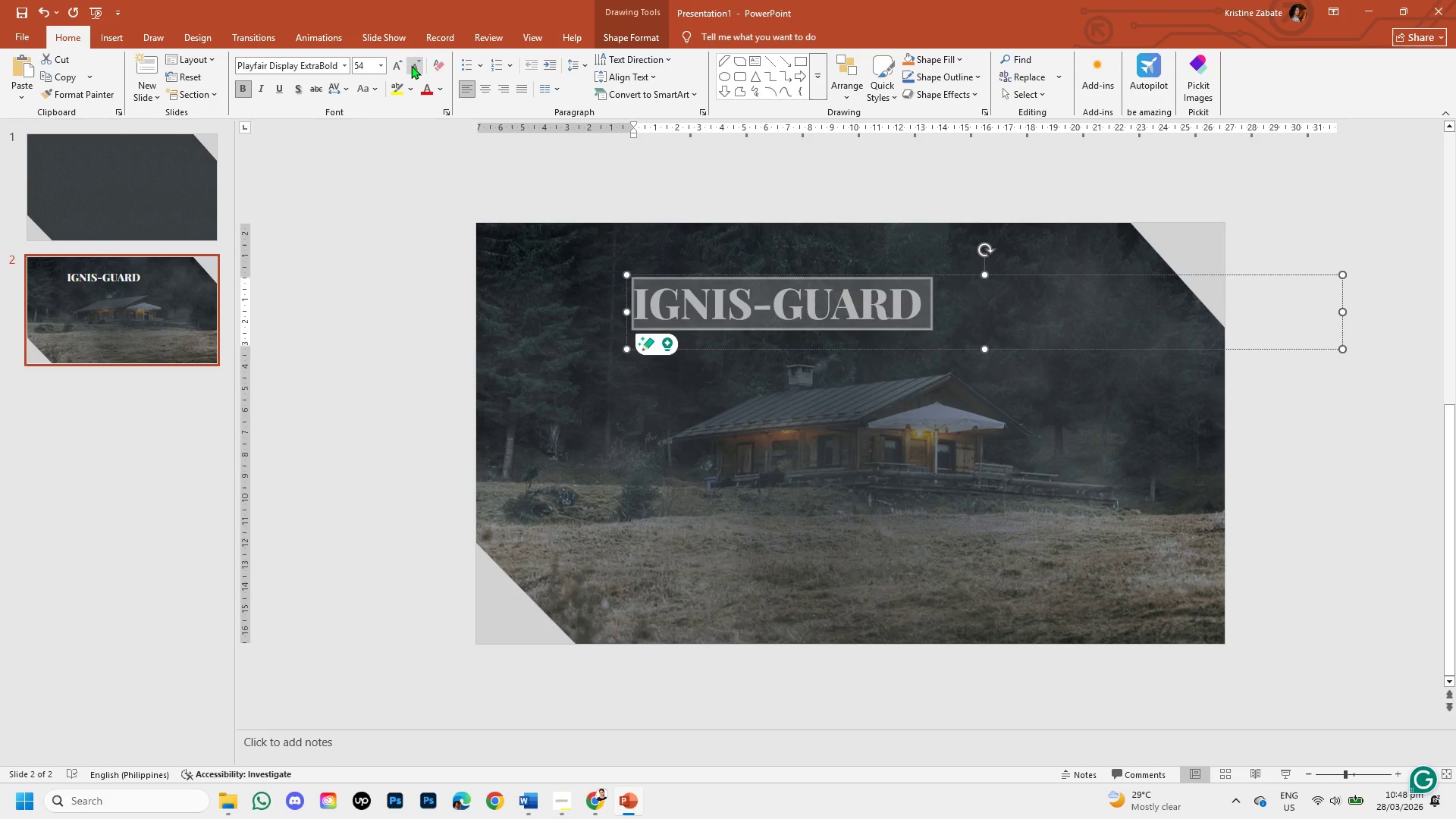 
left_click([411, 65])
 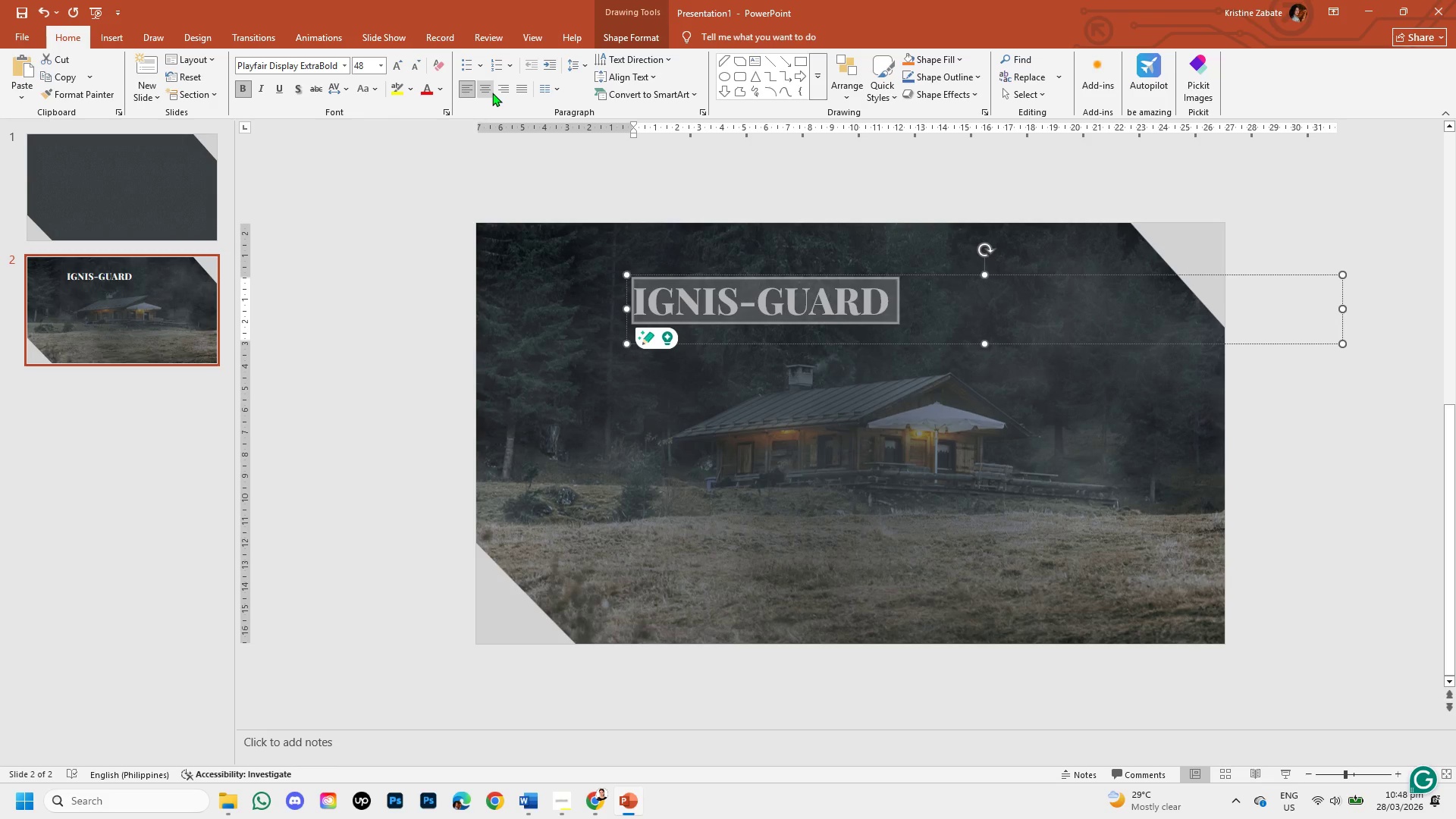 
left_click([492, 92])
 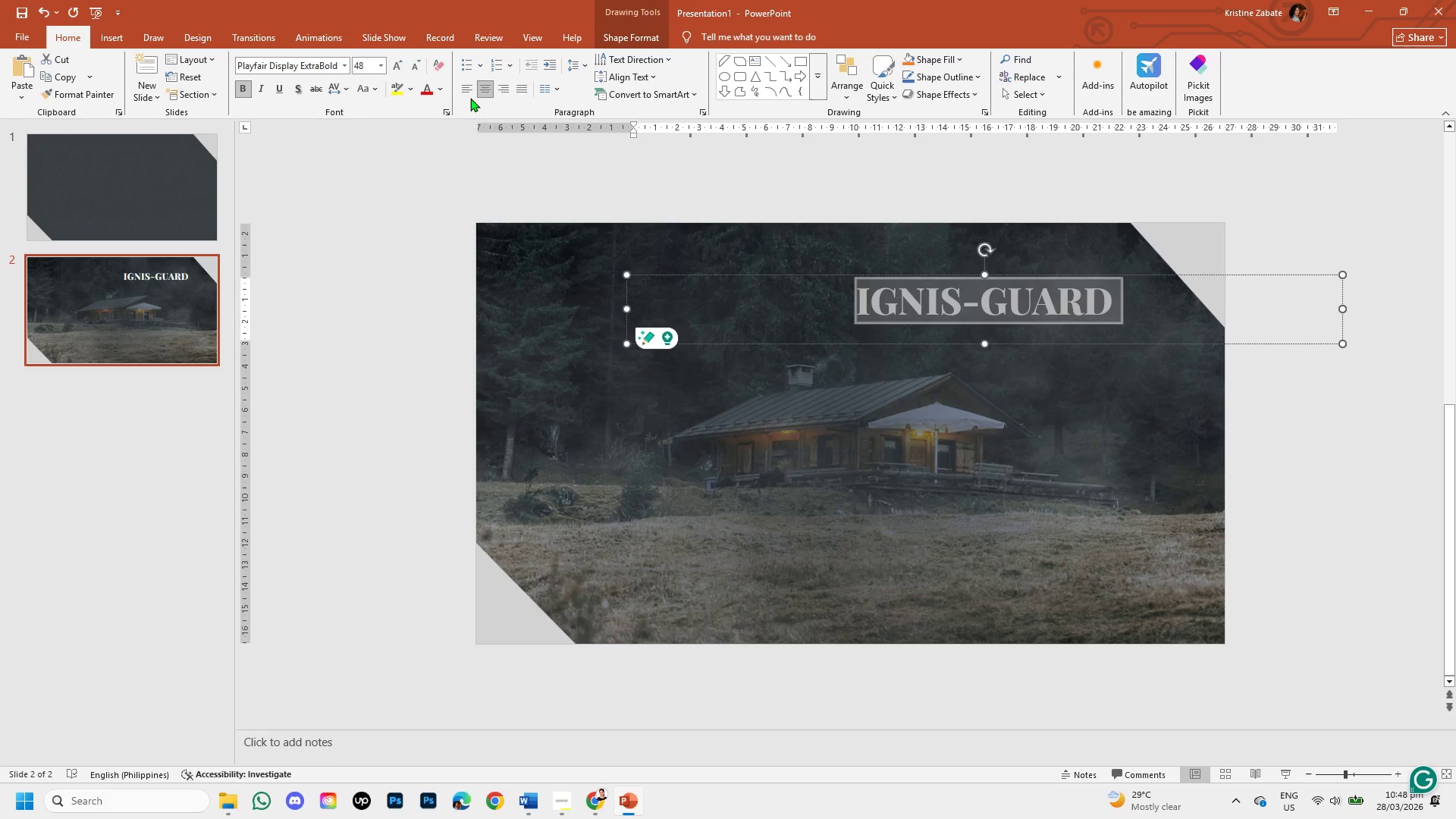 
left_click([469, 92])
 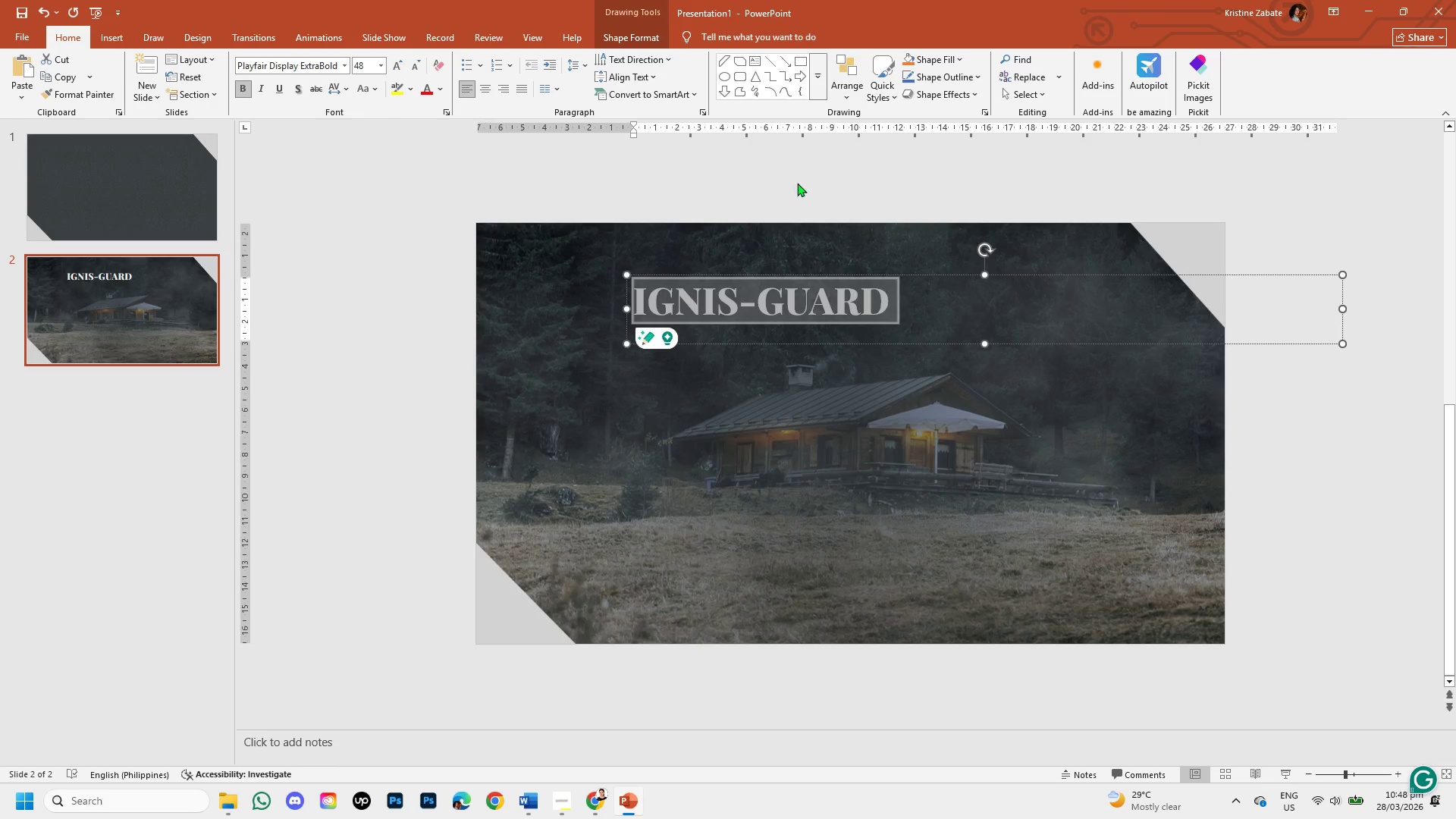 
left_click([620, 25])
 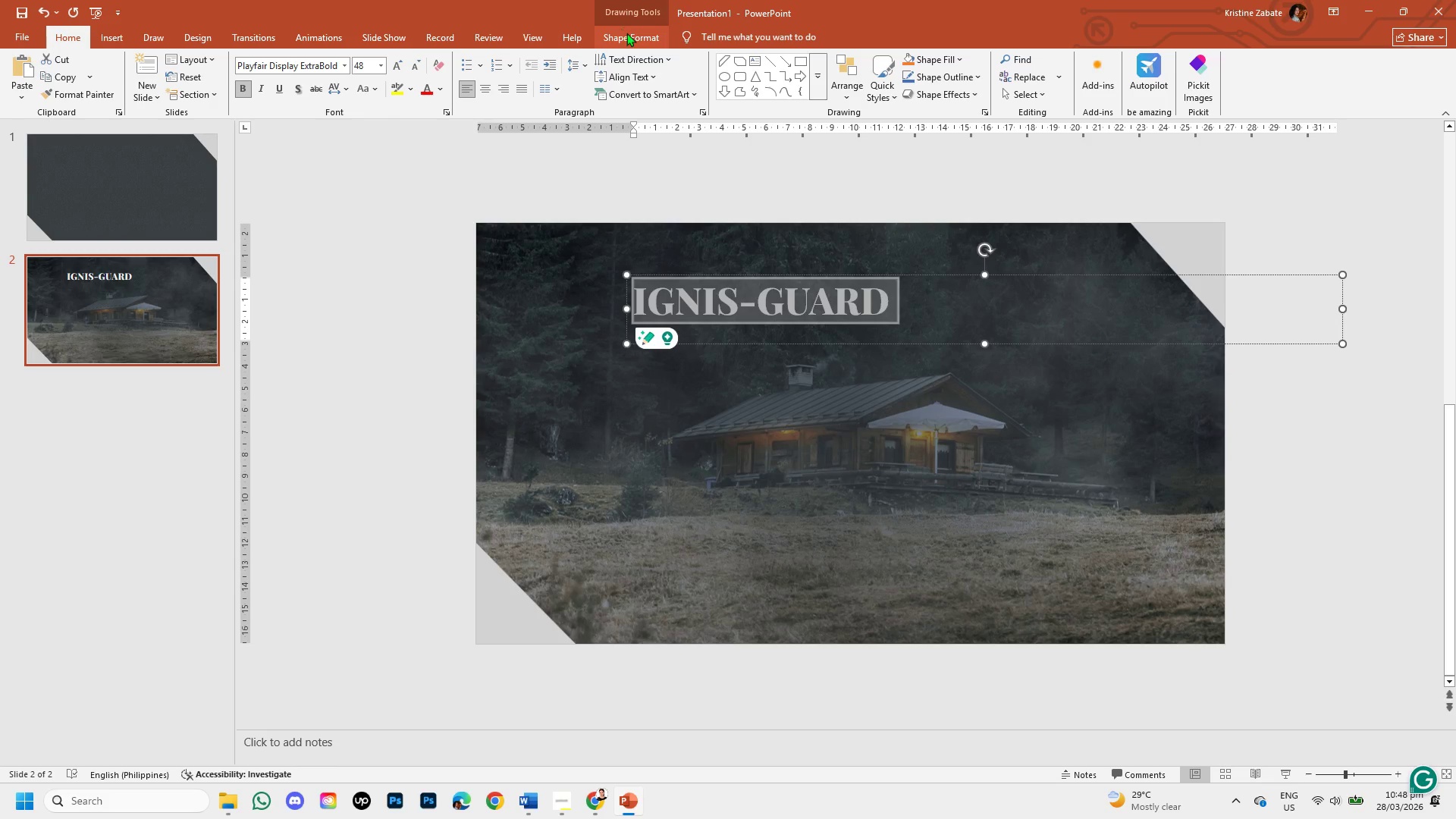 
left_click([627, 33])
 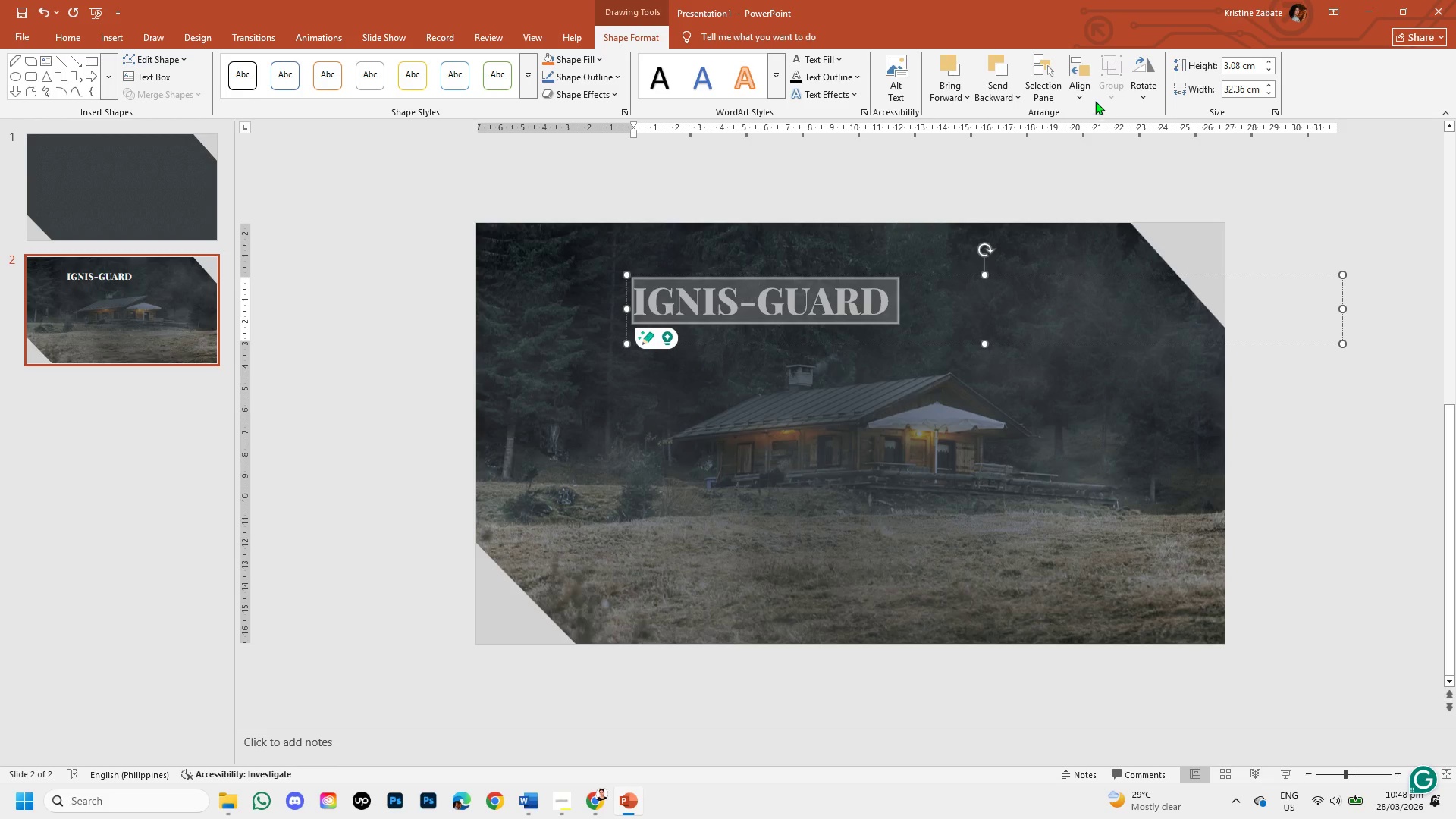 
left_click([1089, 94])
 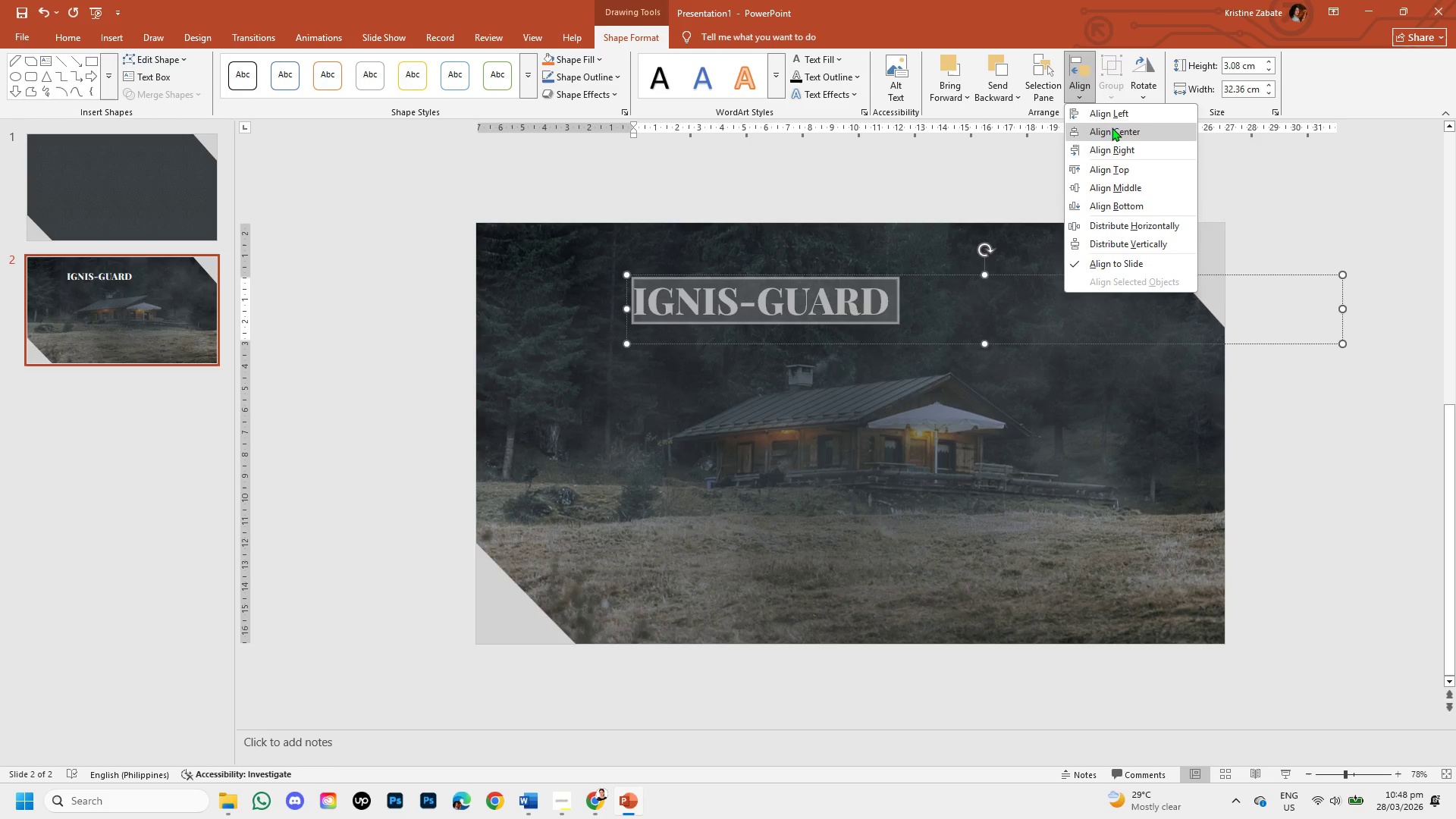 
left_click([1113, 129])
 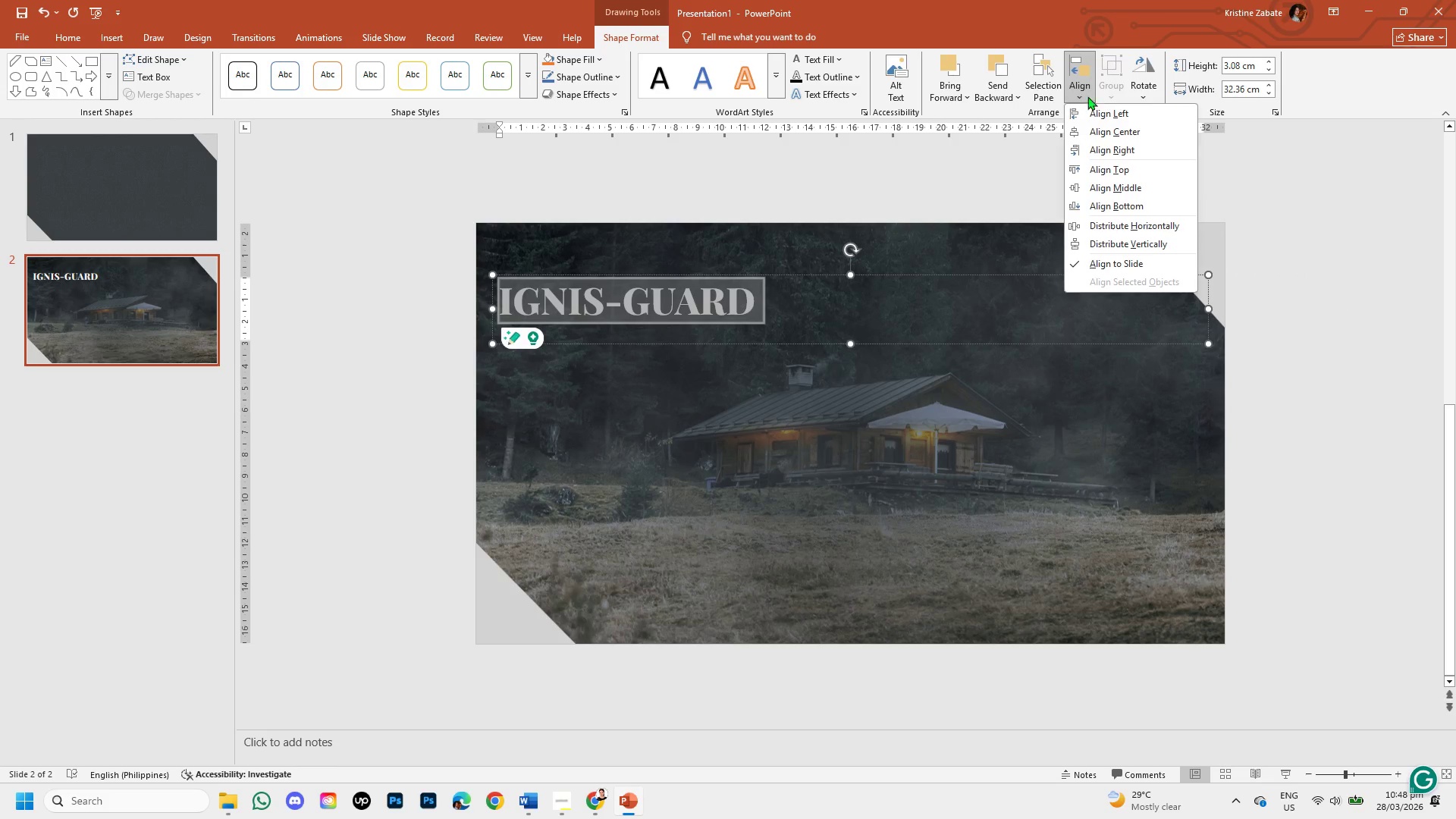 
left_click([1106, 131])
 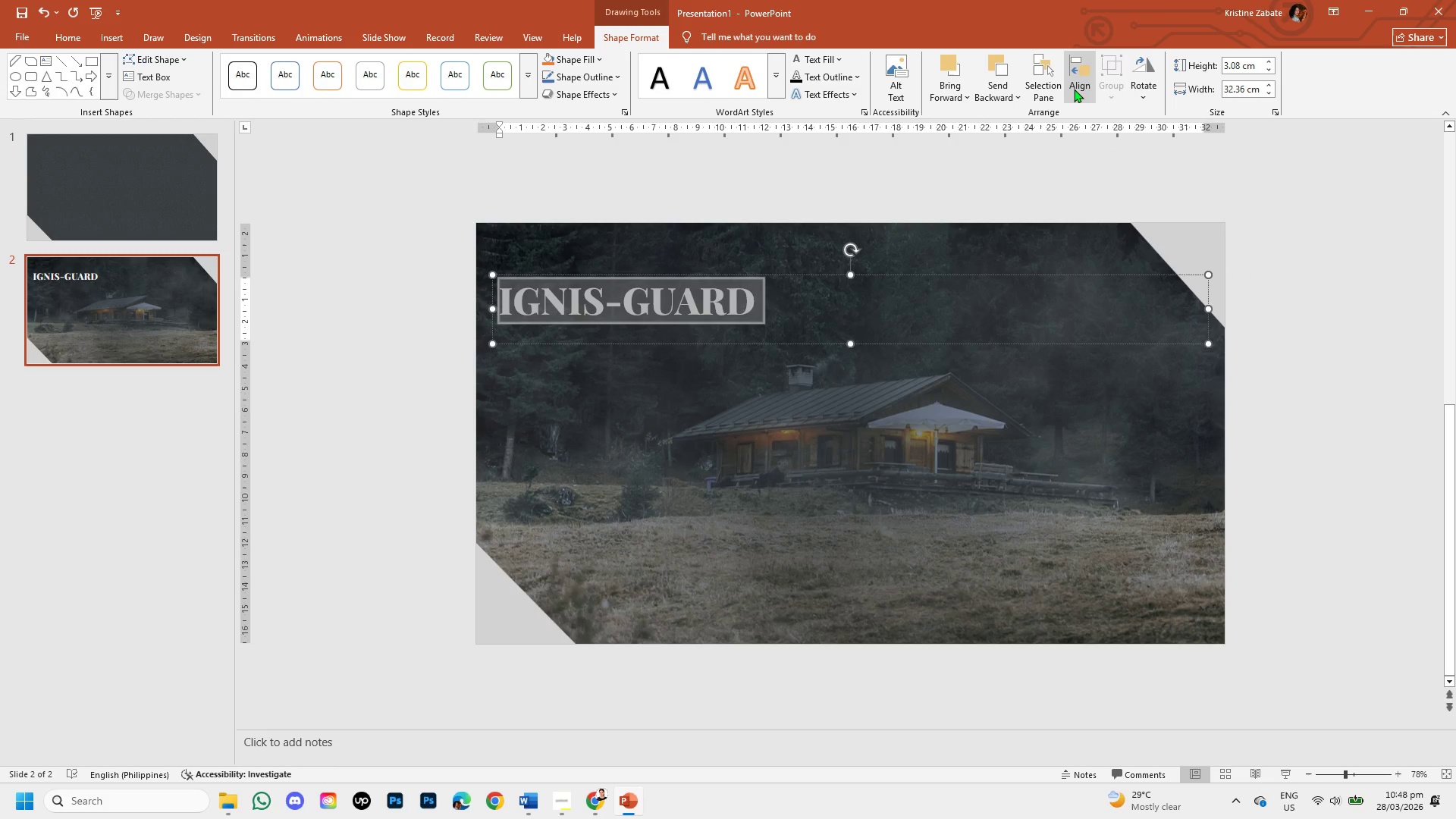 
left_click([1074, 89])
 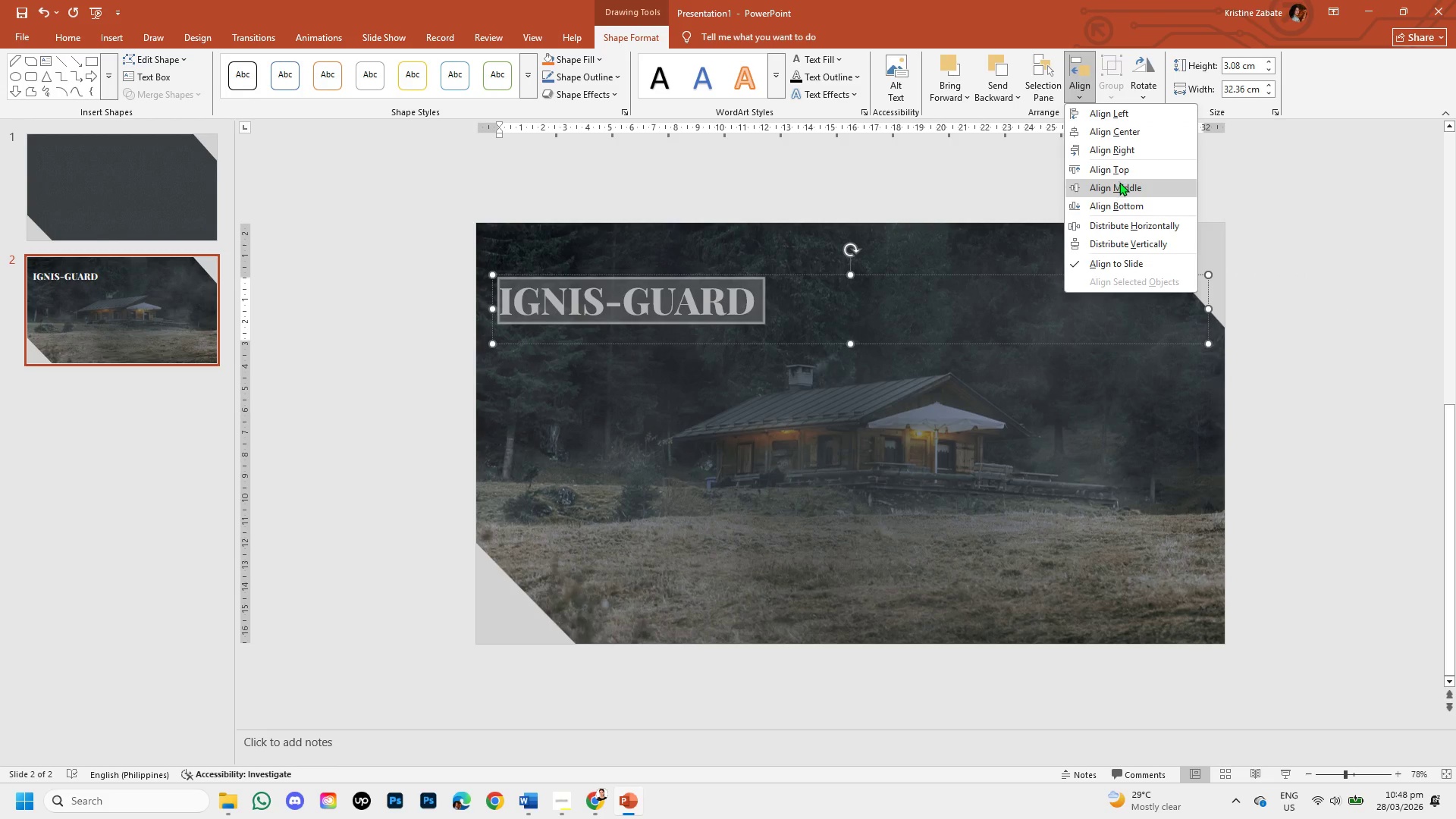 
left_click([1121, 184])
 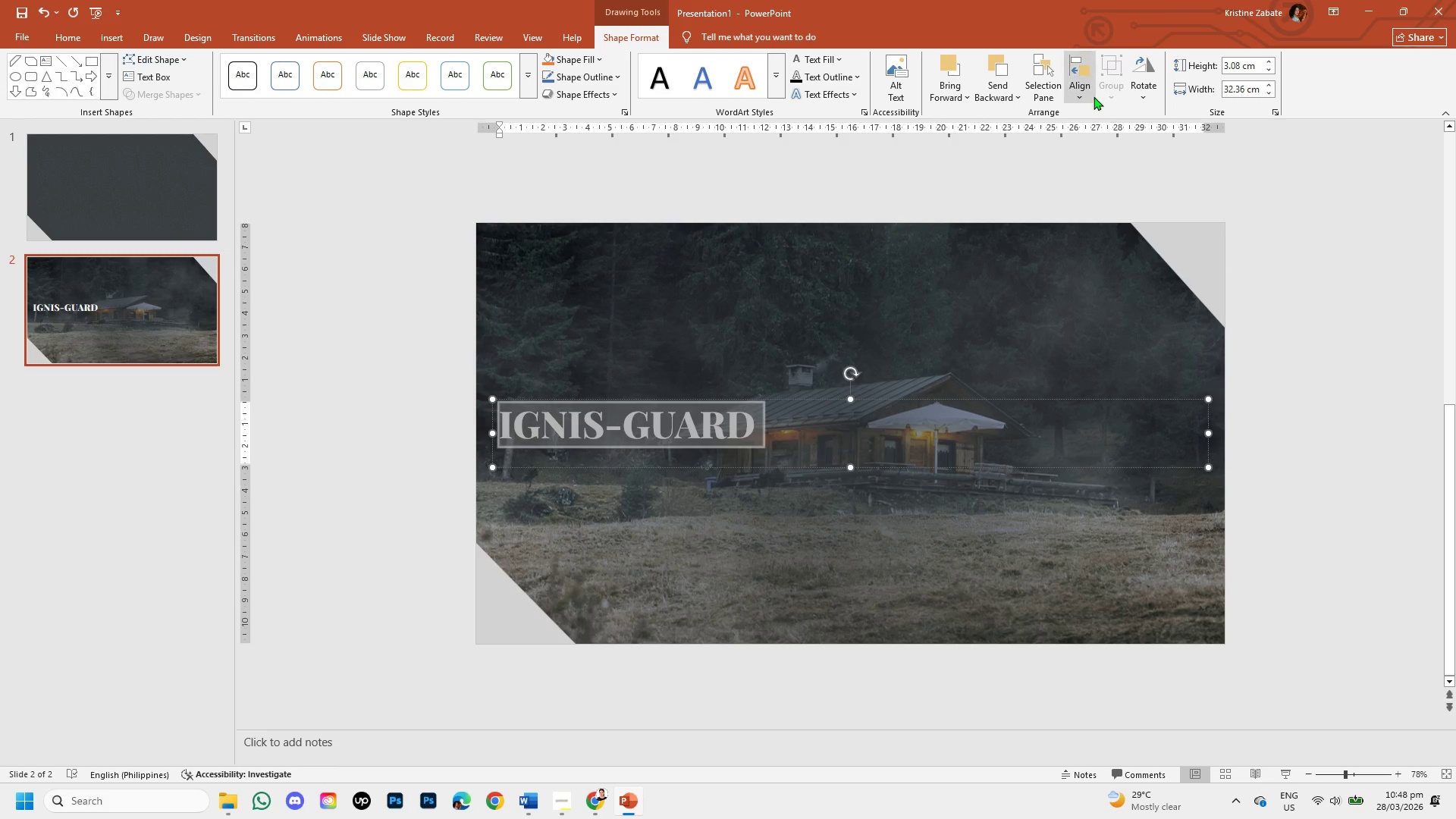 
left_click([1086, 86])
 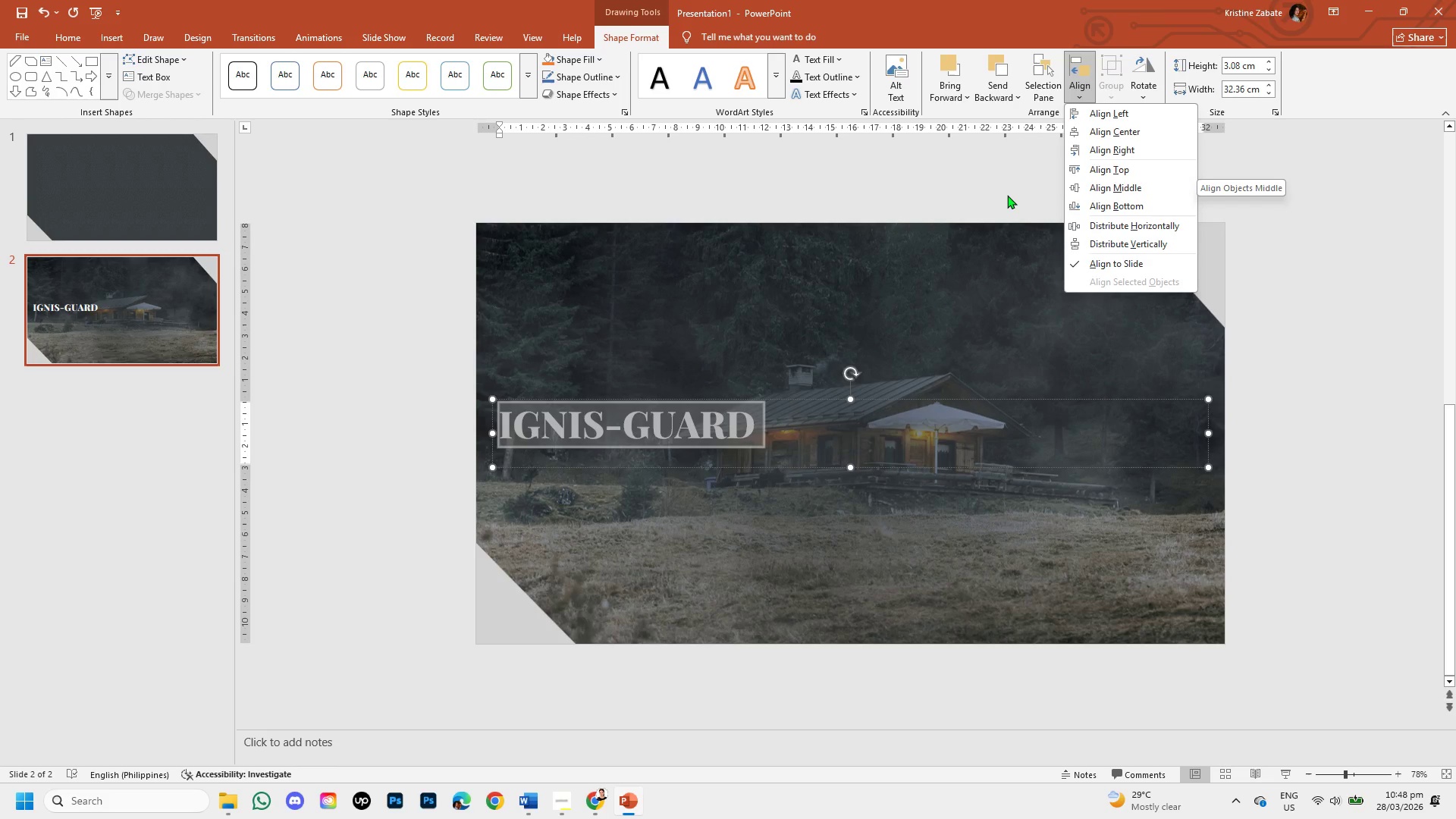 
left_click([1270, 449])
 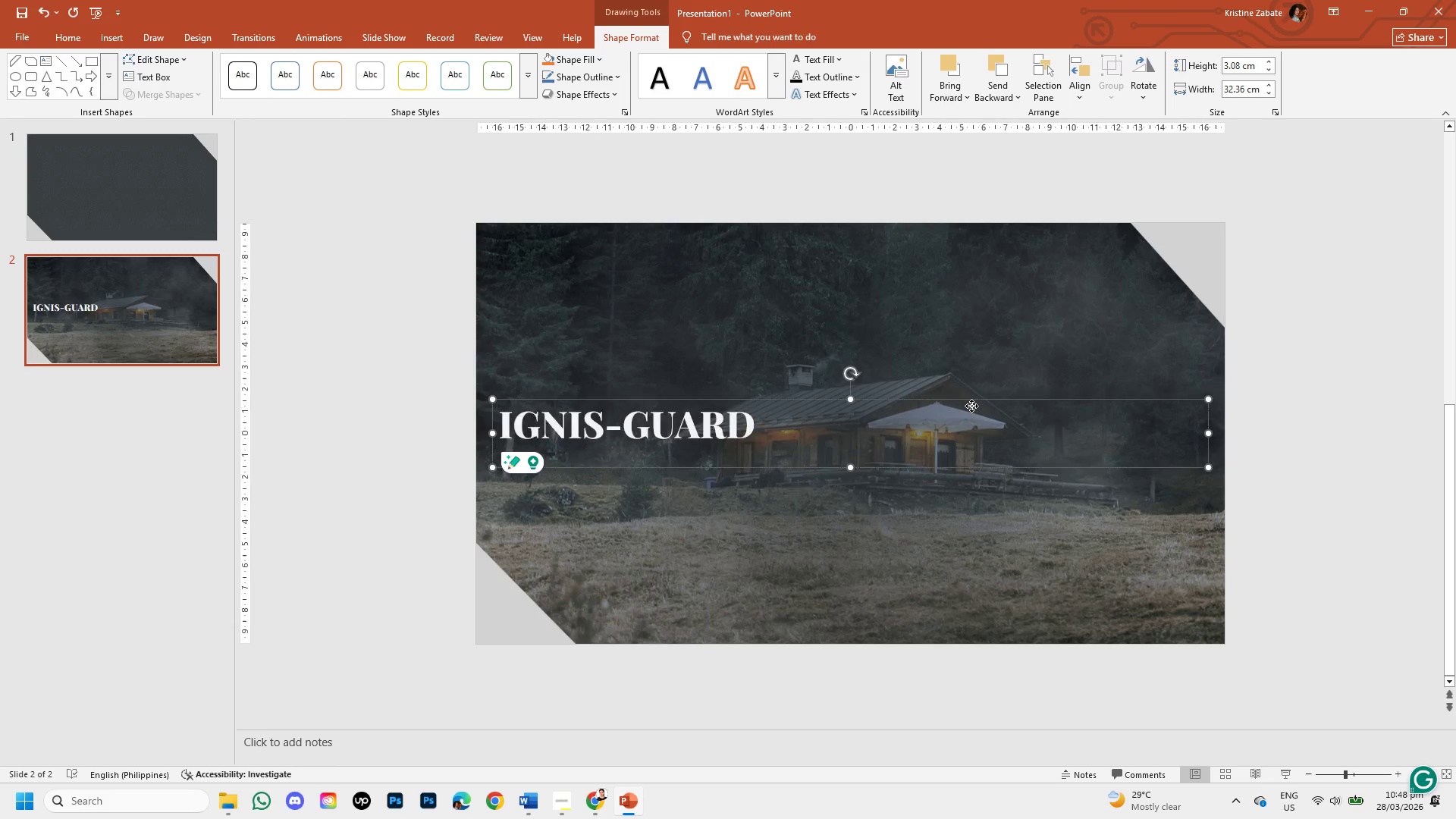 
left_click([971, 406])
 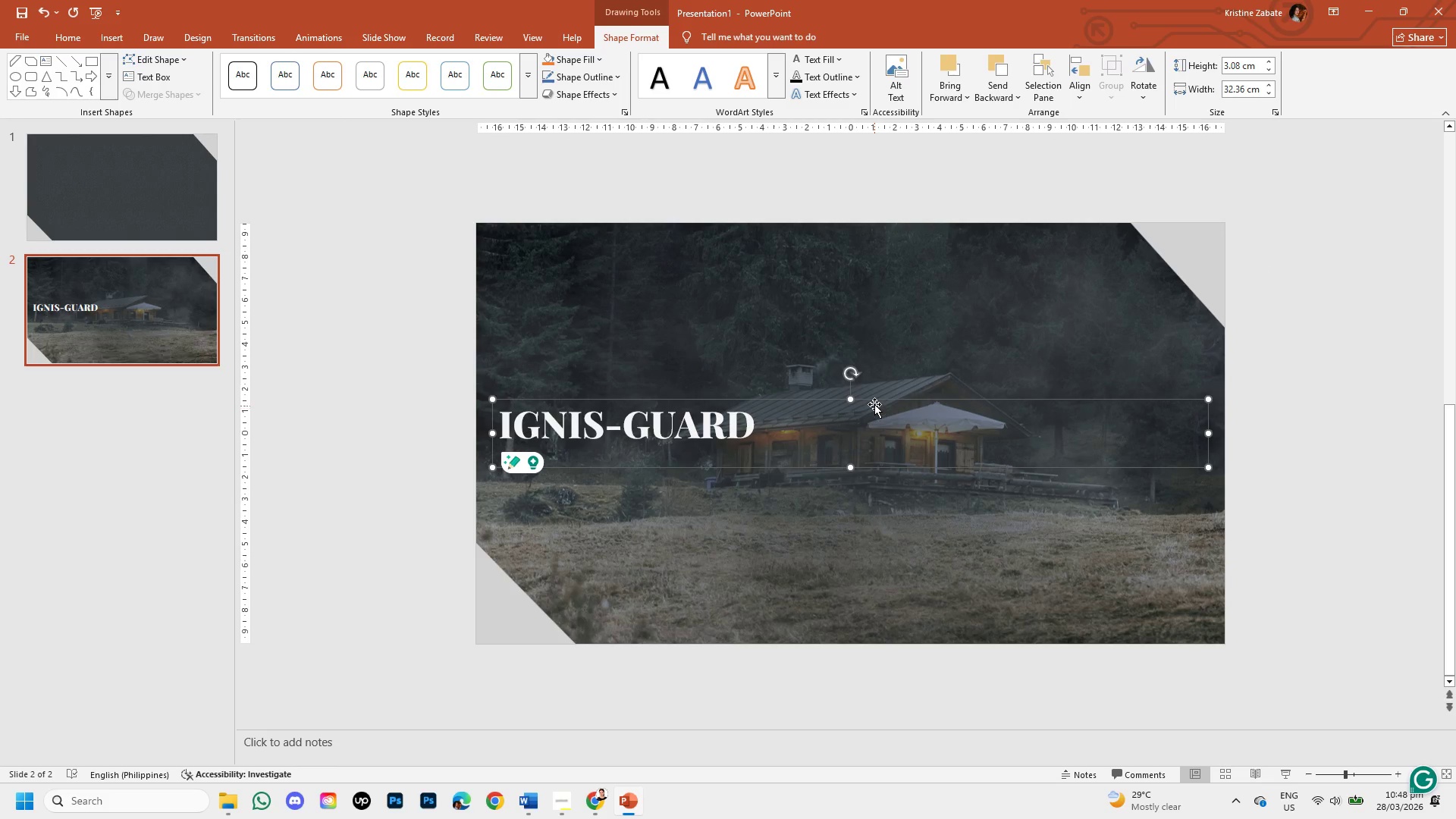 
left_click_drag(start_coordinate=[874, 401], to_coordinate=[1082, 263])
 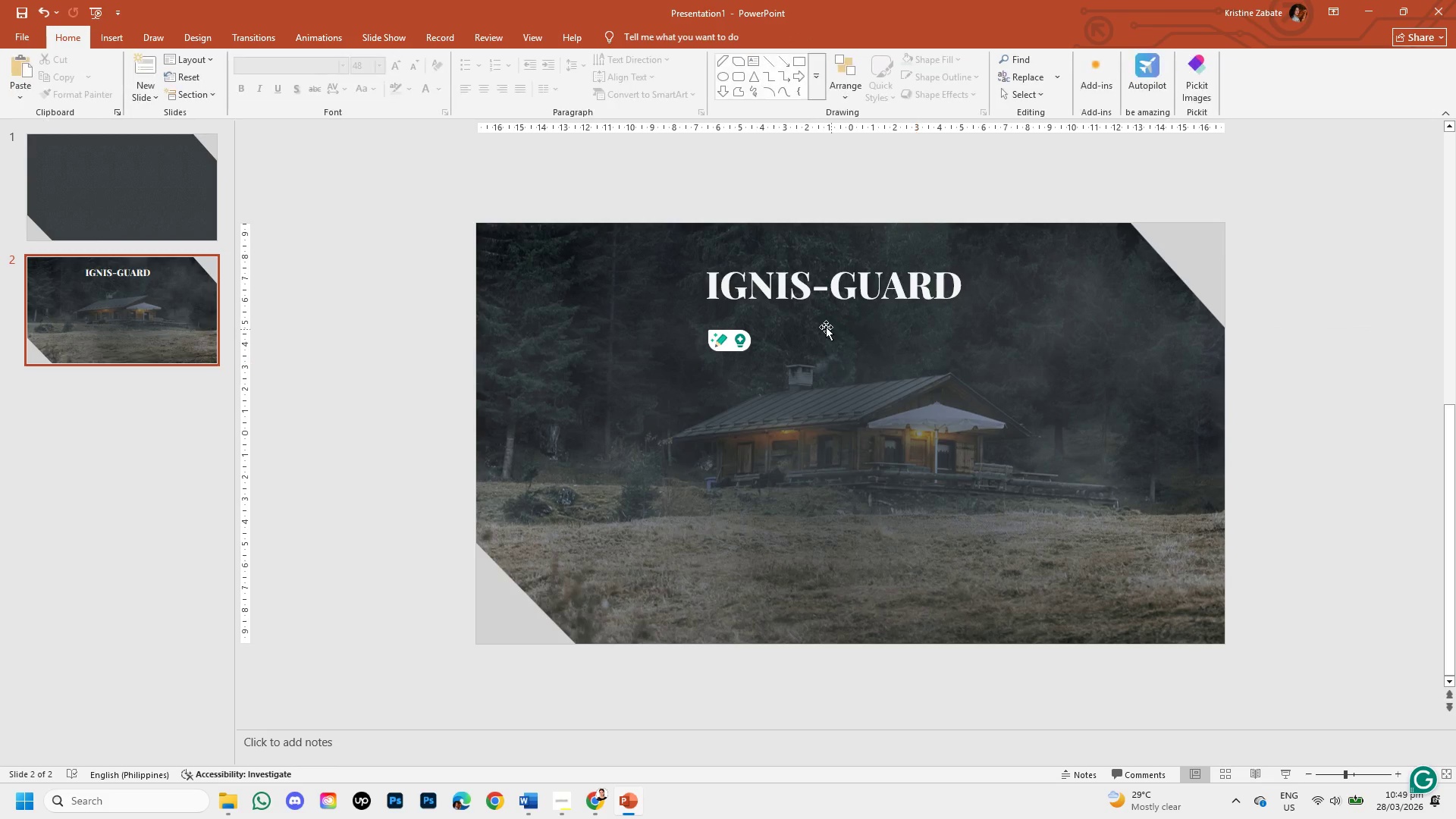 
left_click([782, 307])
 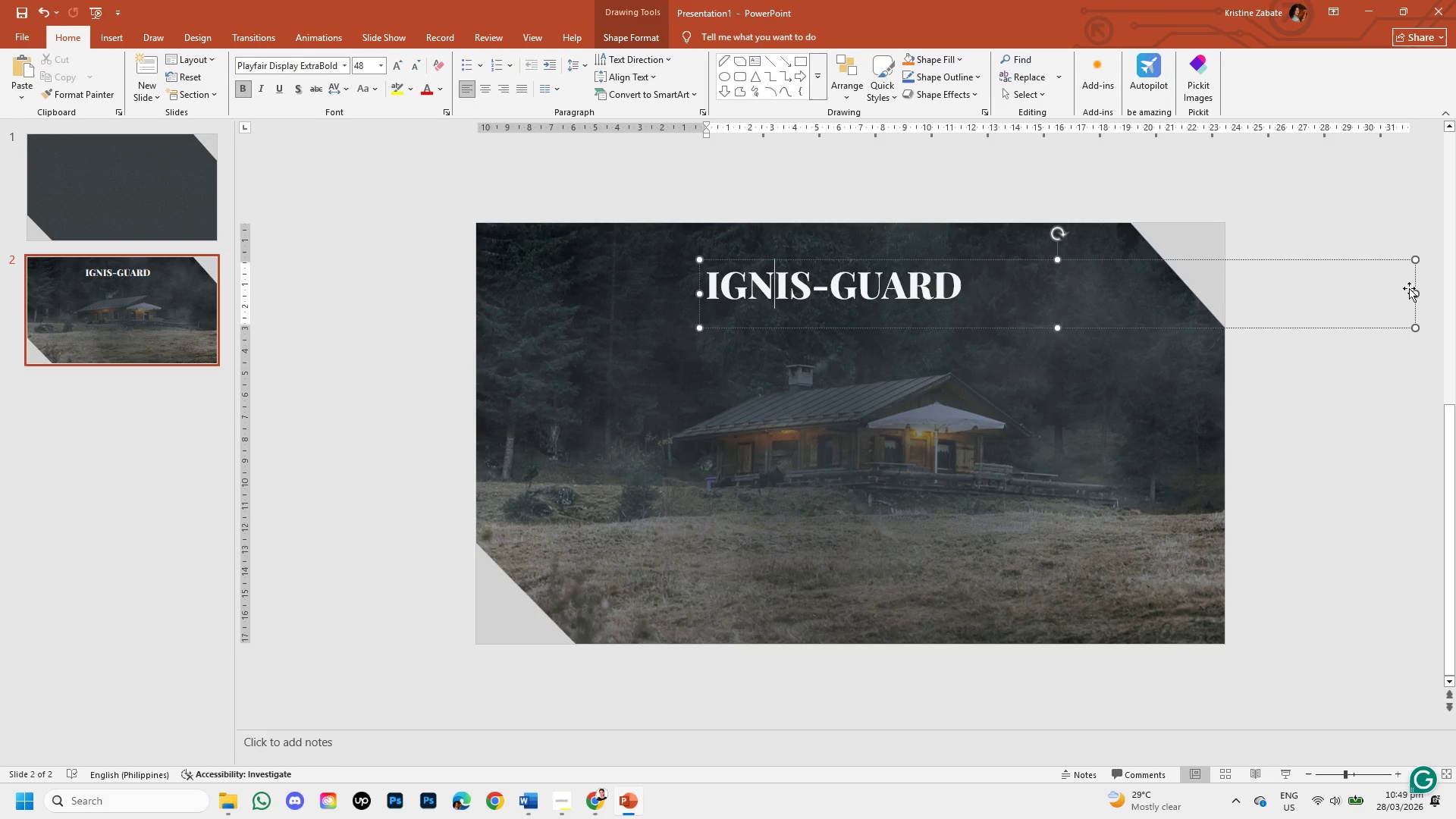 
left_click_drag(start_coordinate=[1417, 294], to_coordinate=[968, 304])
 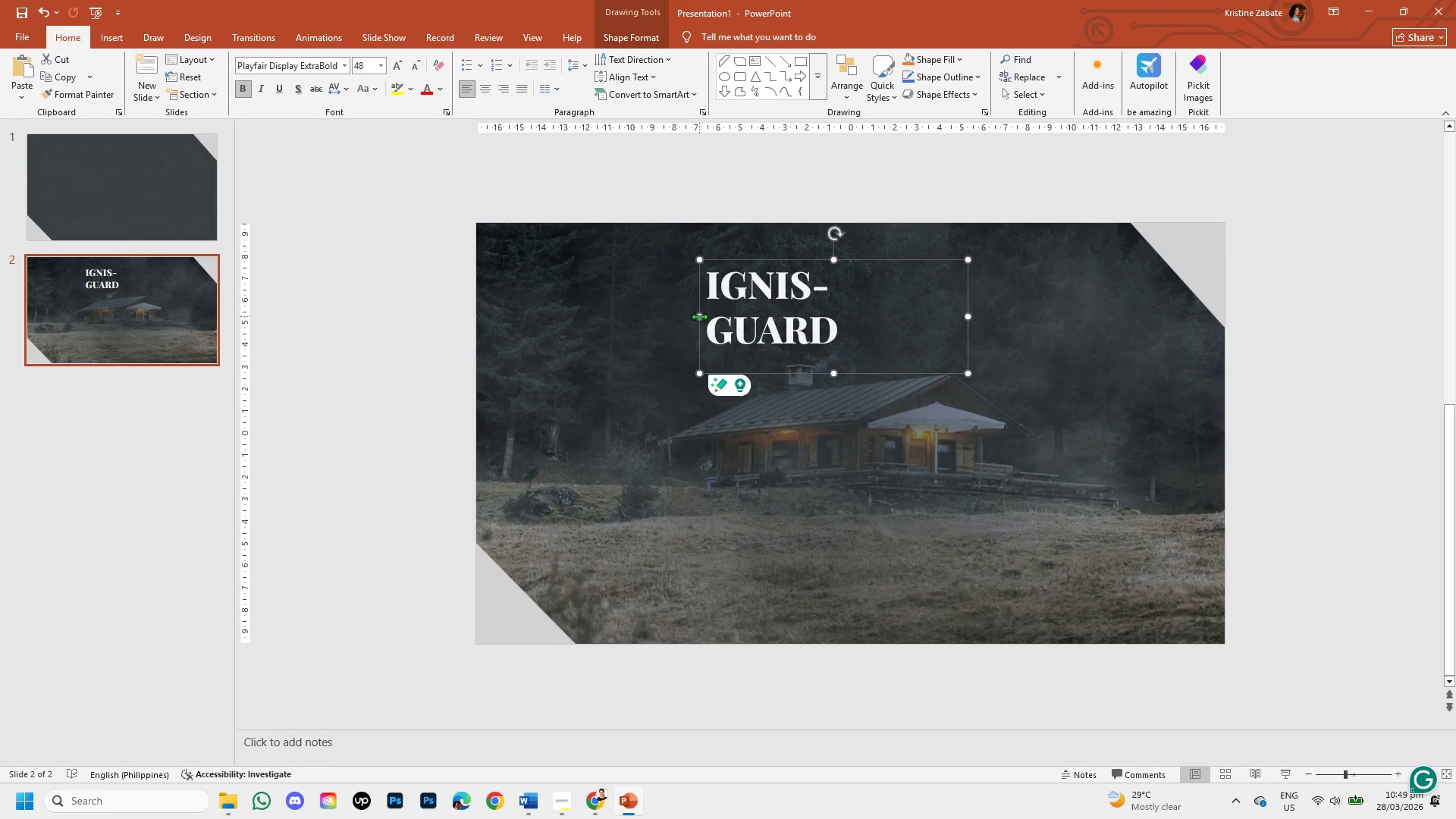 
left_click_drag(start_coordinate=[701, 318], to_coordinate=[664, 318])
 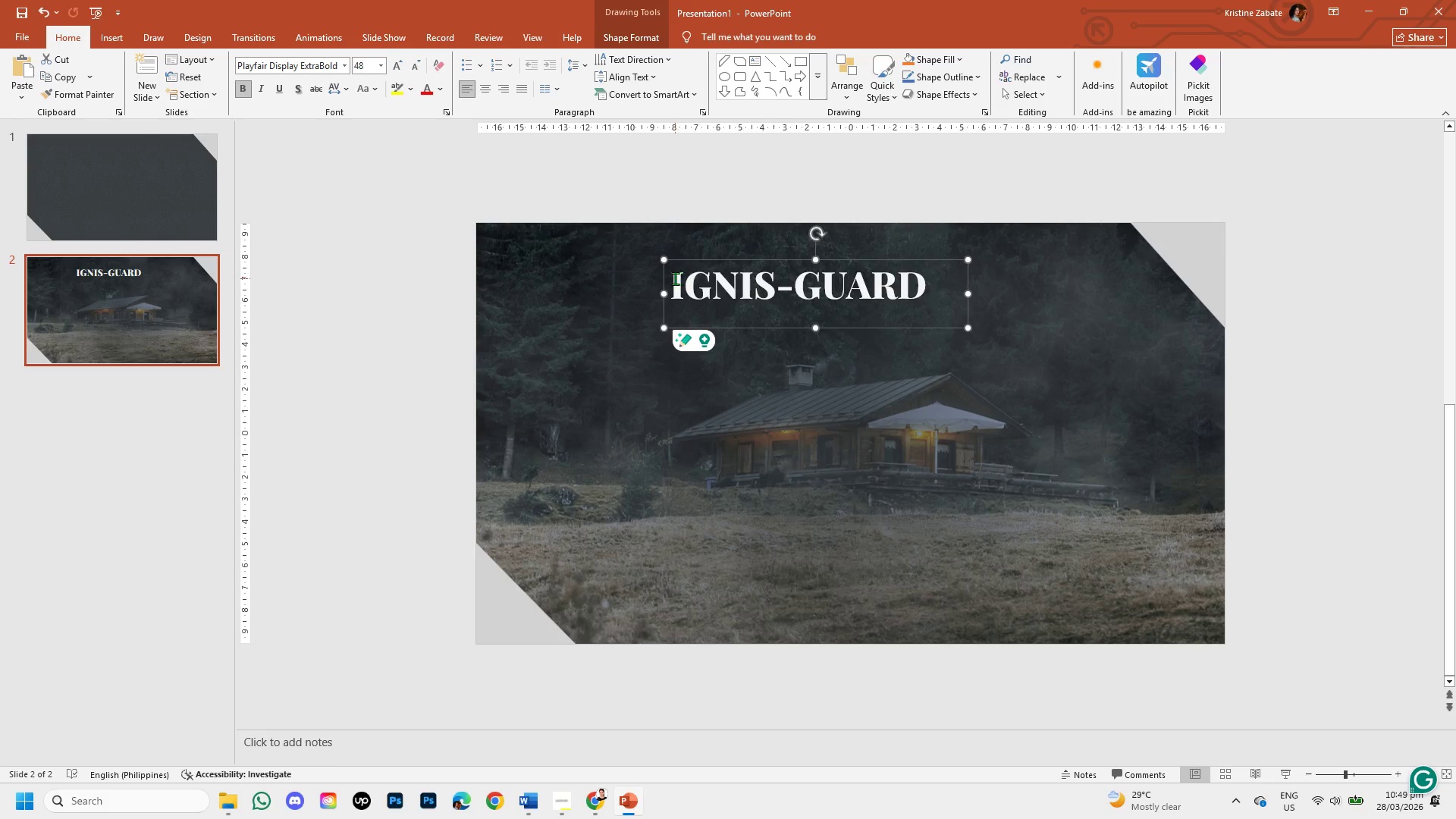 
left_click([675, 278])
 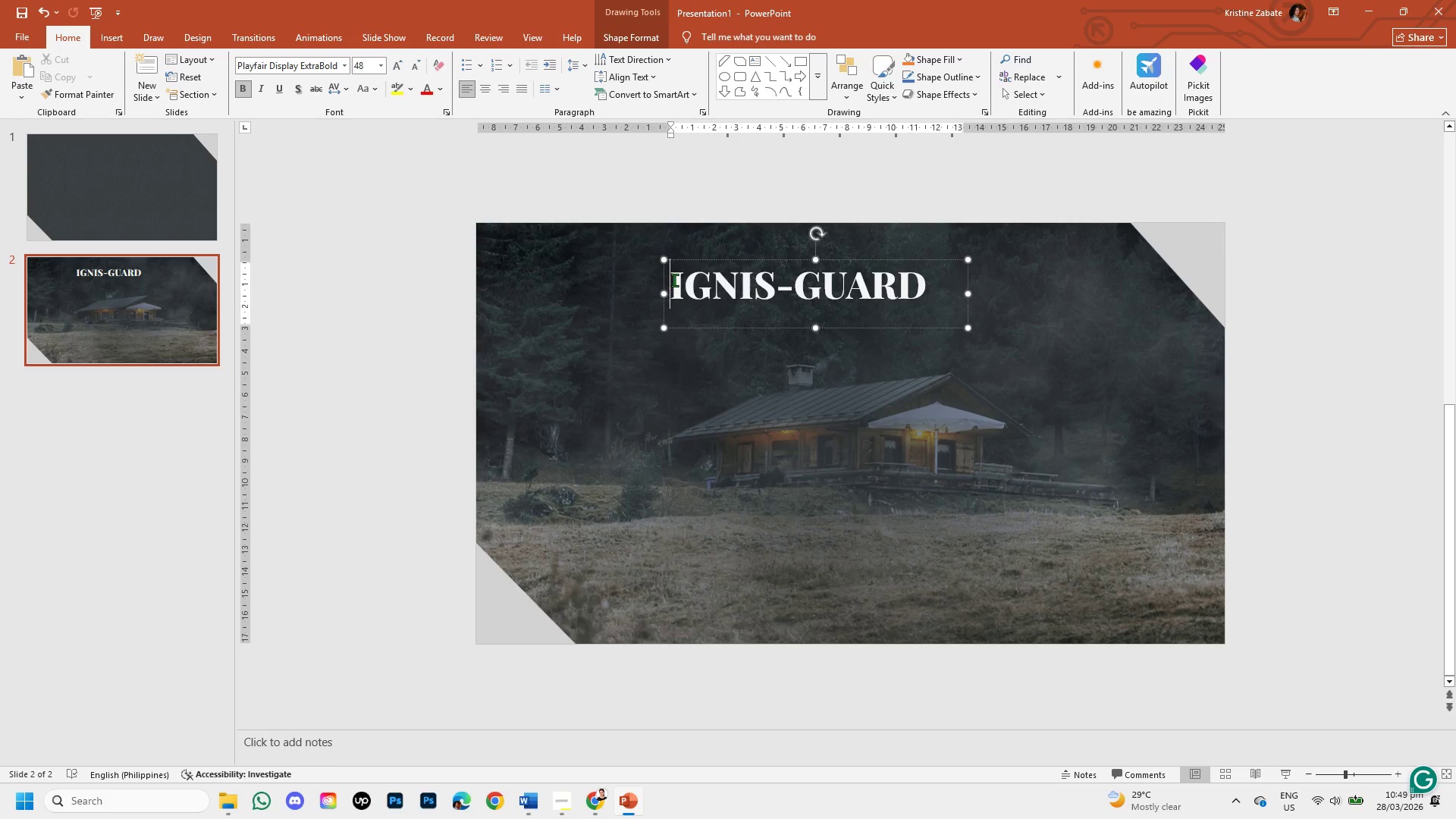 
left_click_drag(start_coordinate=[674, 280], to_coordinate=[932, 293])
 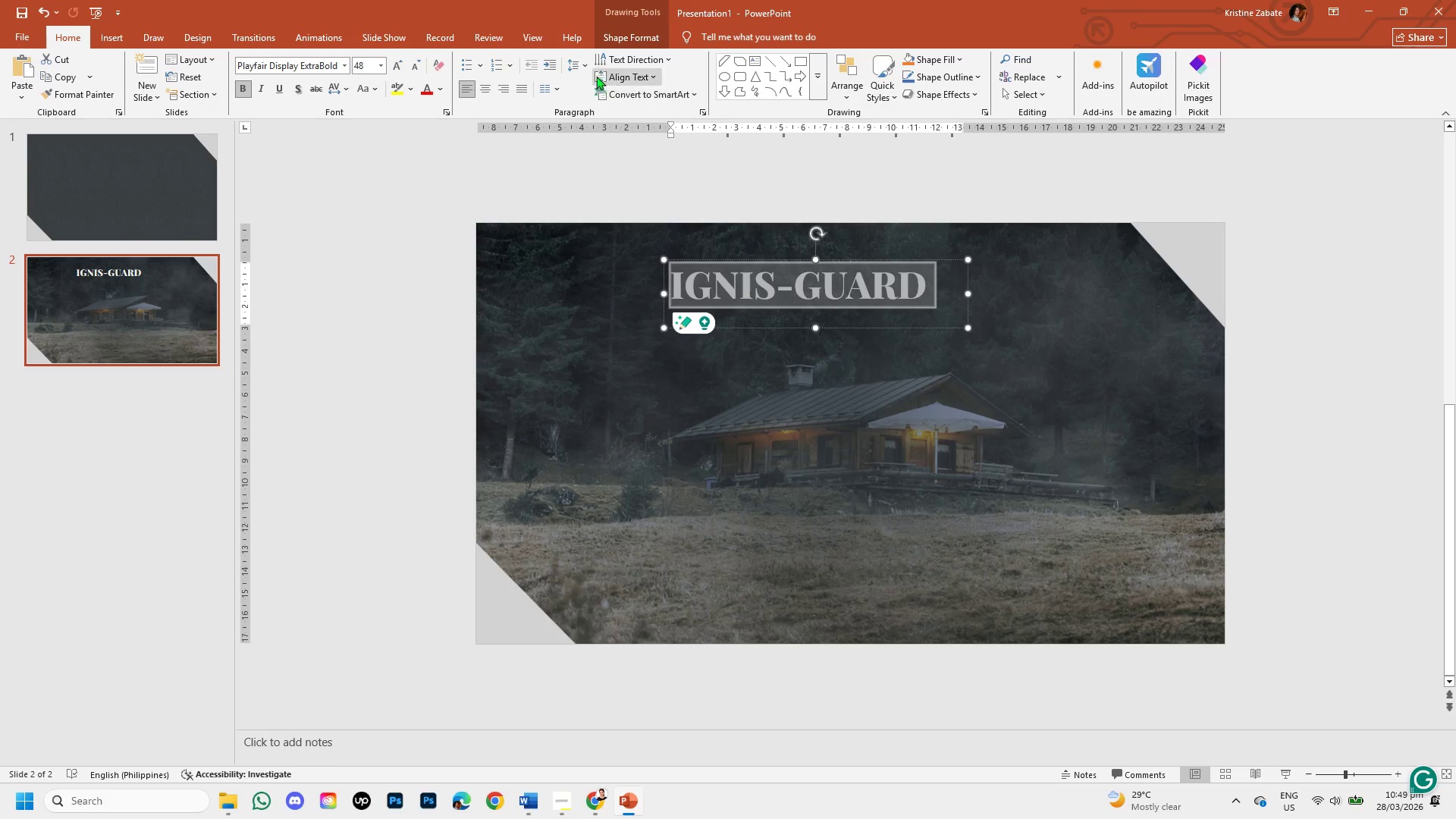 
left_click_drag(start_coordinate=[615, 35], to_coordinate=[1068, 96])
 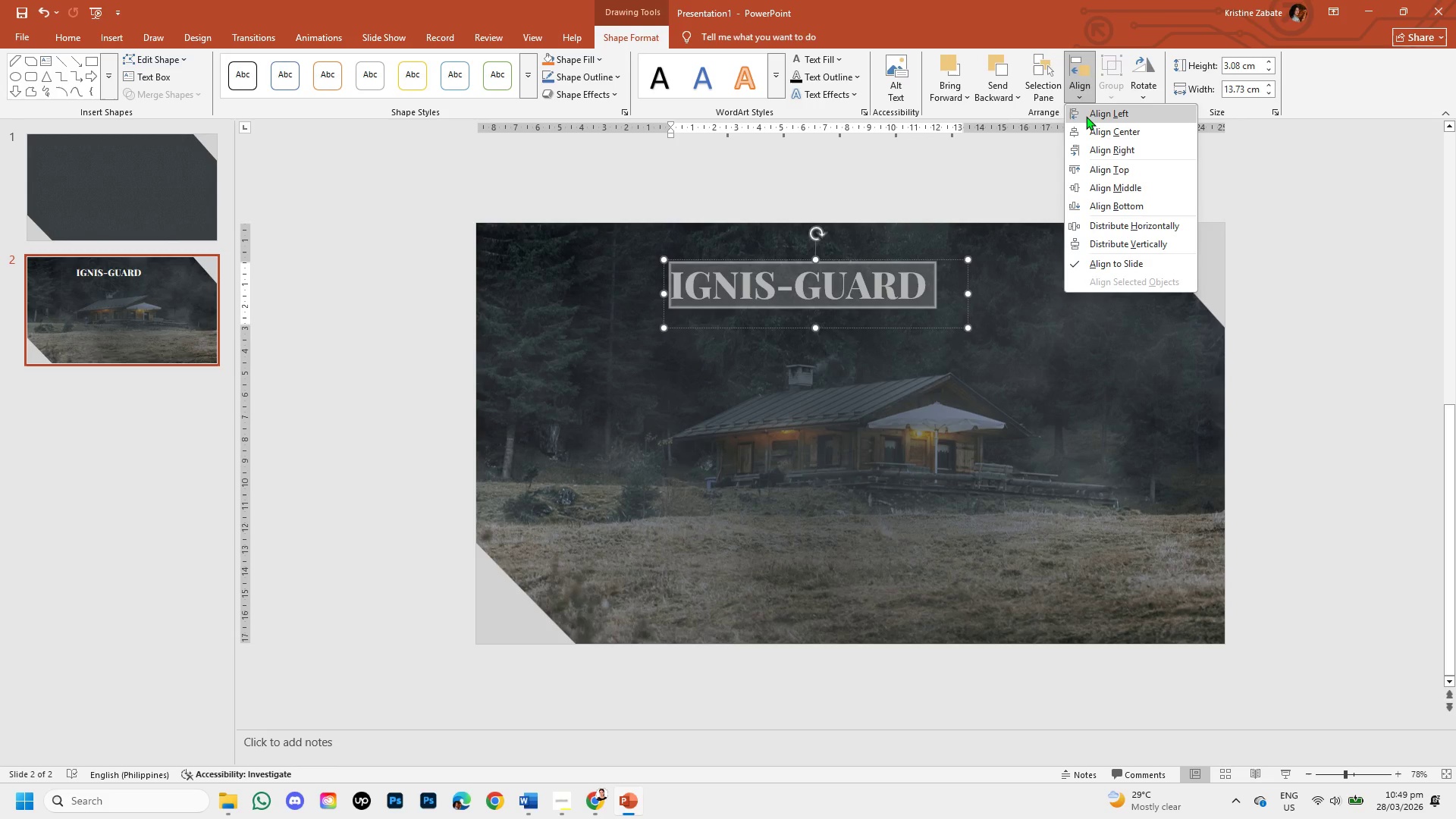 
left_click([1068, 96])
 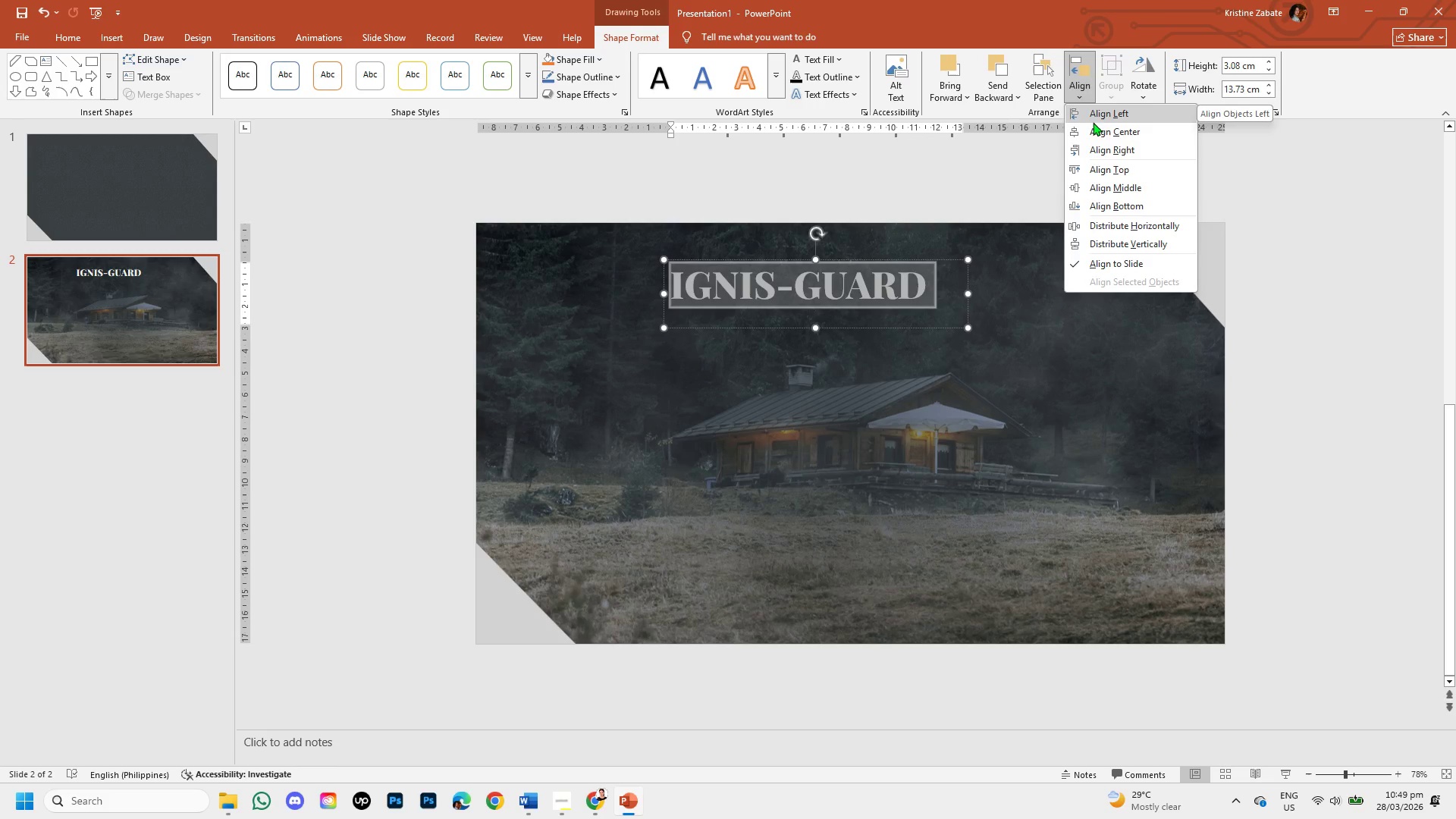 
left_click([1097, 127])
 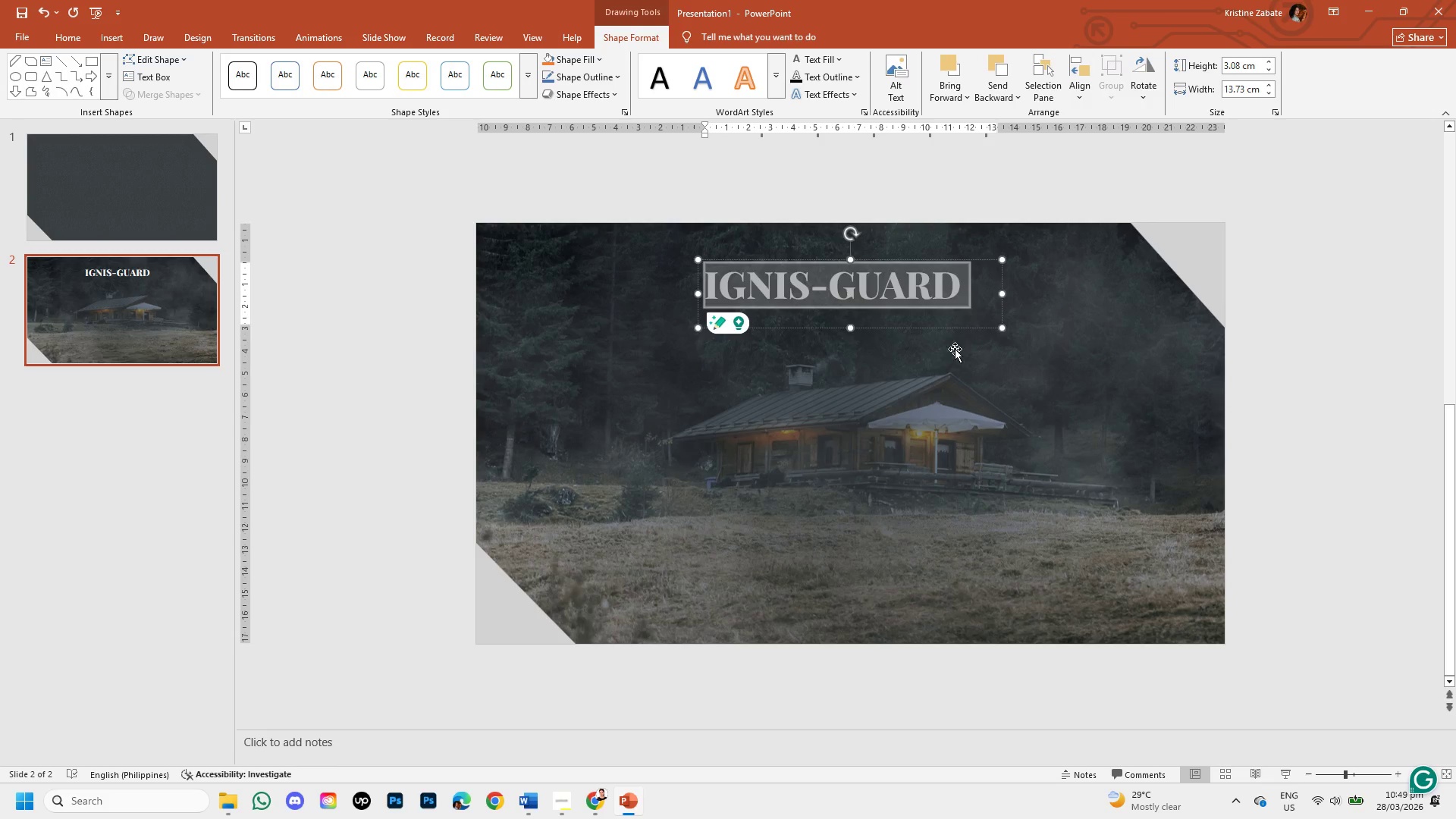 
left_click([941, 342])
 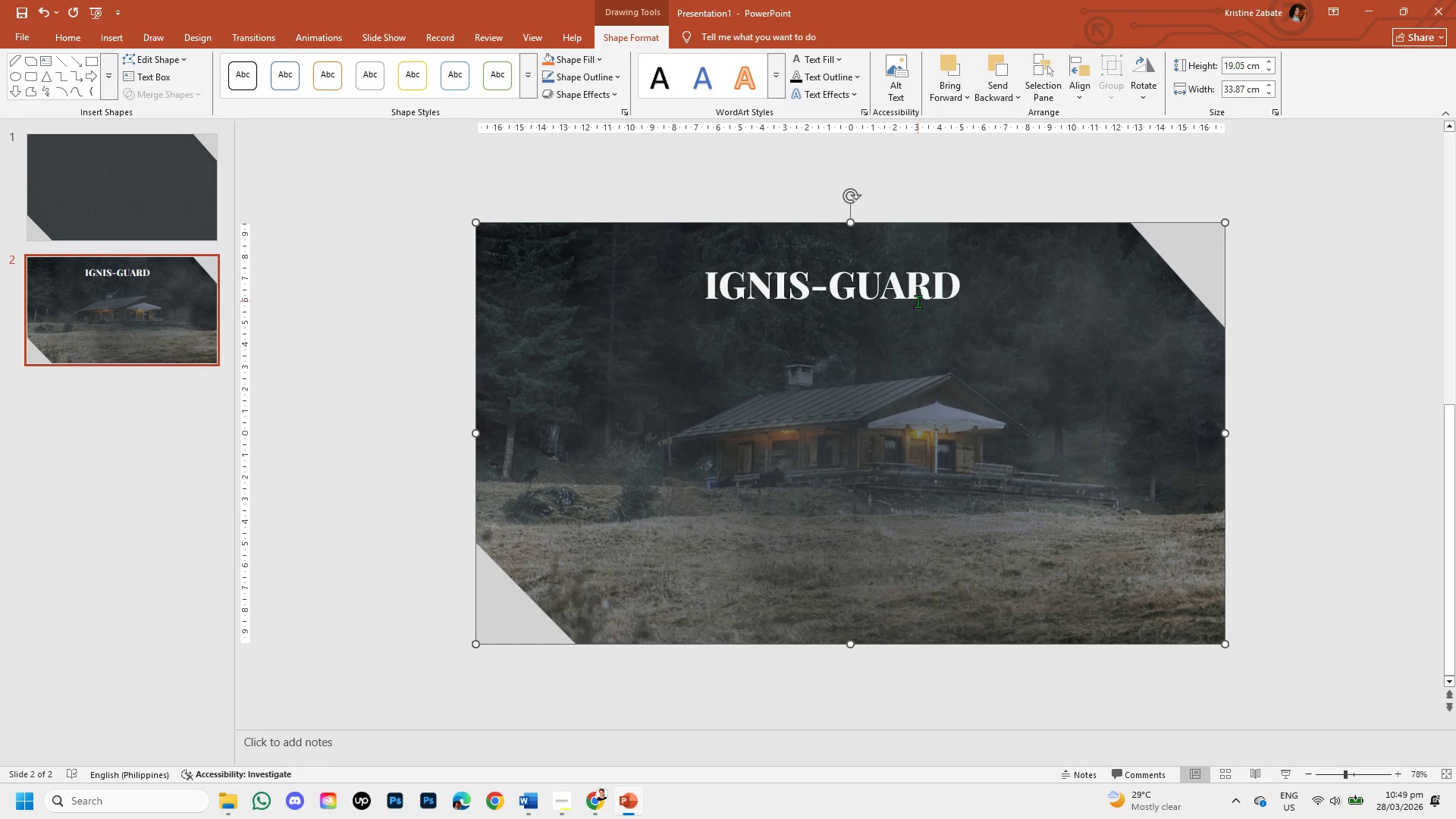 
left_click([918, 301])
 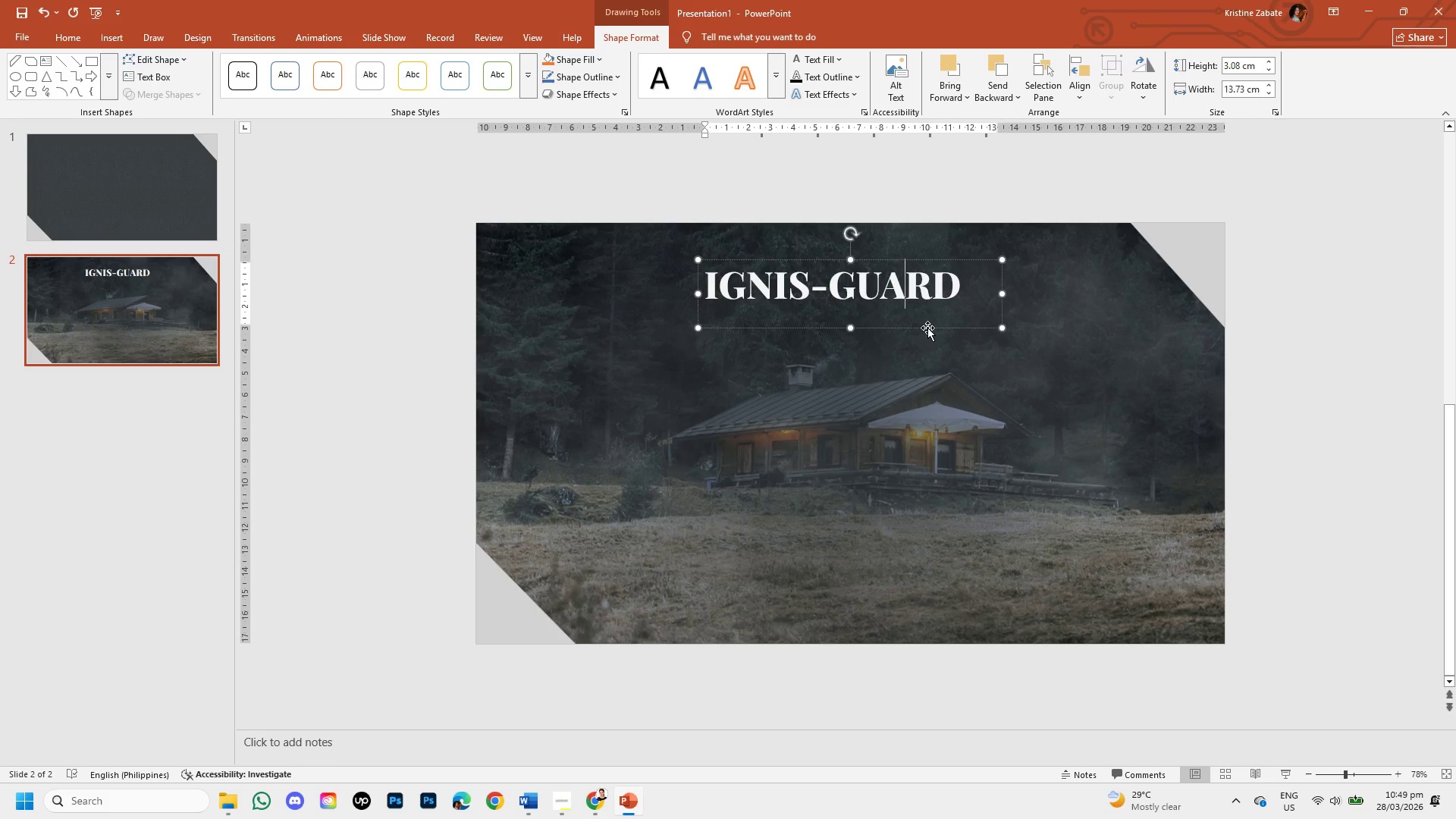 
left_click([927, 328])
 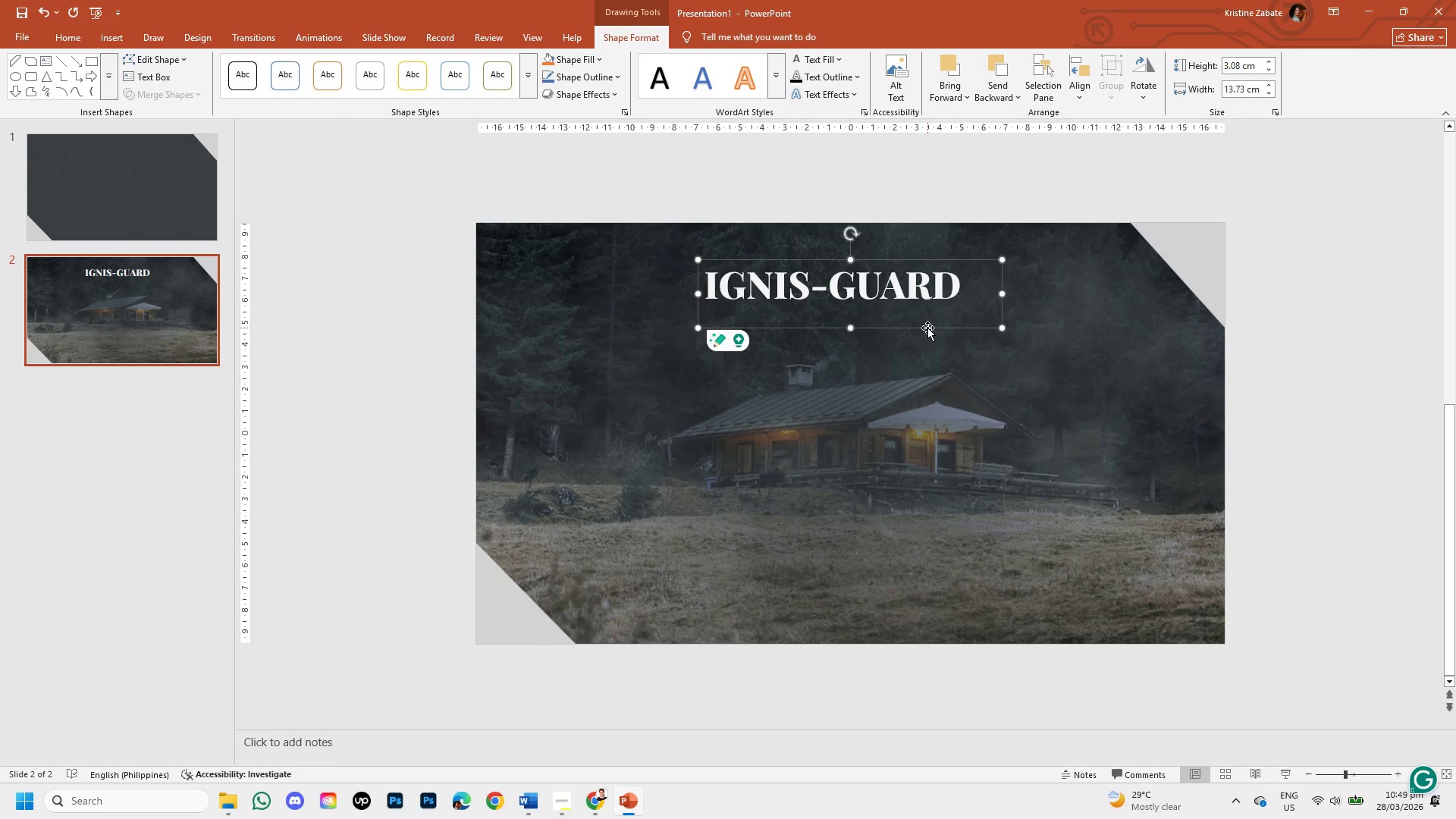 
right_click([927, 328])
 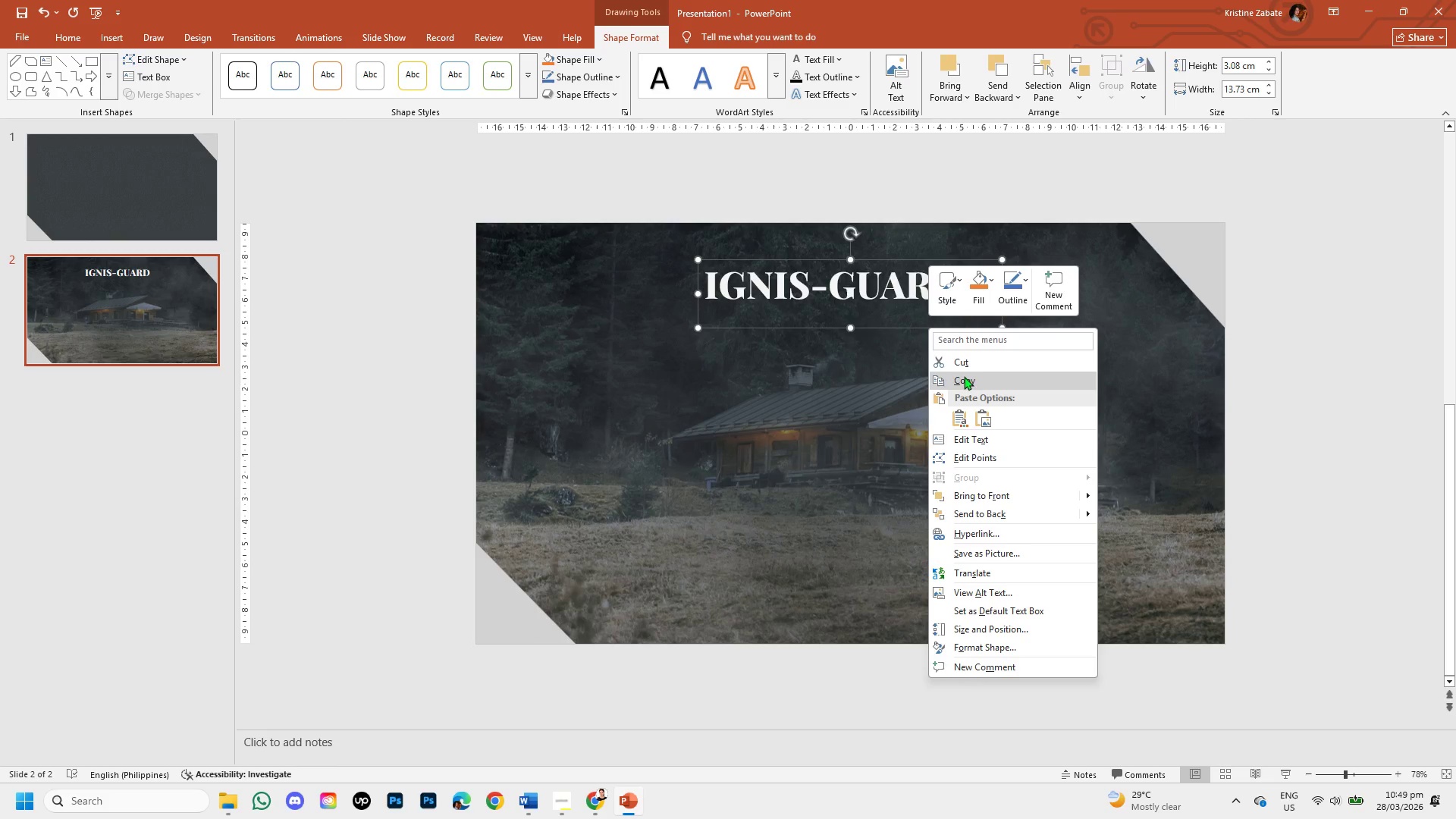 
left_click([964, 376])
 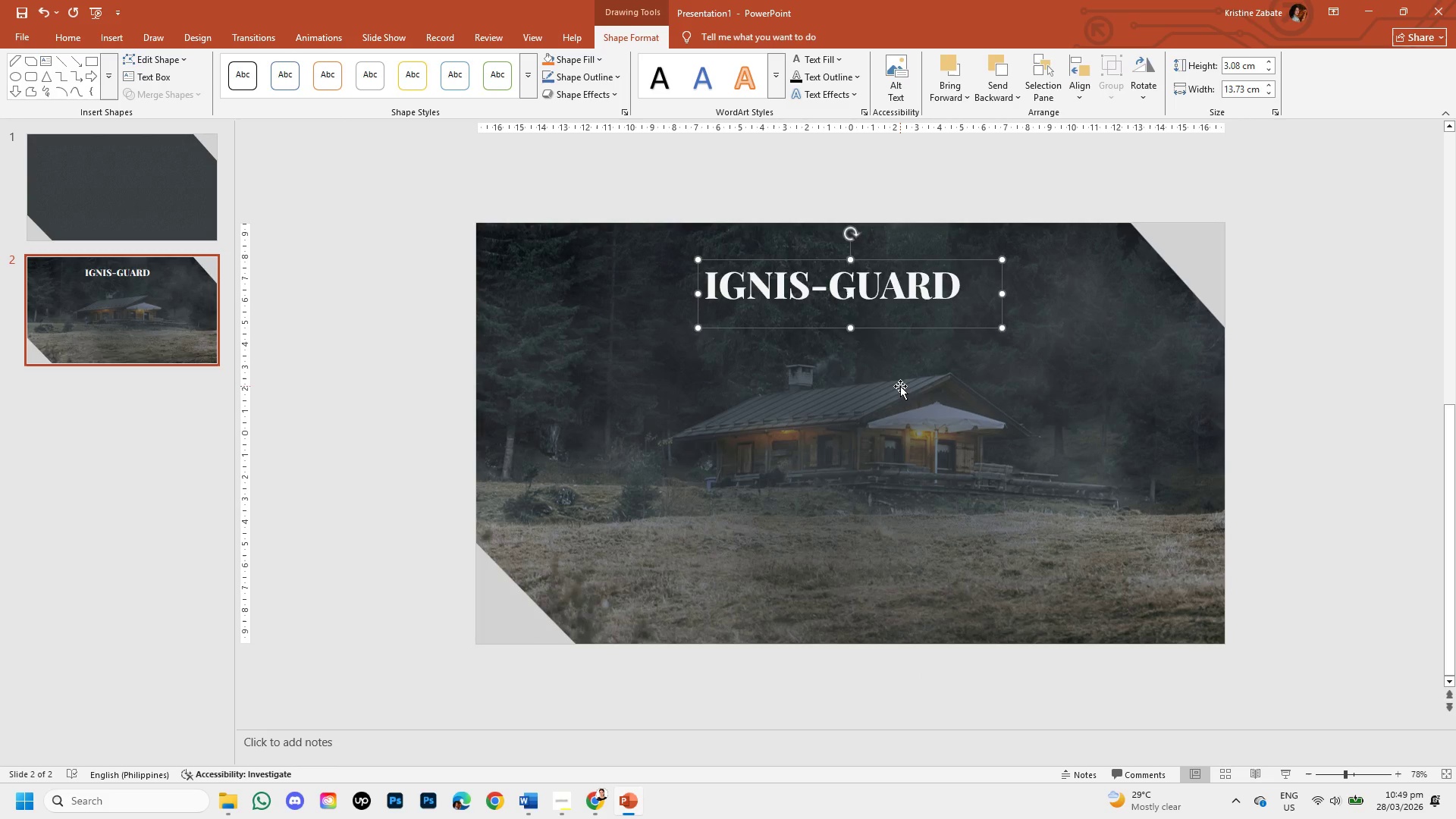 
left_click([900, 386])
 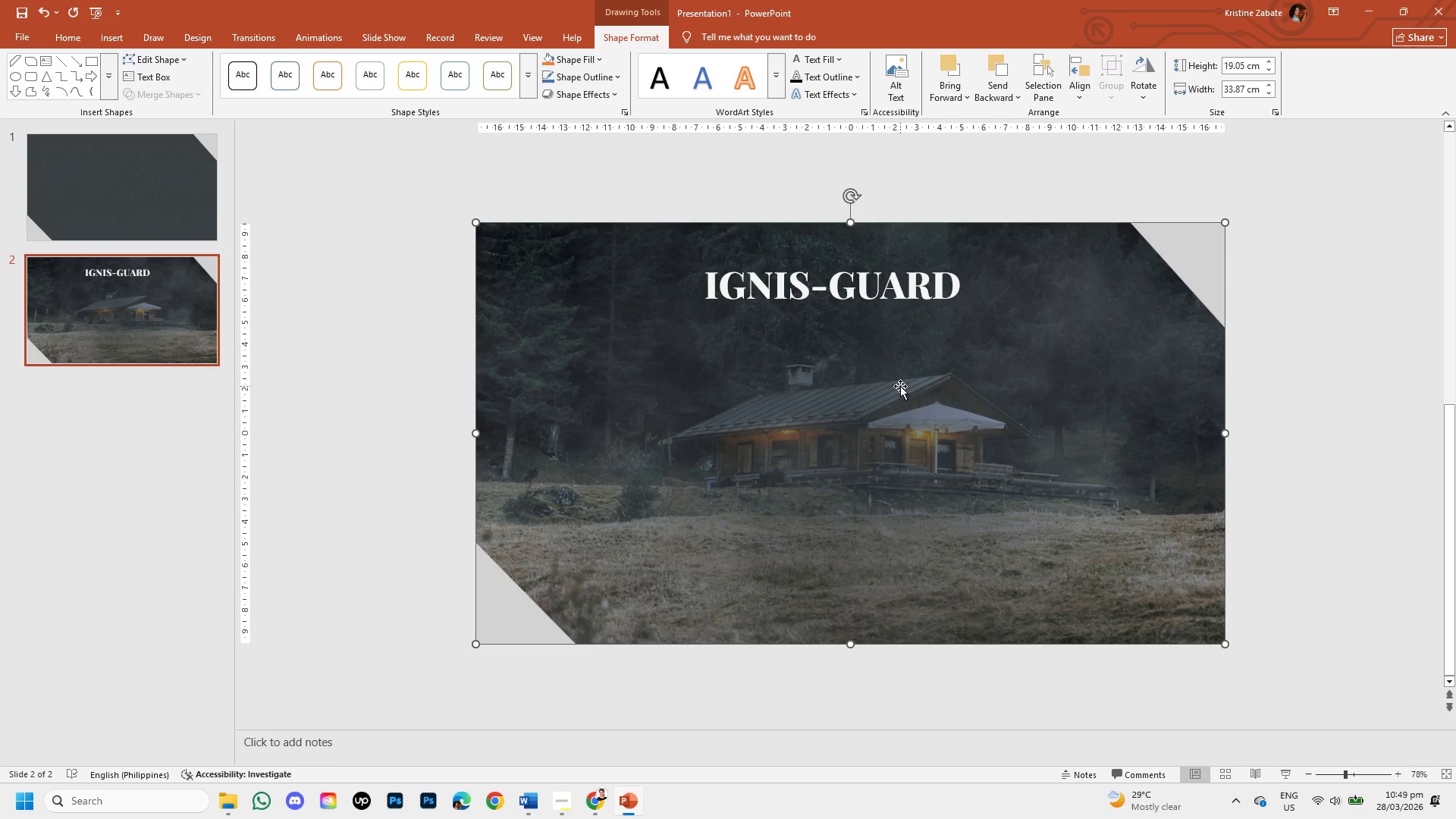 
key(Control+V)
 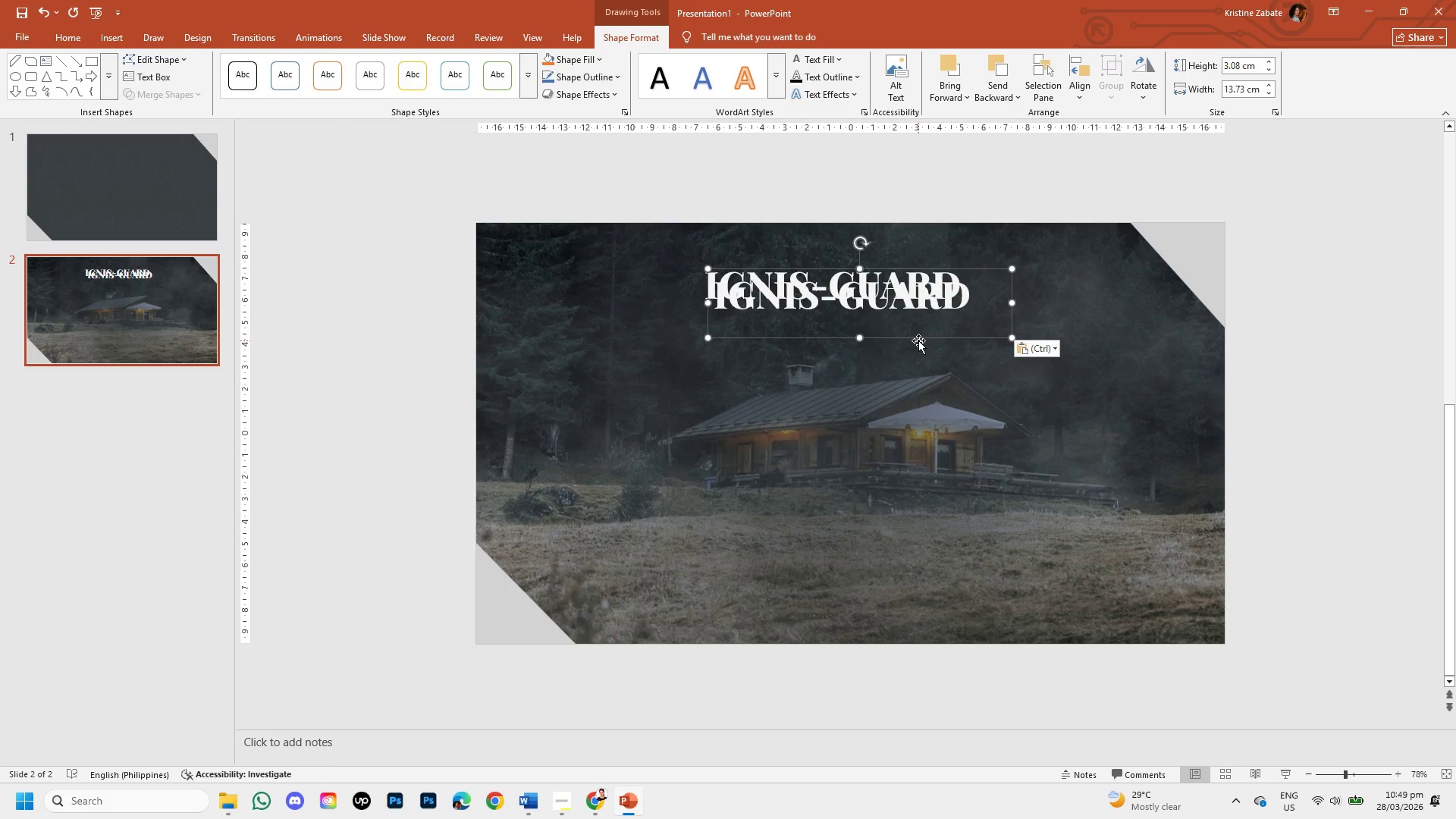 
left_click_drag(start_coordinate=[918, 340], to_coordinate=[915, 359])
 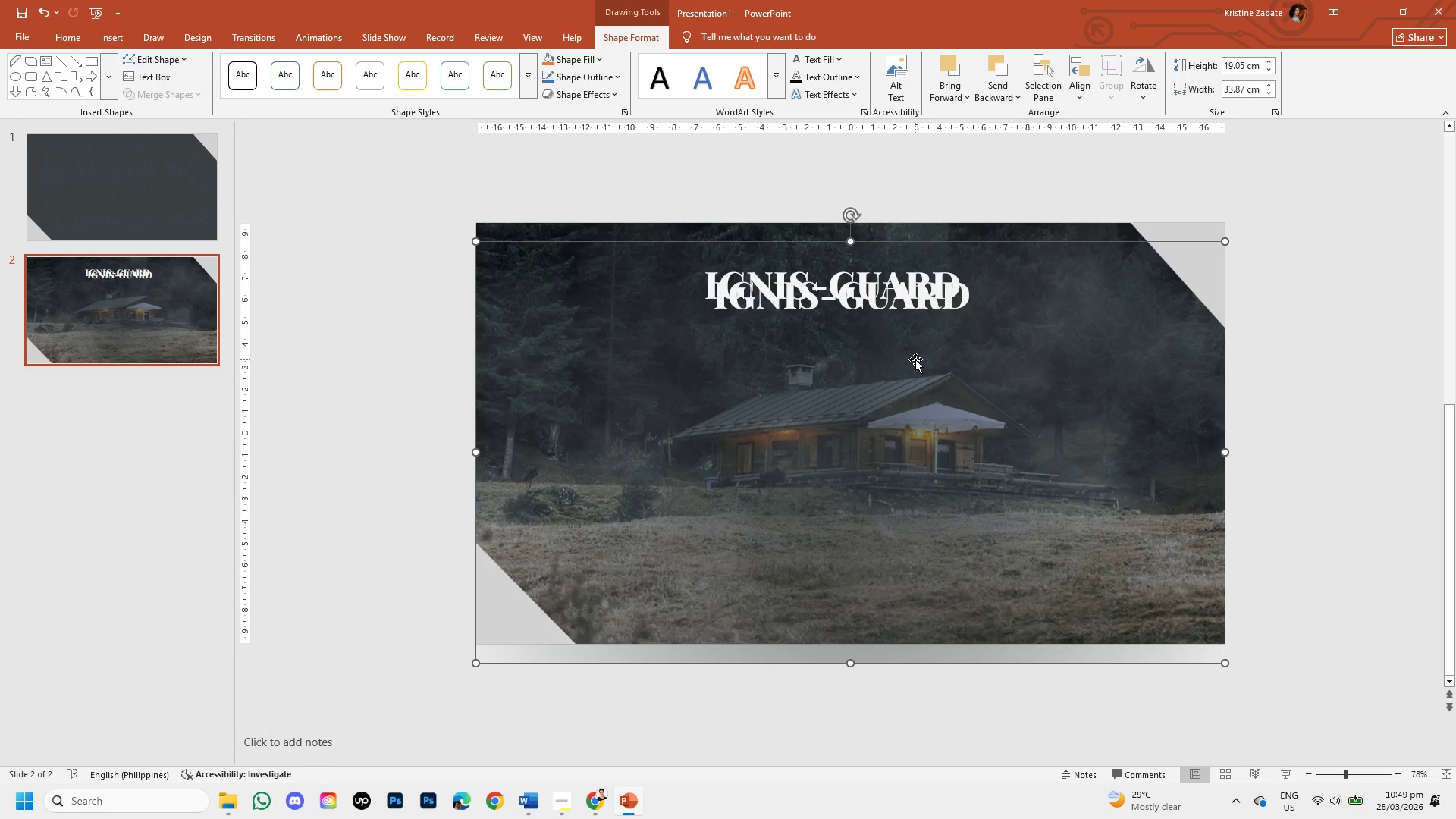 
key(Control+Z)
 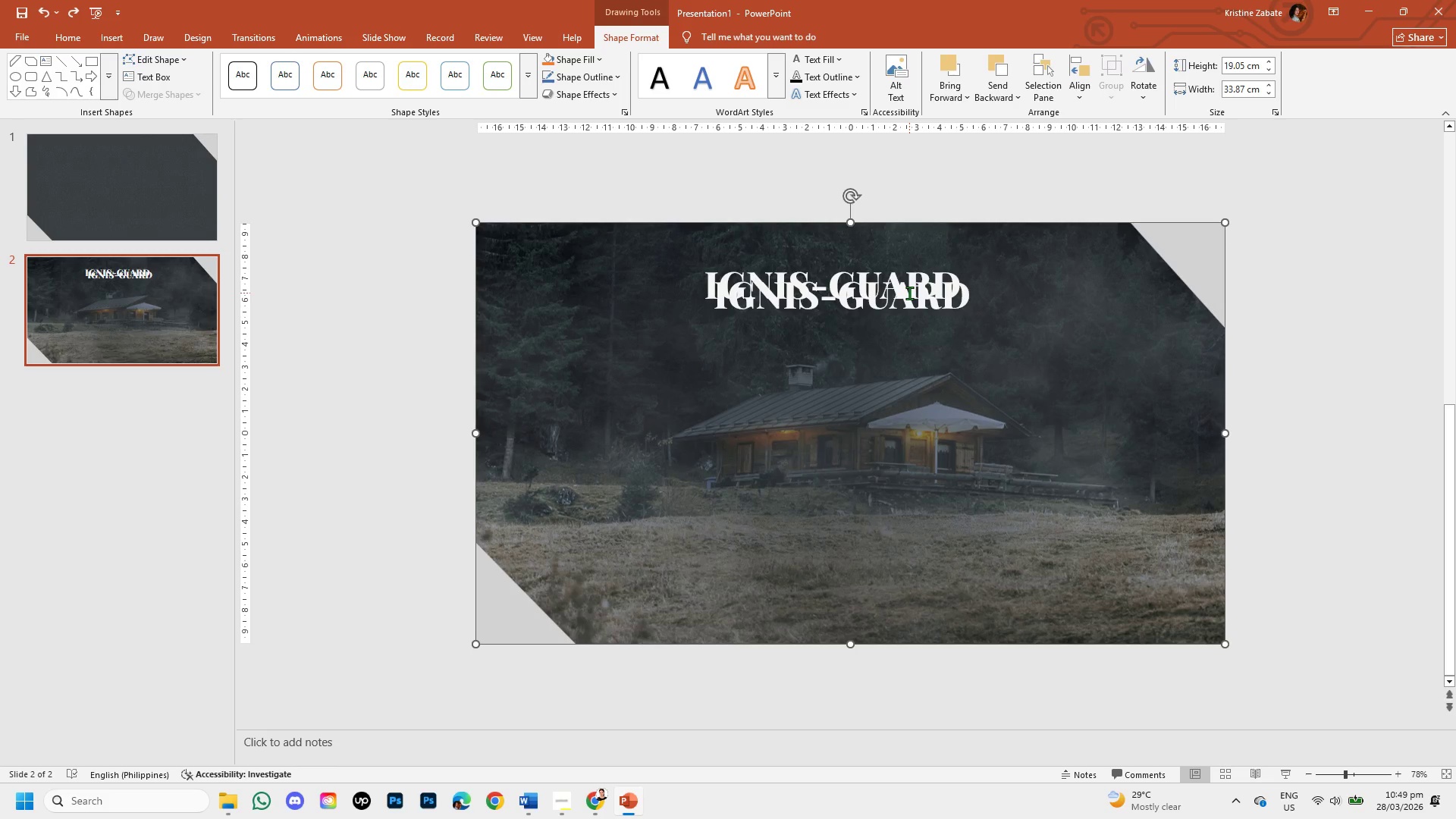 
left_click([909, 293])
 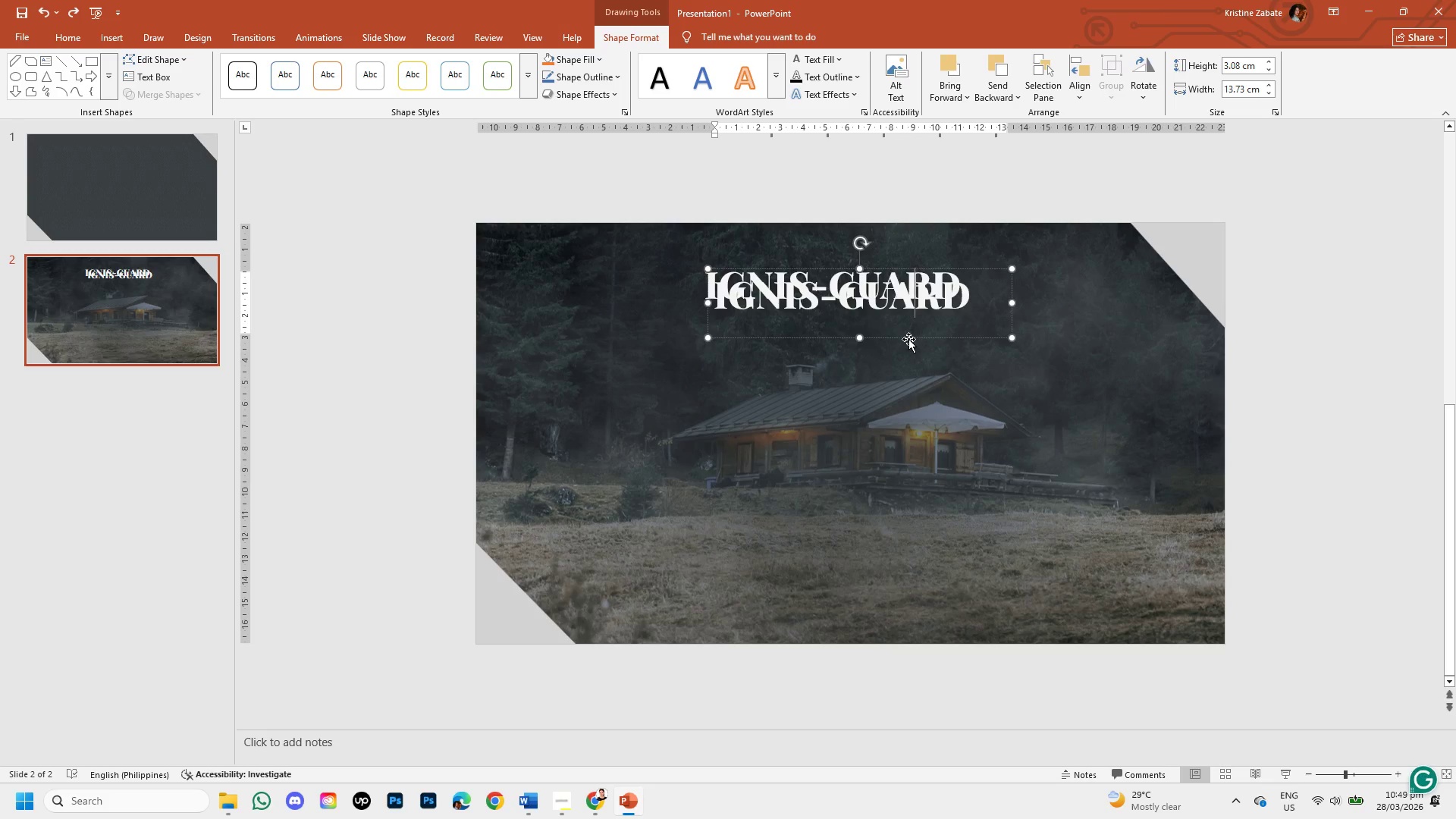 
left_click_drag(start_coordinate=[908, 339], to_coordinate=[902, 375])
 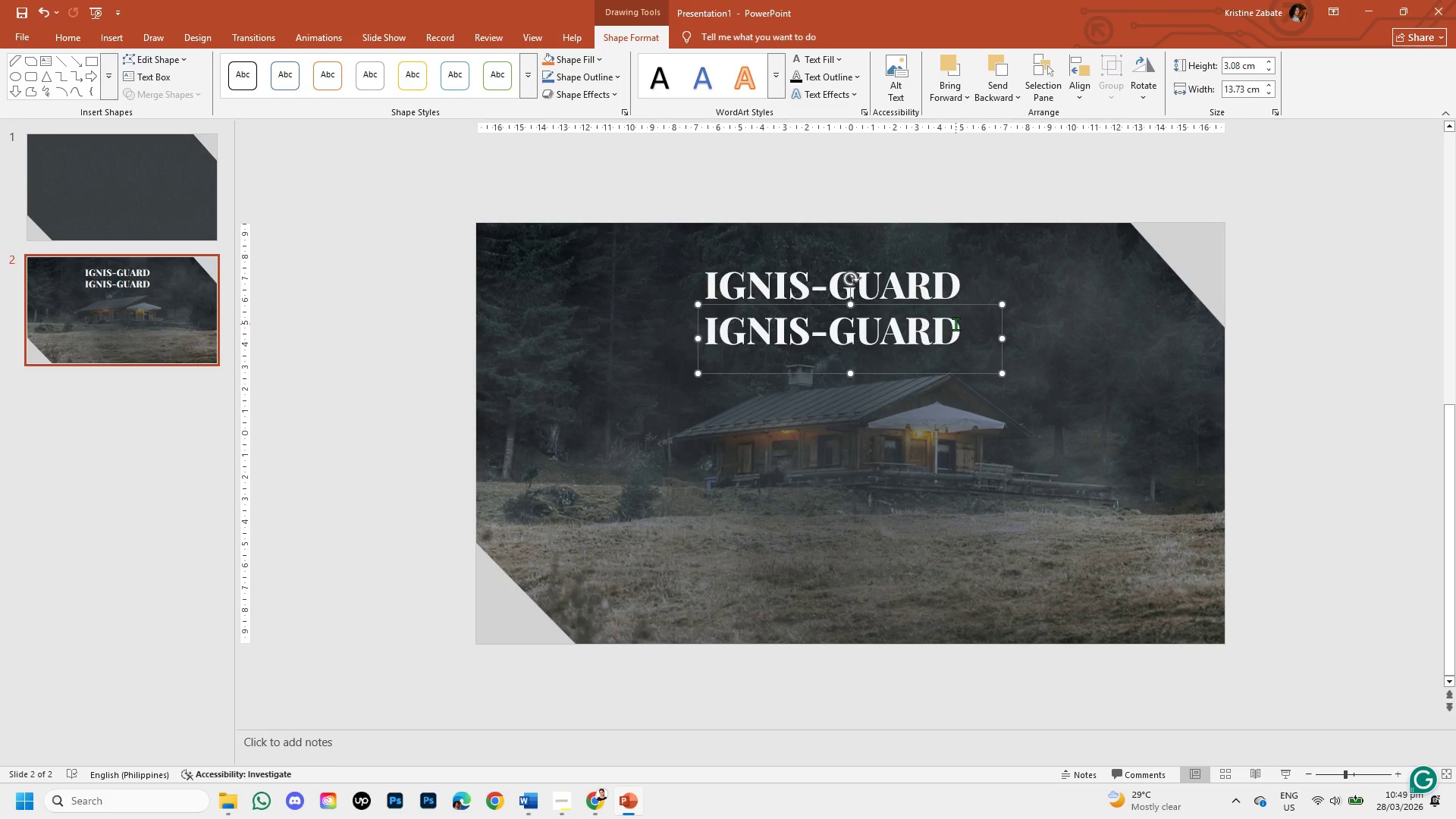 
left_click([956, 324])
 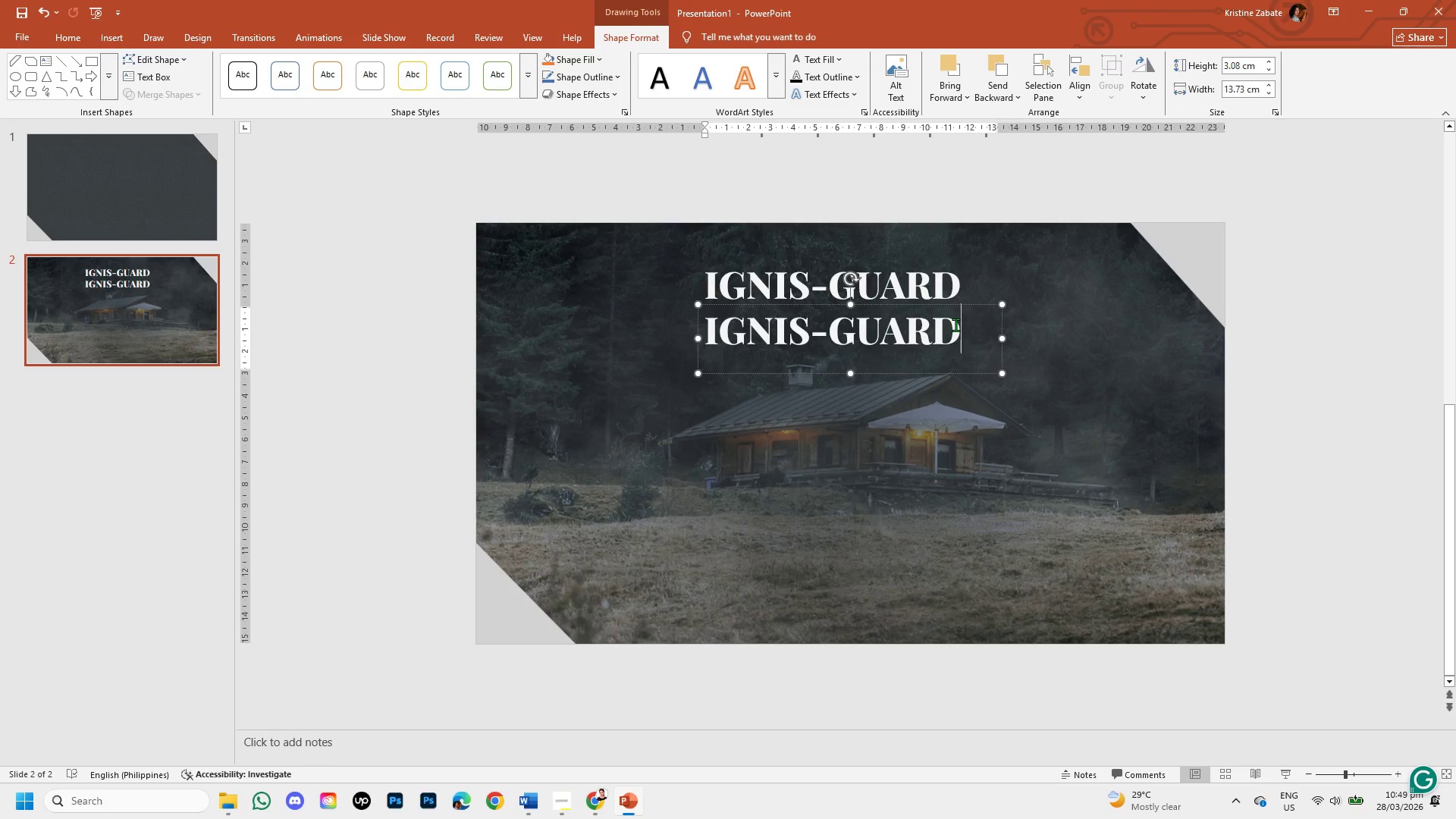 
key(Backspace)
 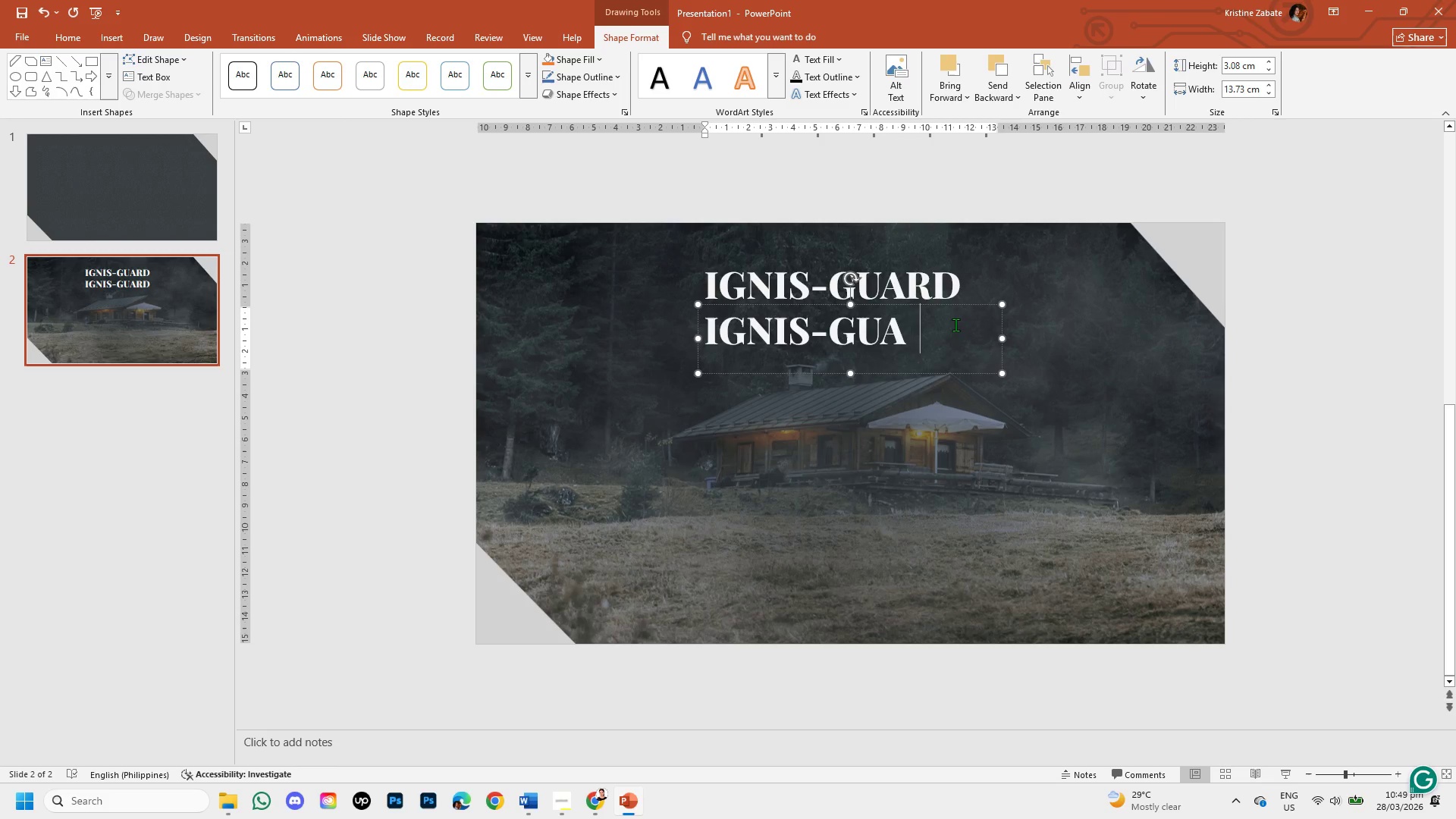 
key(Backspace)
 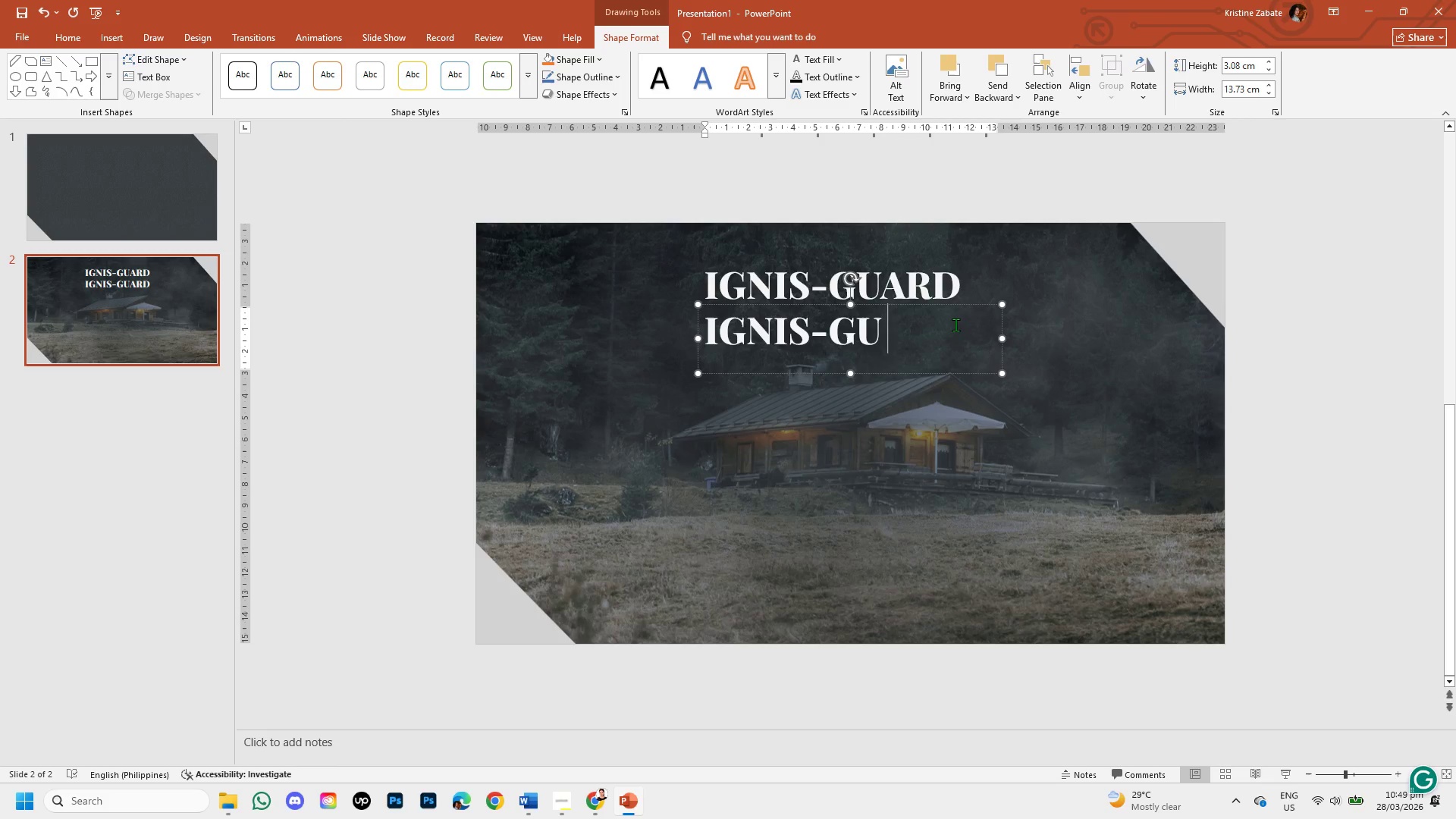 
key(Backspace)
 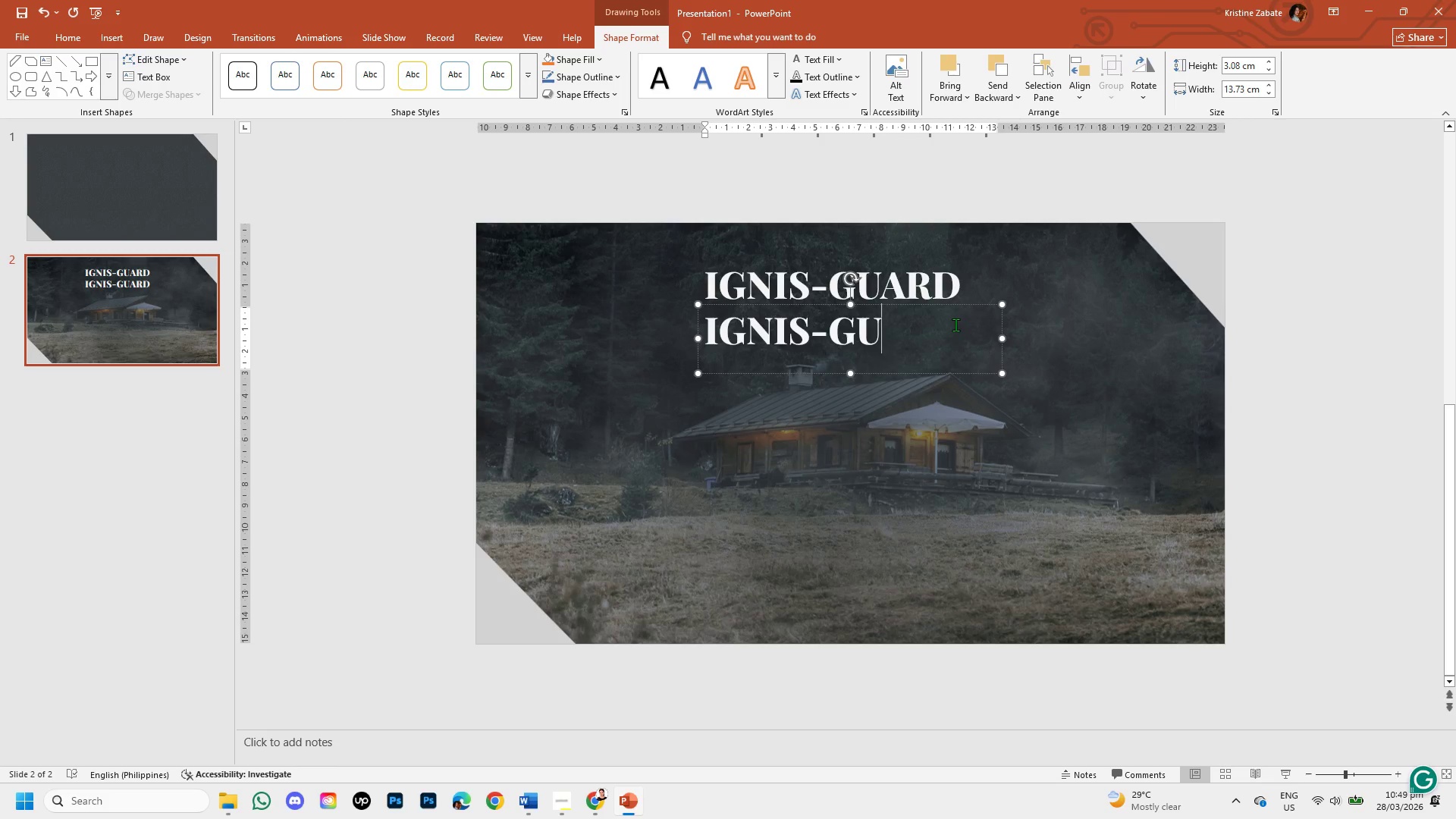 
hold_key(key=Backspace, duration=0.8)
 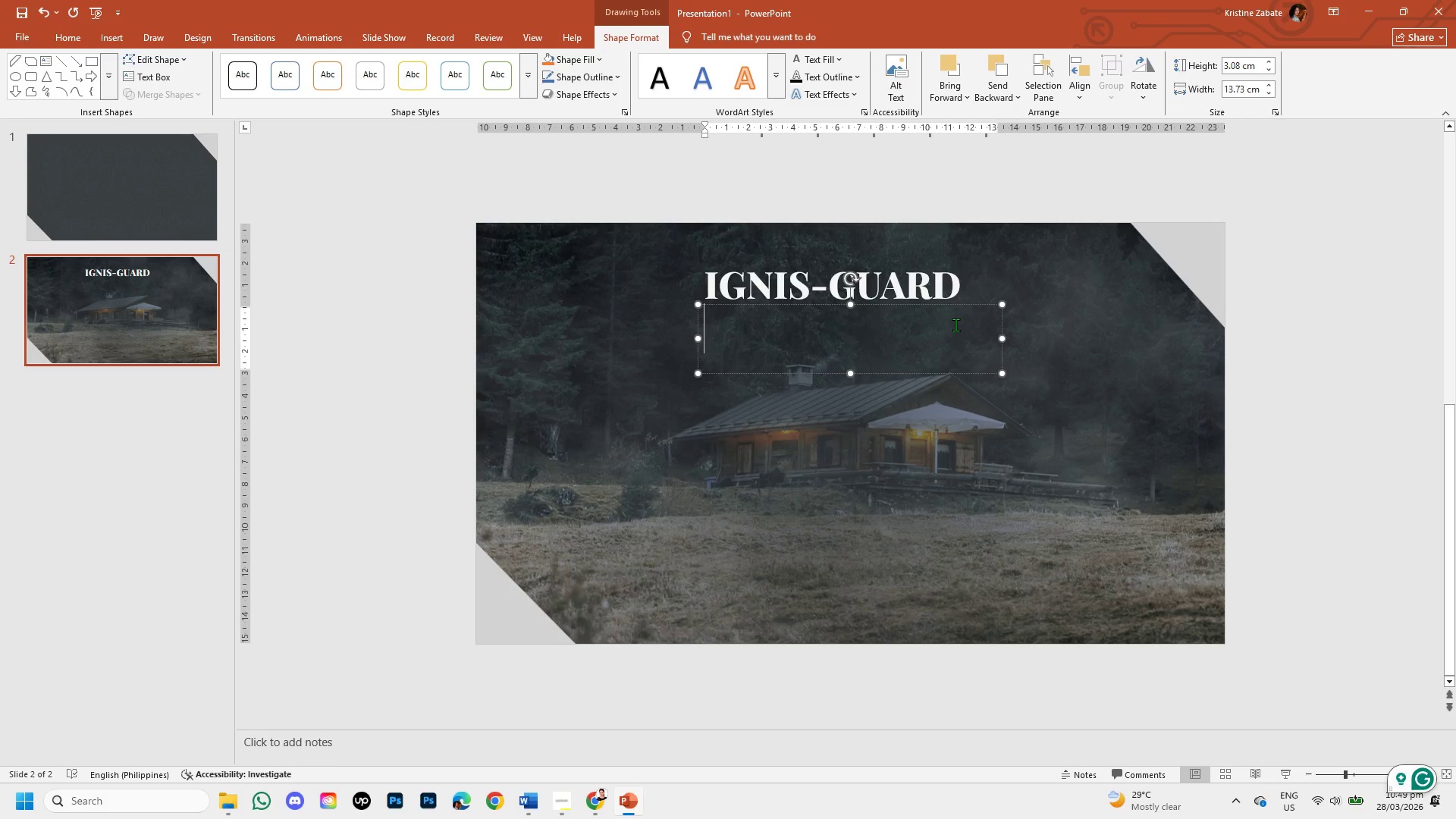 
key(Control+V)
 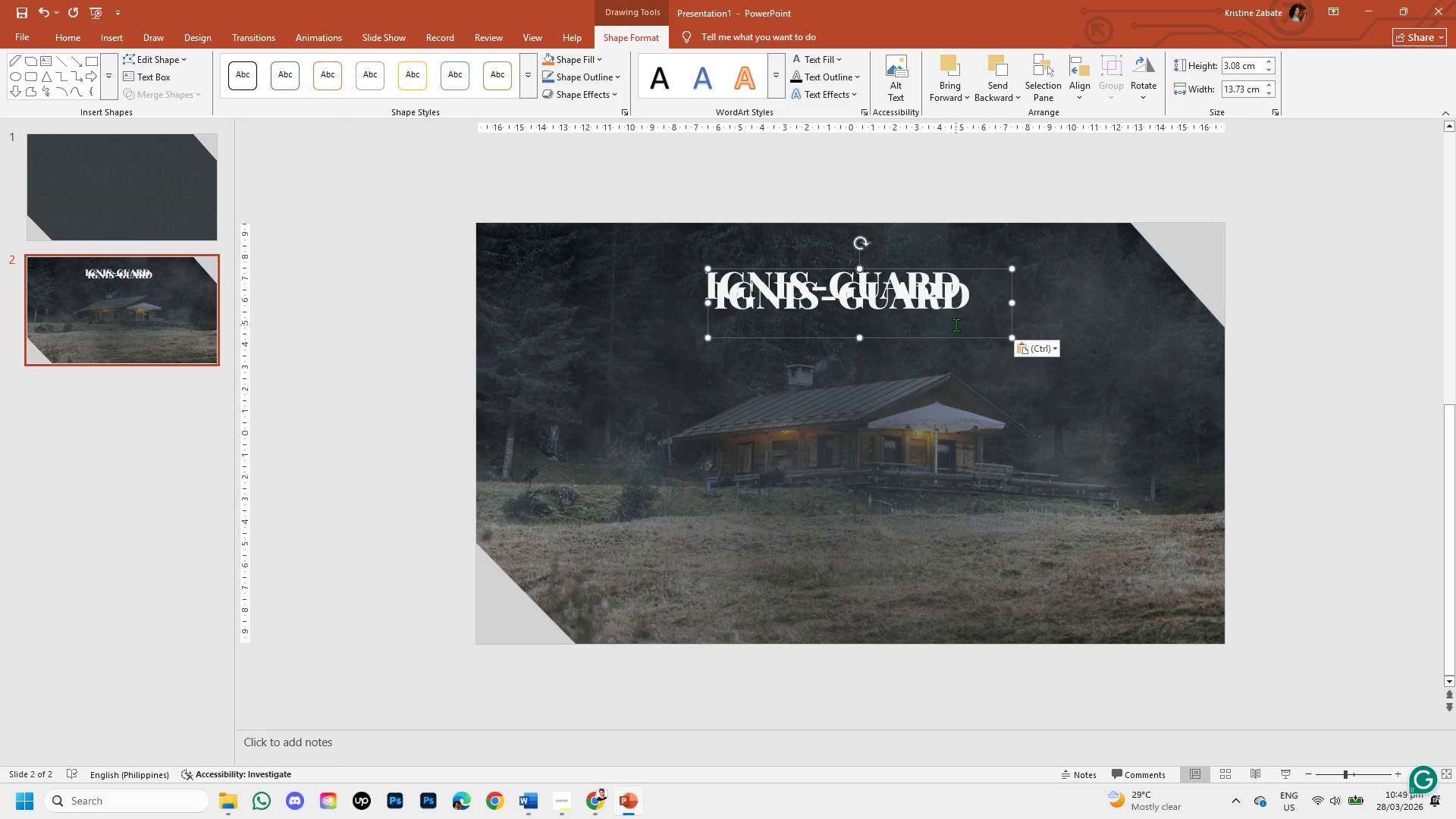 
key(Control+Z)
 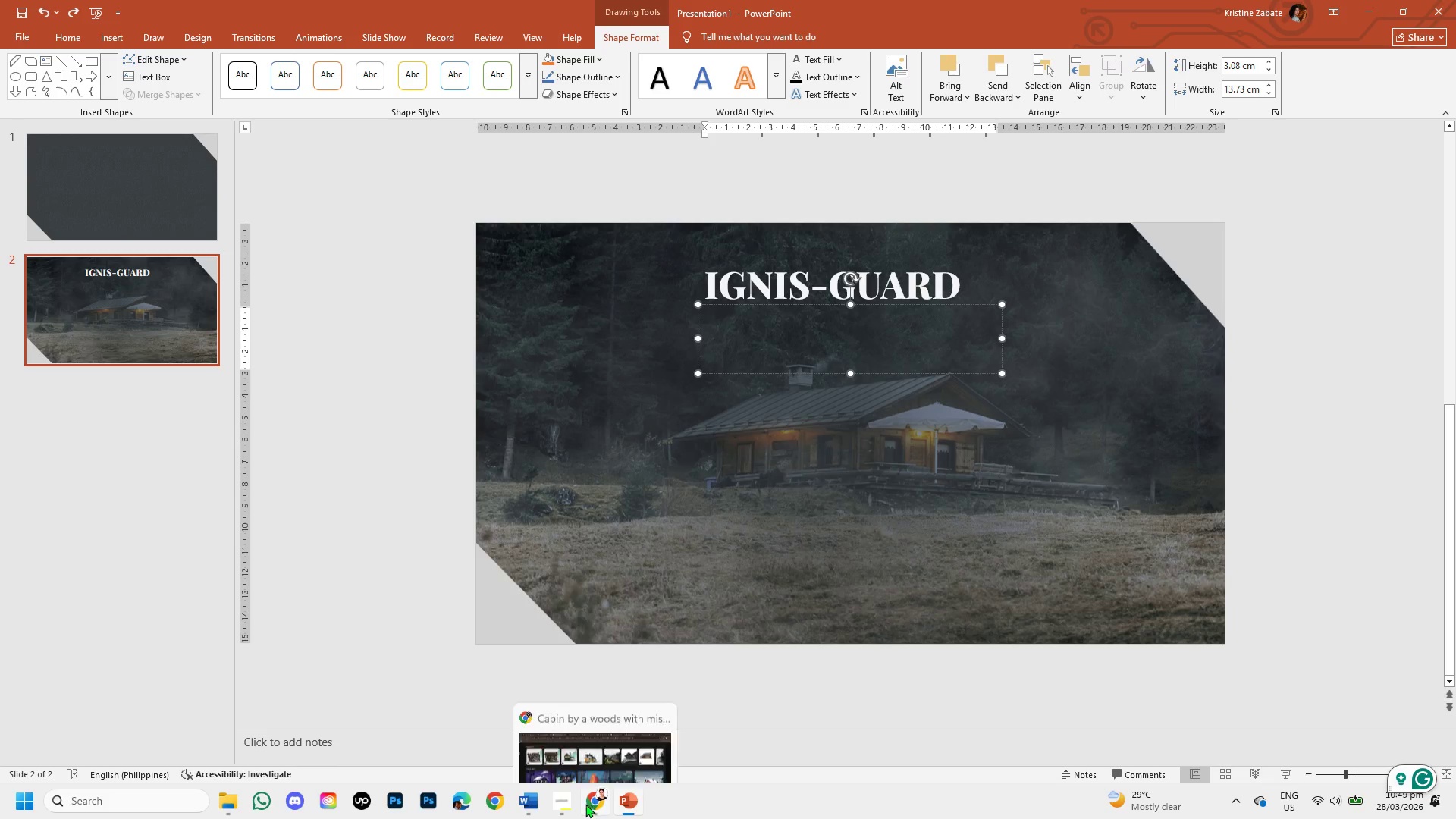 
left_click([568, 805])